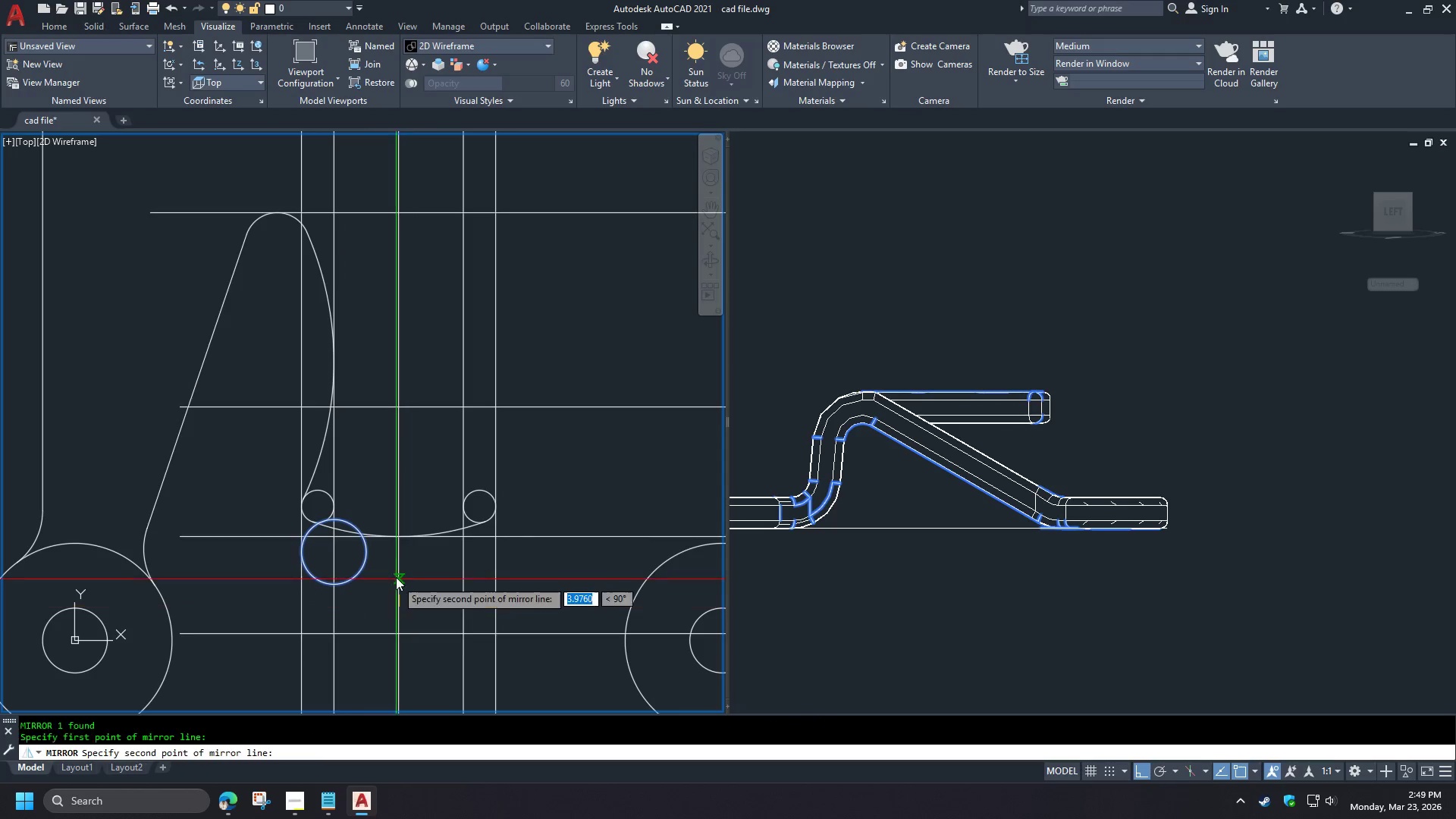 
double_click([396, 574])
 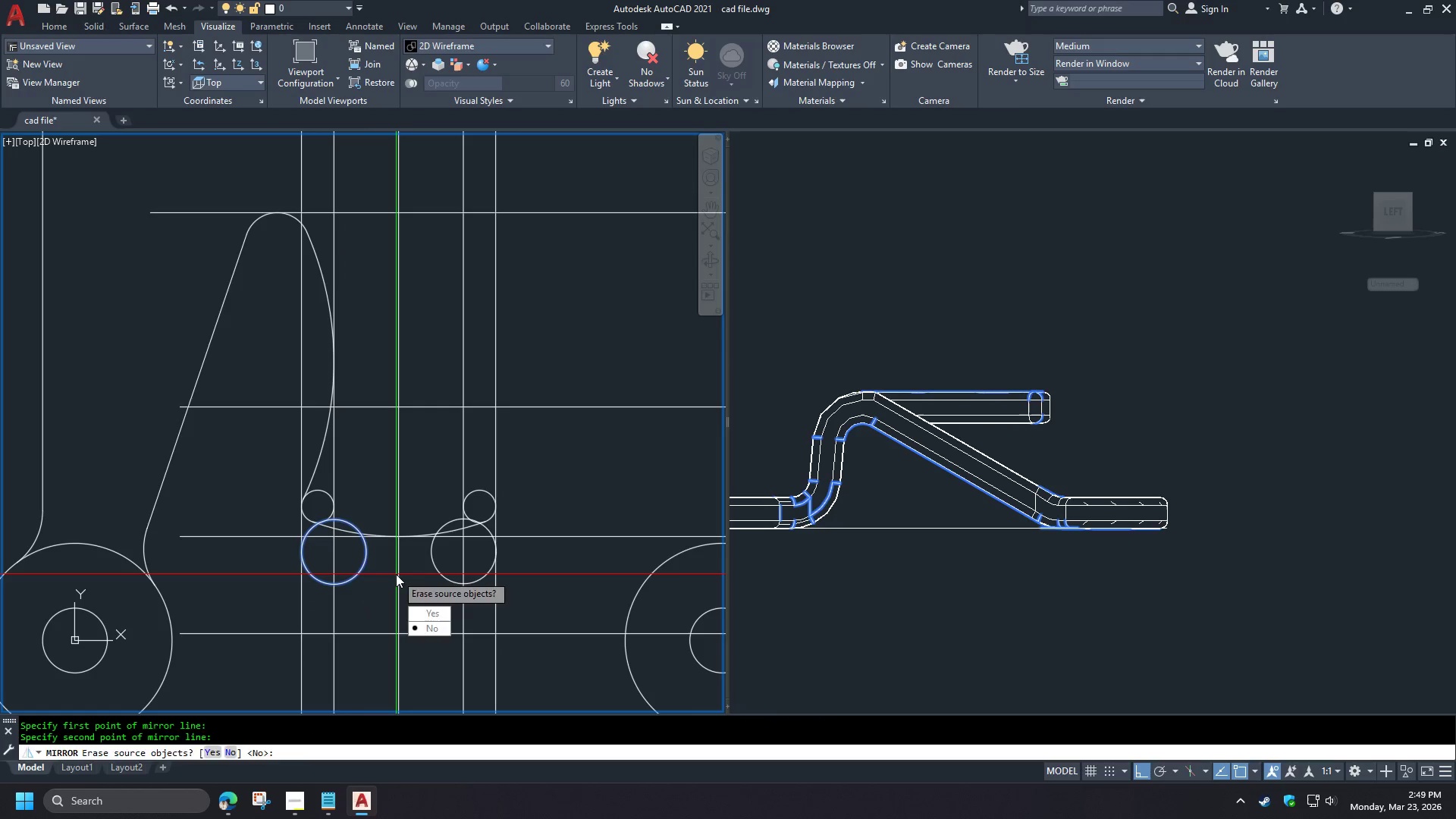 
key(Space)
 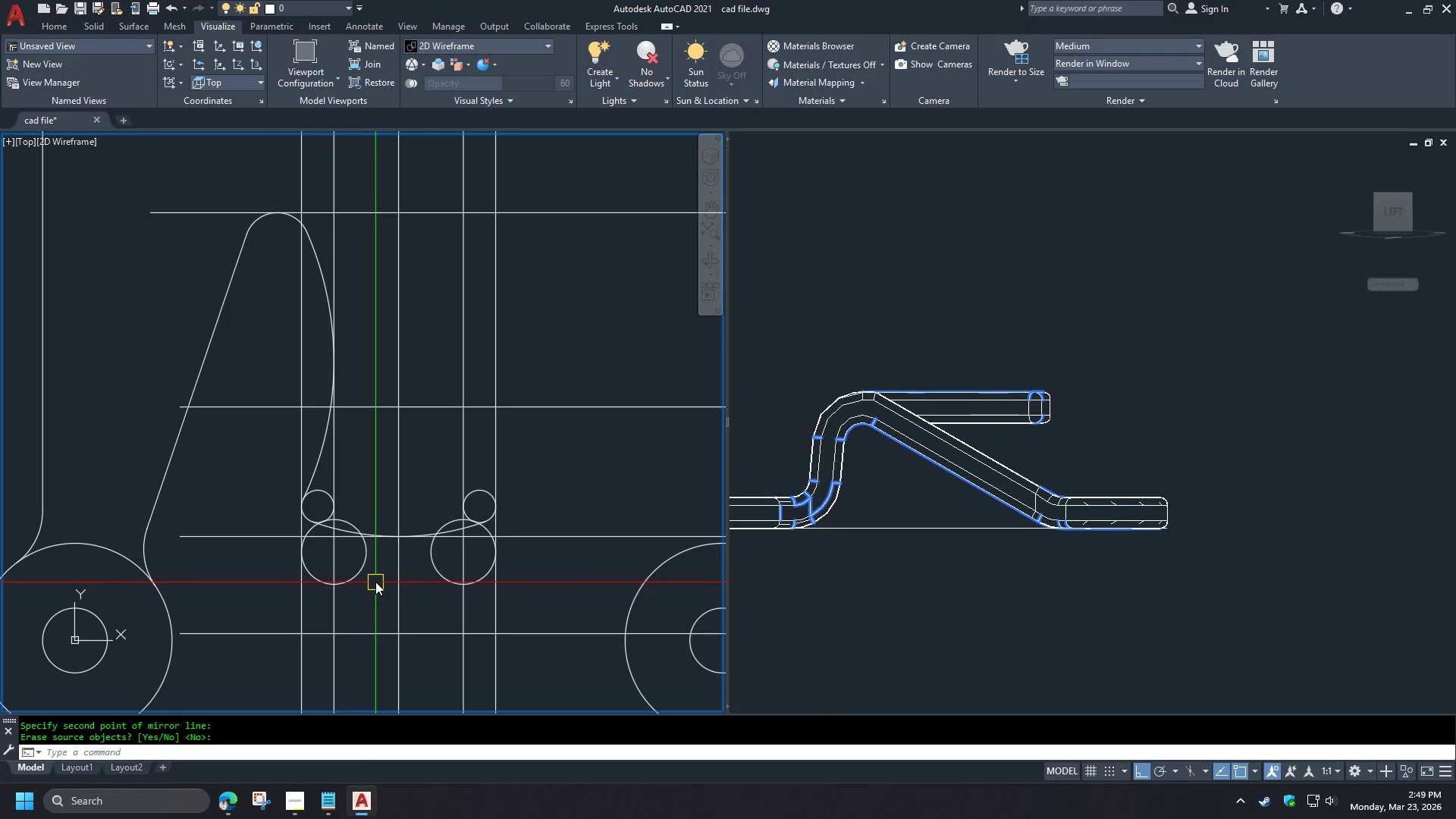 
left_click([338, 530])
 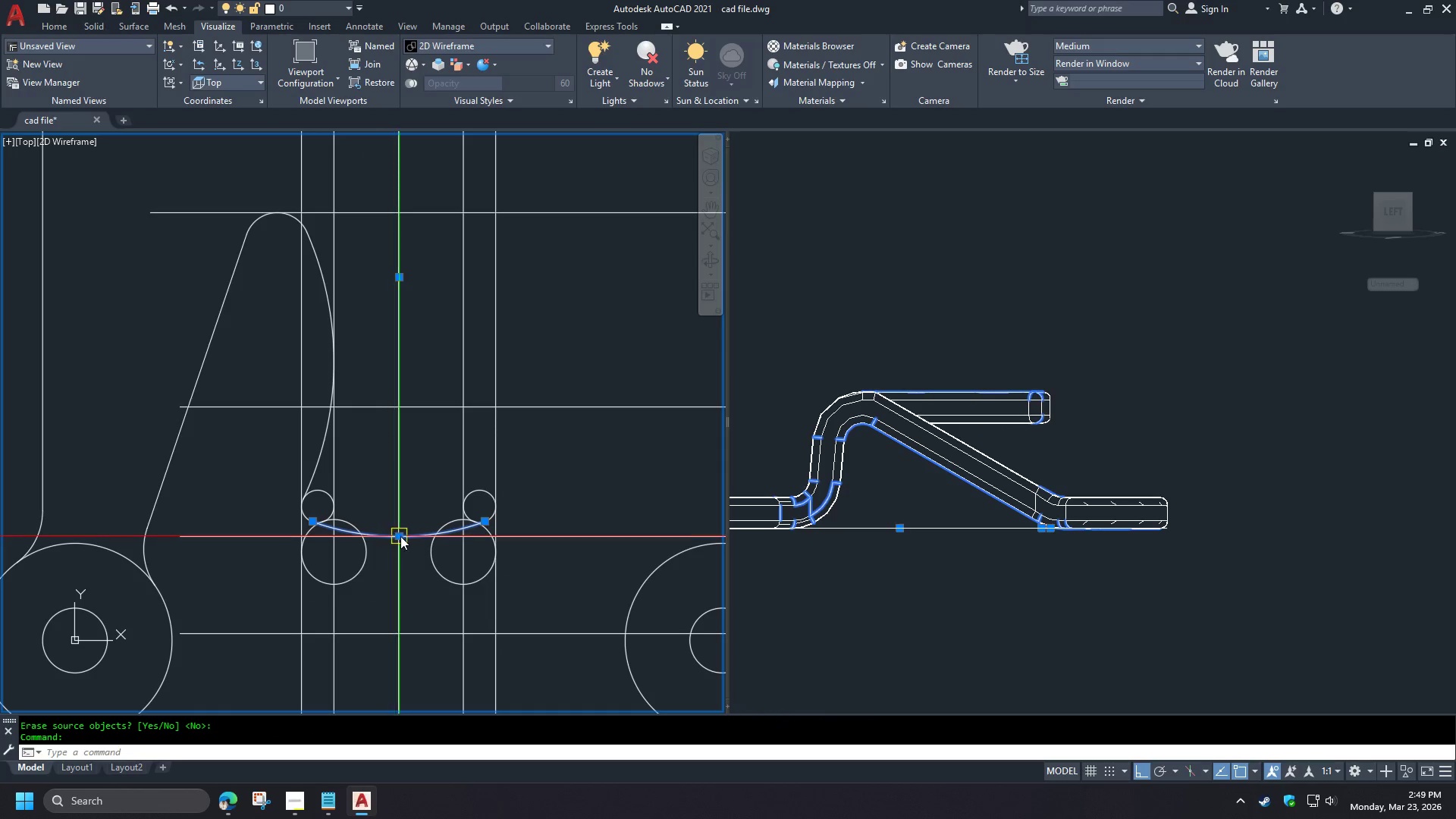 
left_click([402, 536])
 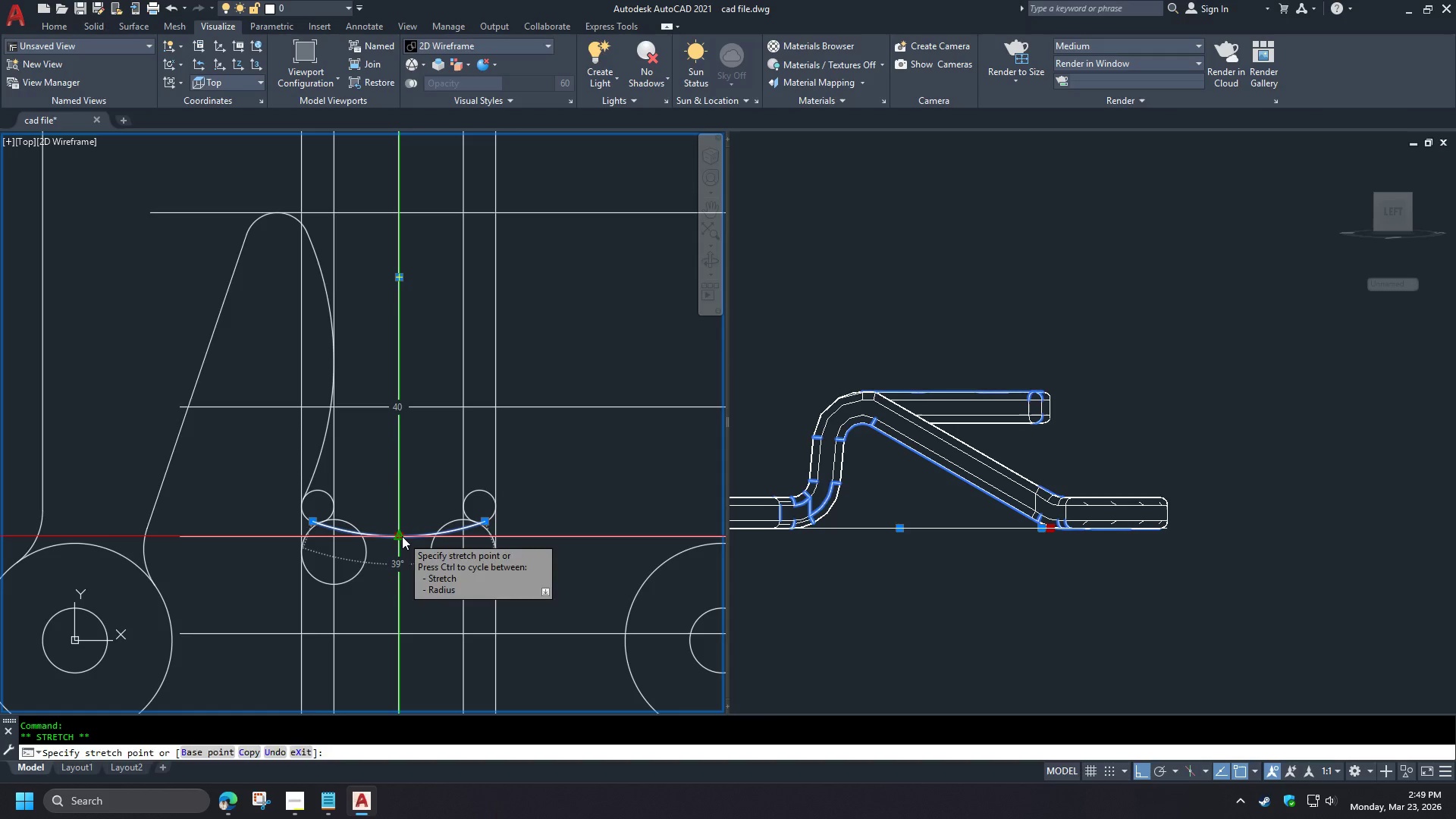 
key(Escape)
 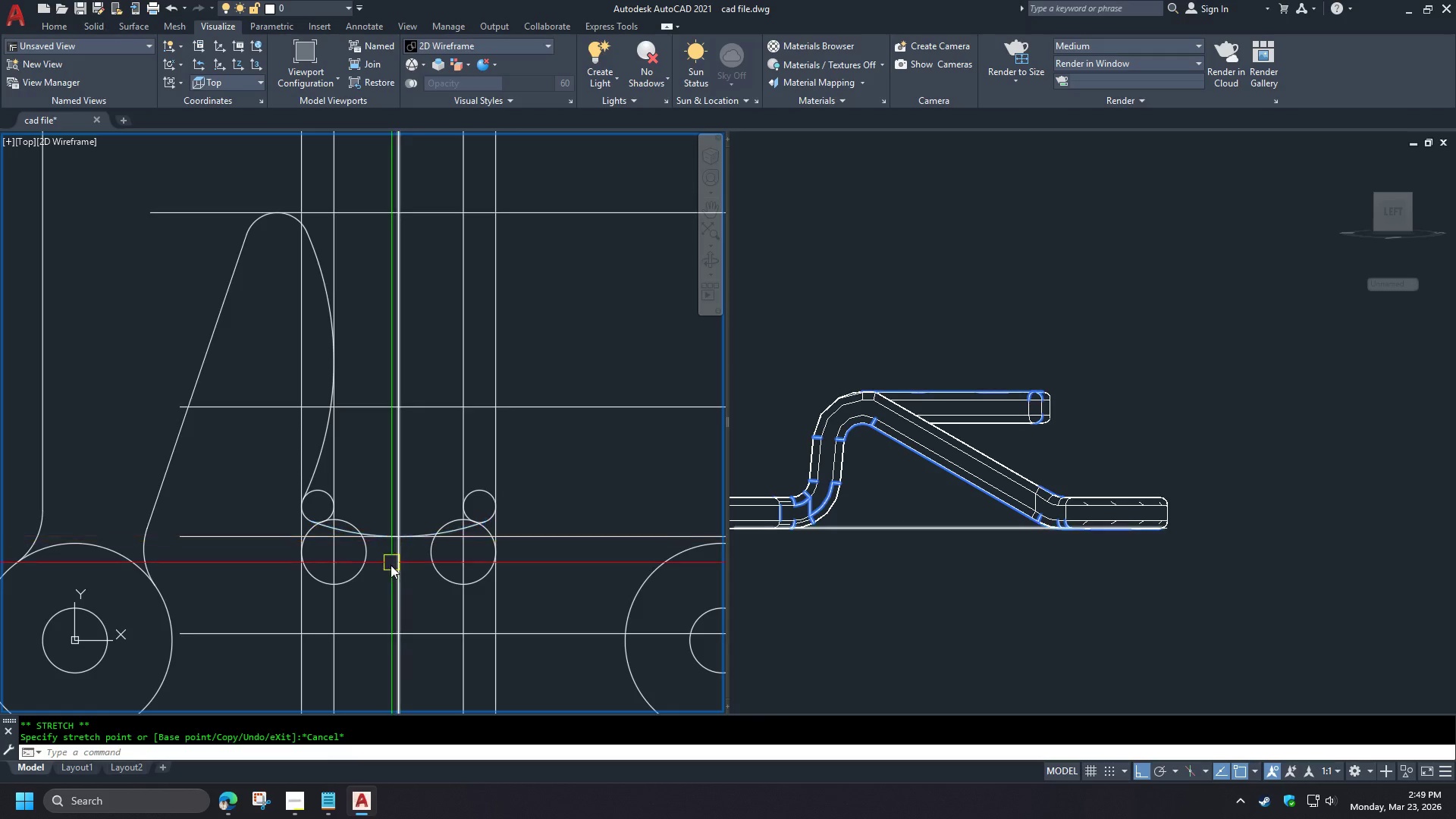 
key(Escape)
 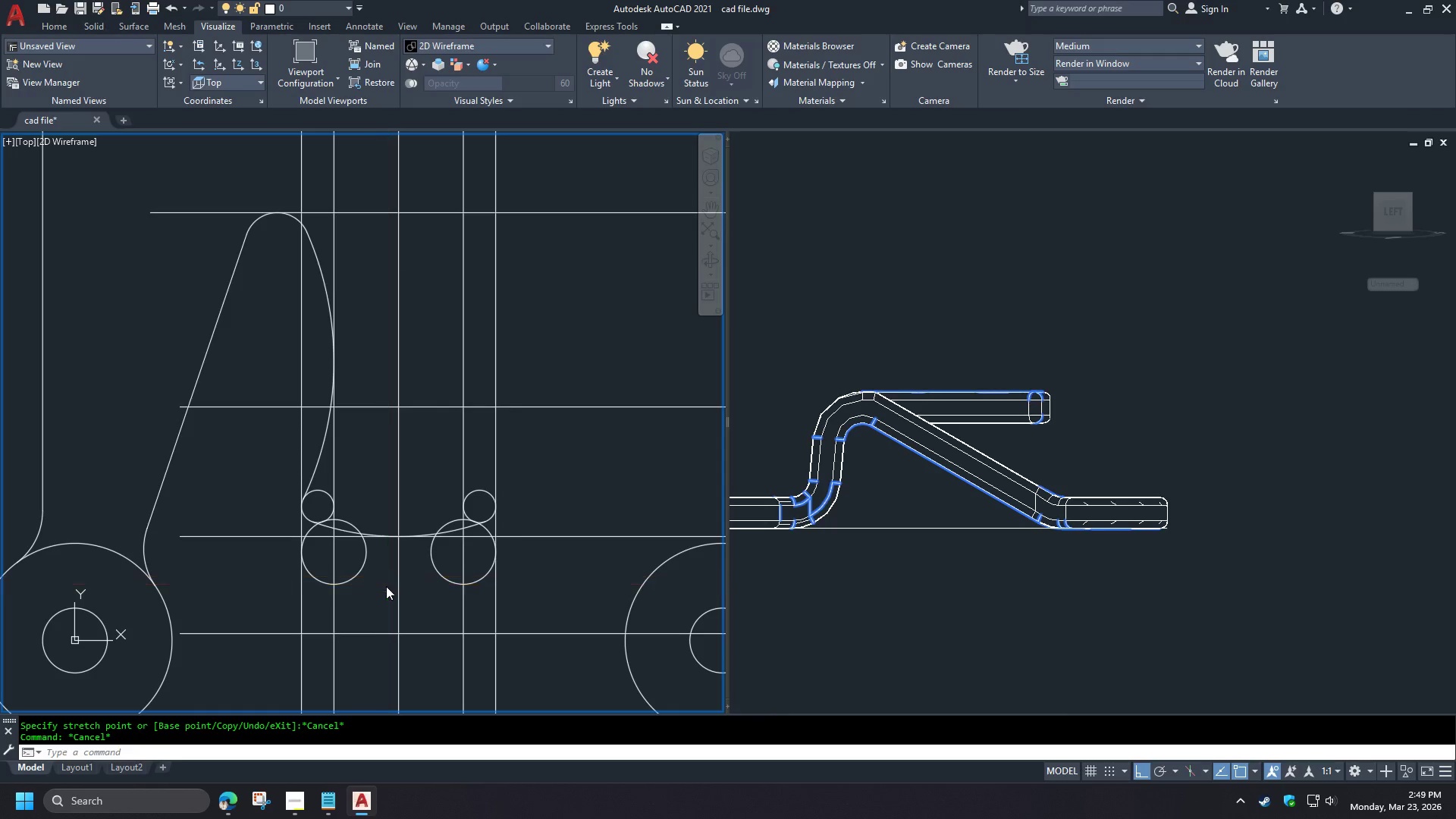 
key(Escape)
 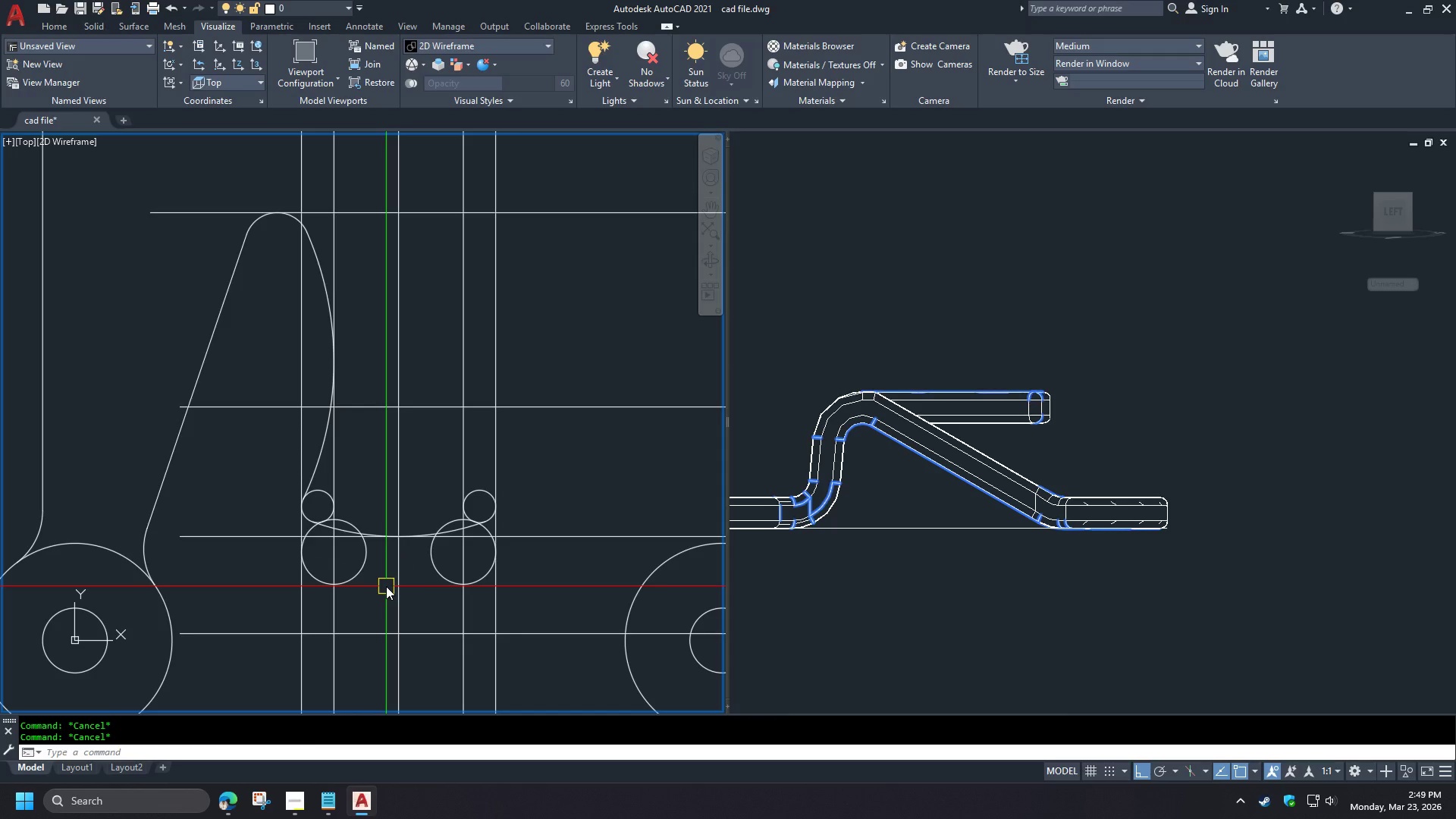 
key(C)
 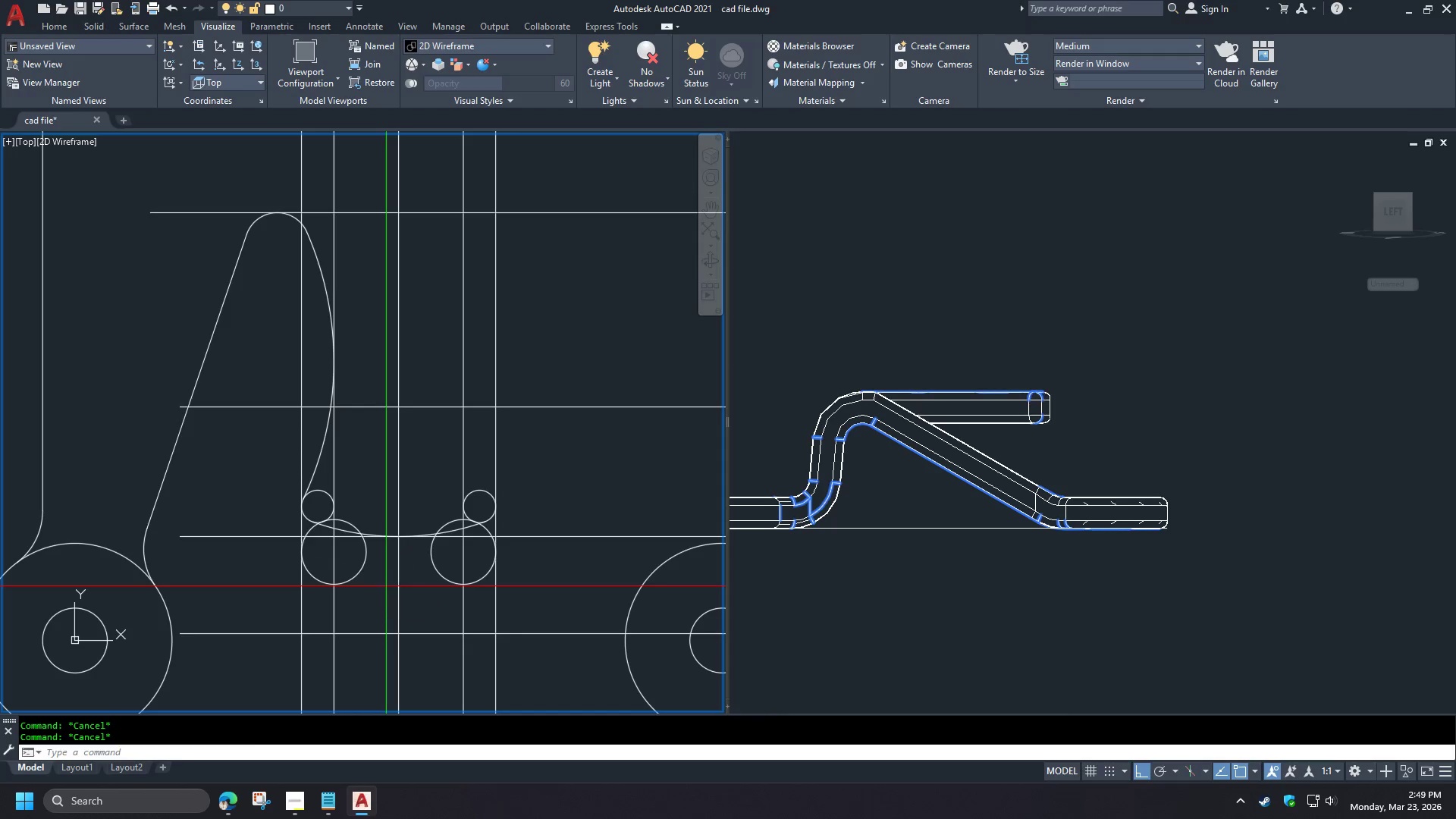 
key(Space)
 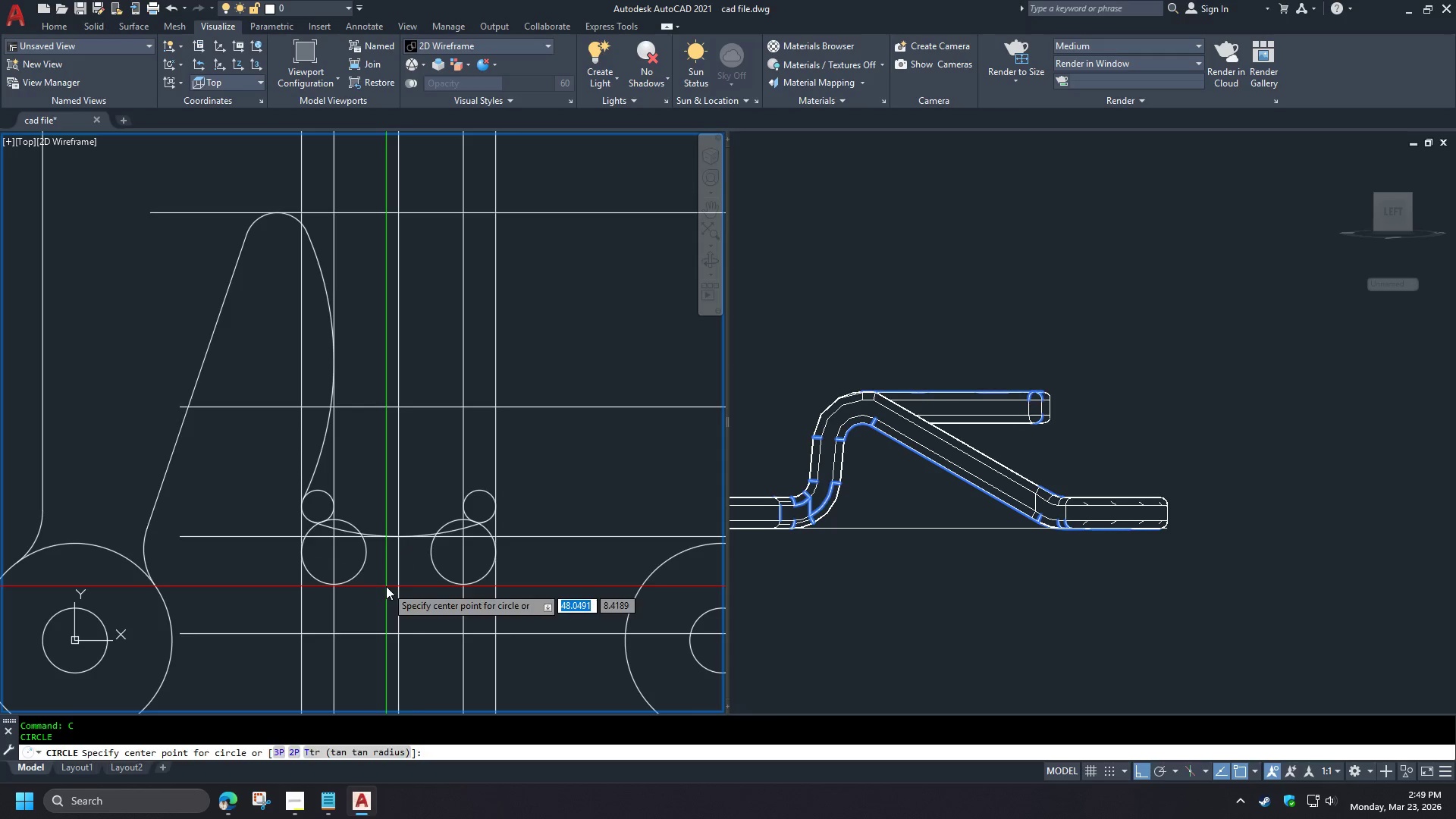 
key(Escape)
 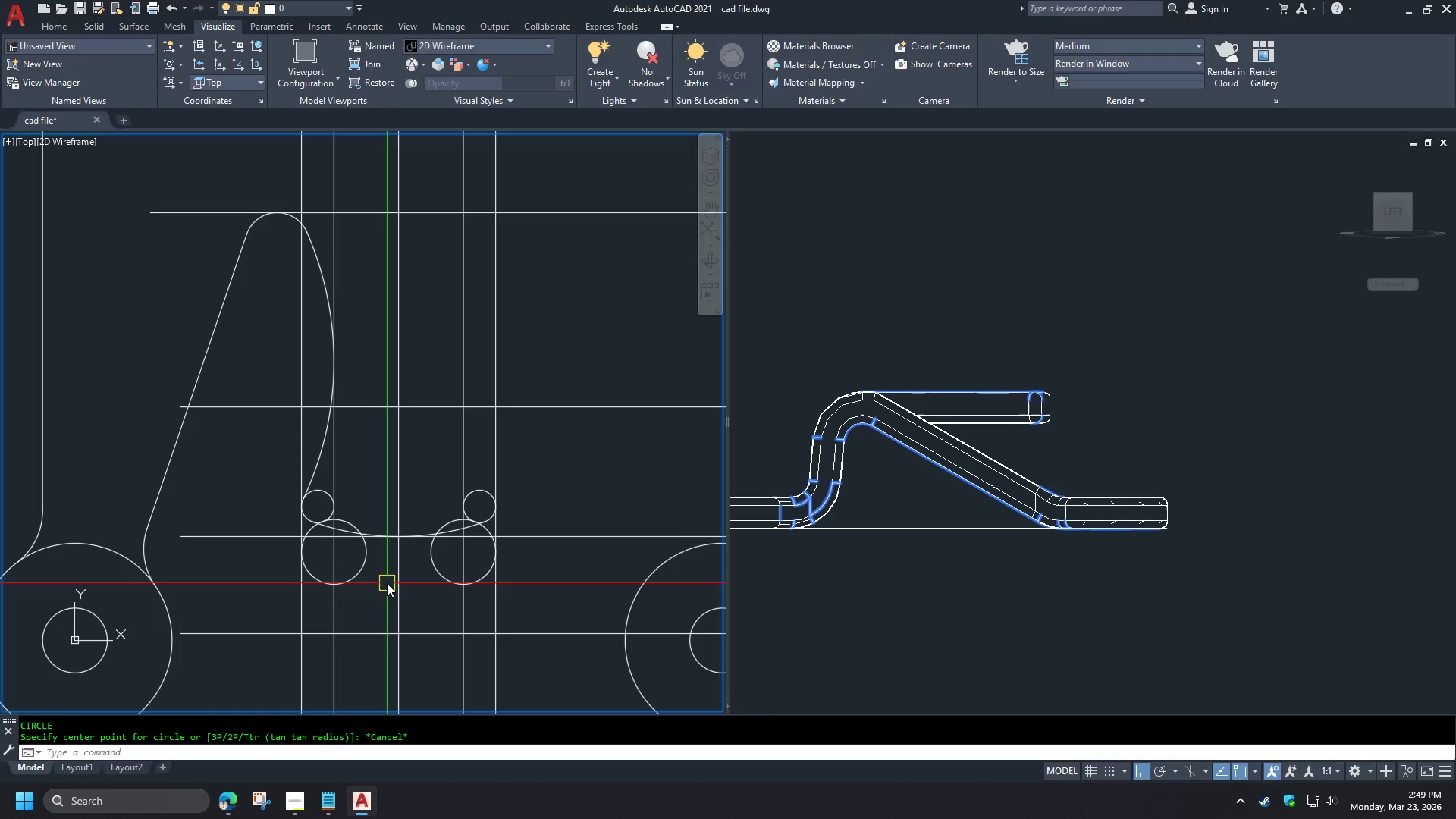 
key(C)
 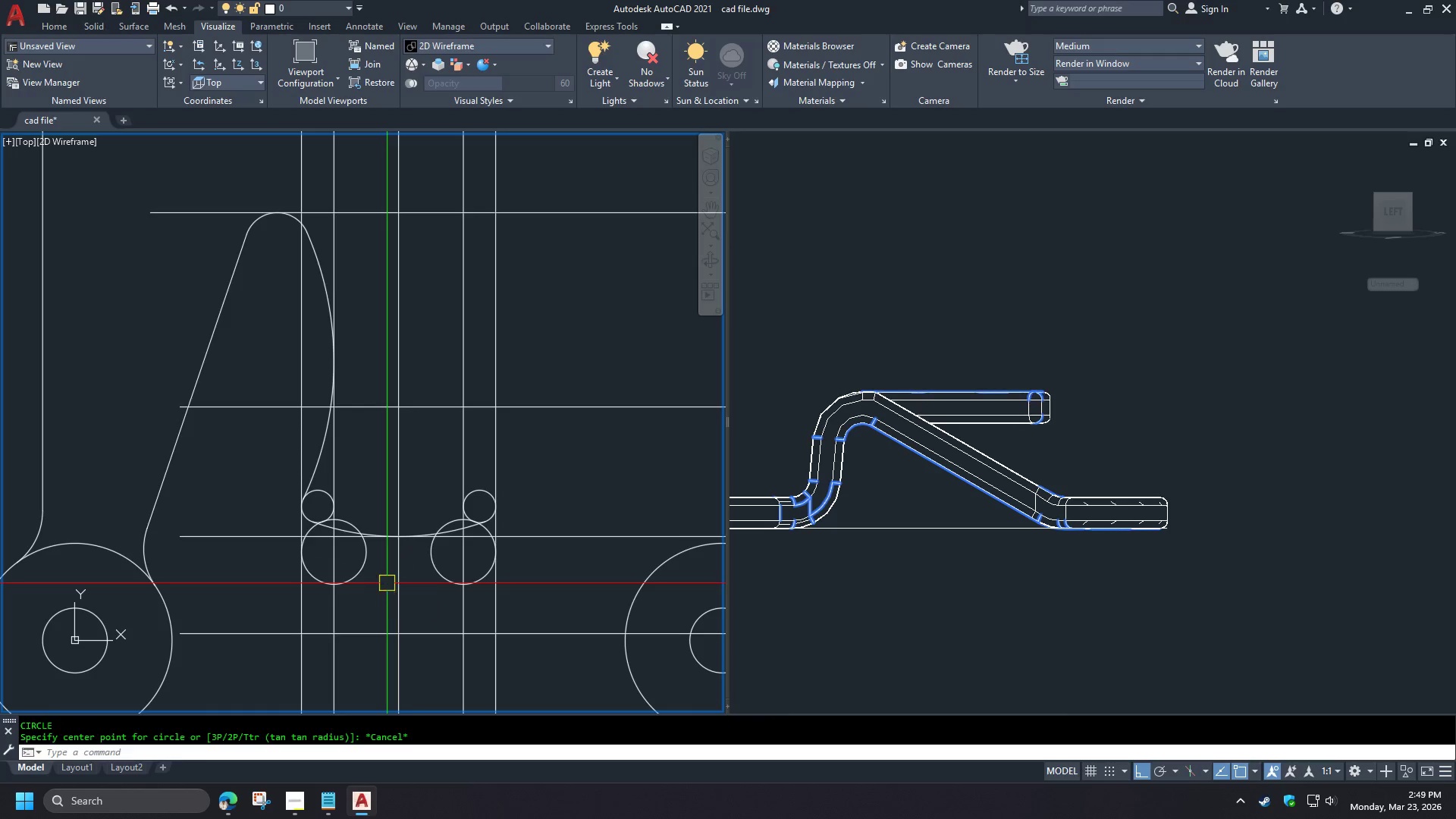 
key(Space)
 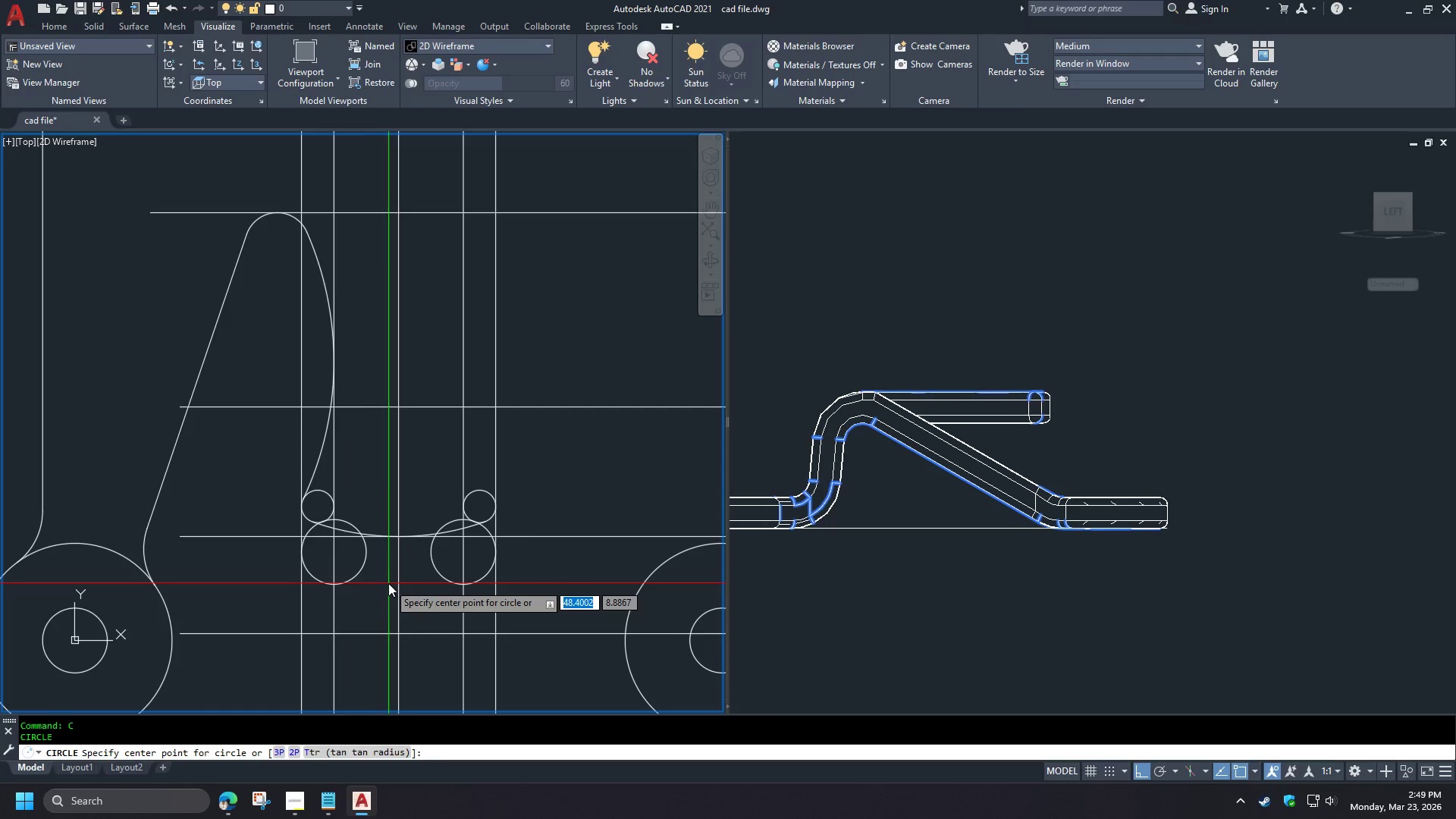 
key(T)
 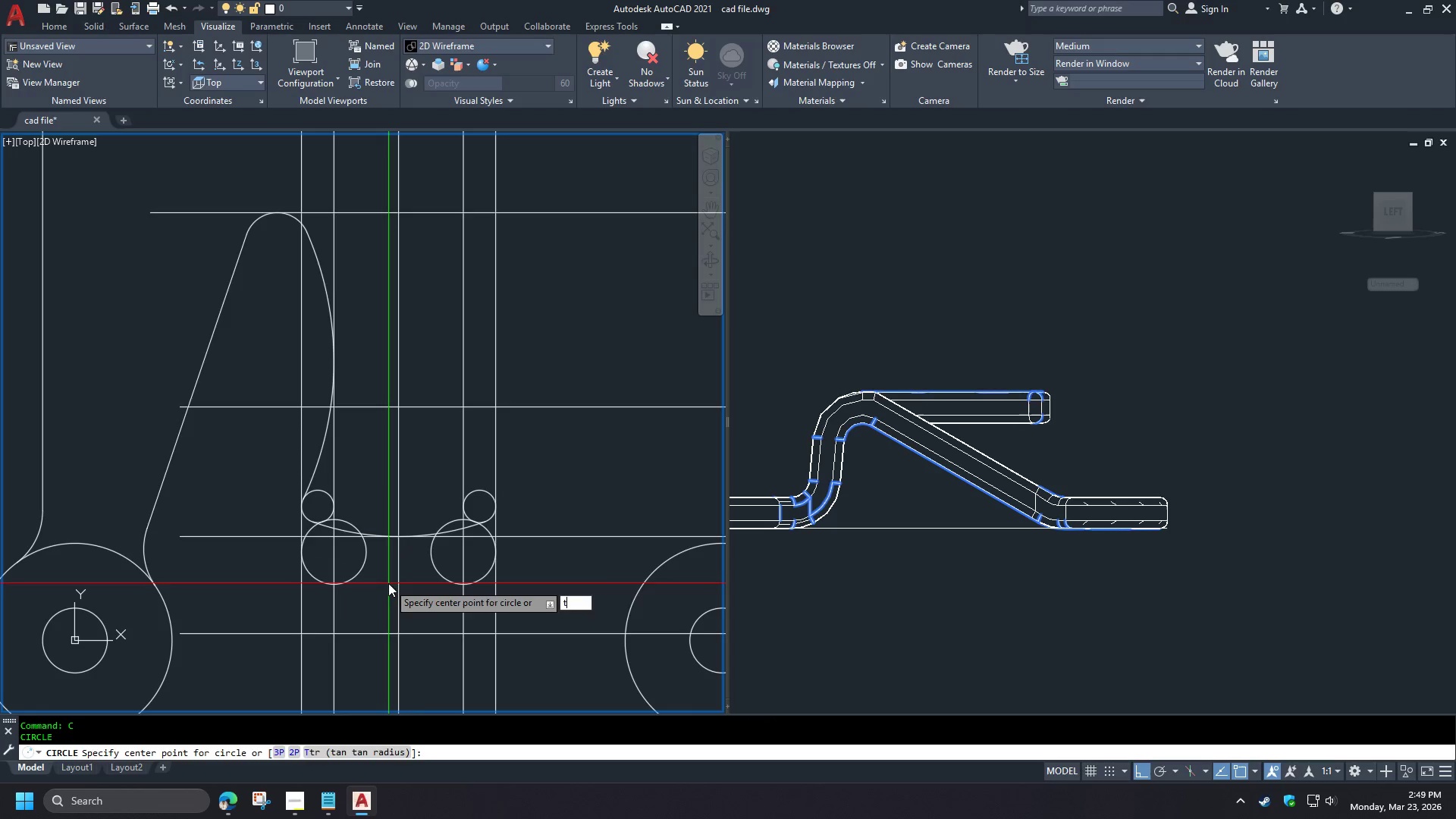 
key(Space)
 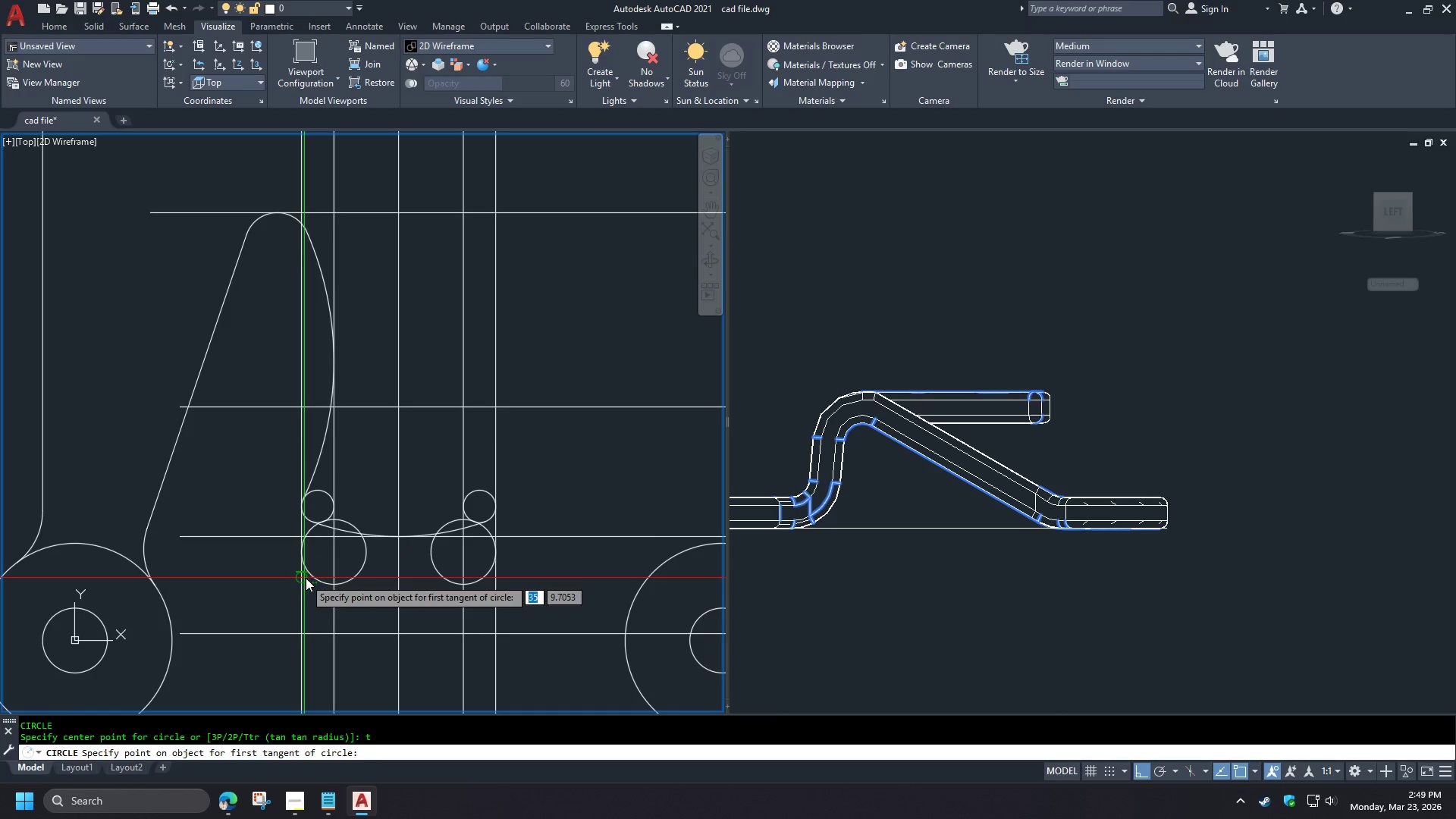 
left_click([318, 582])
 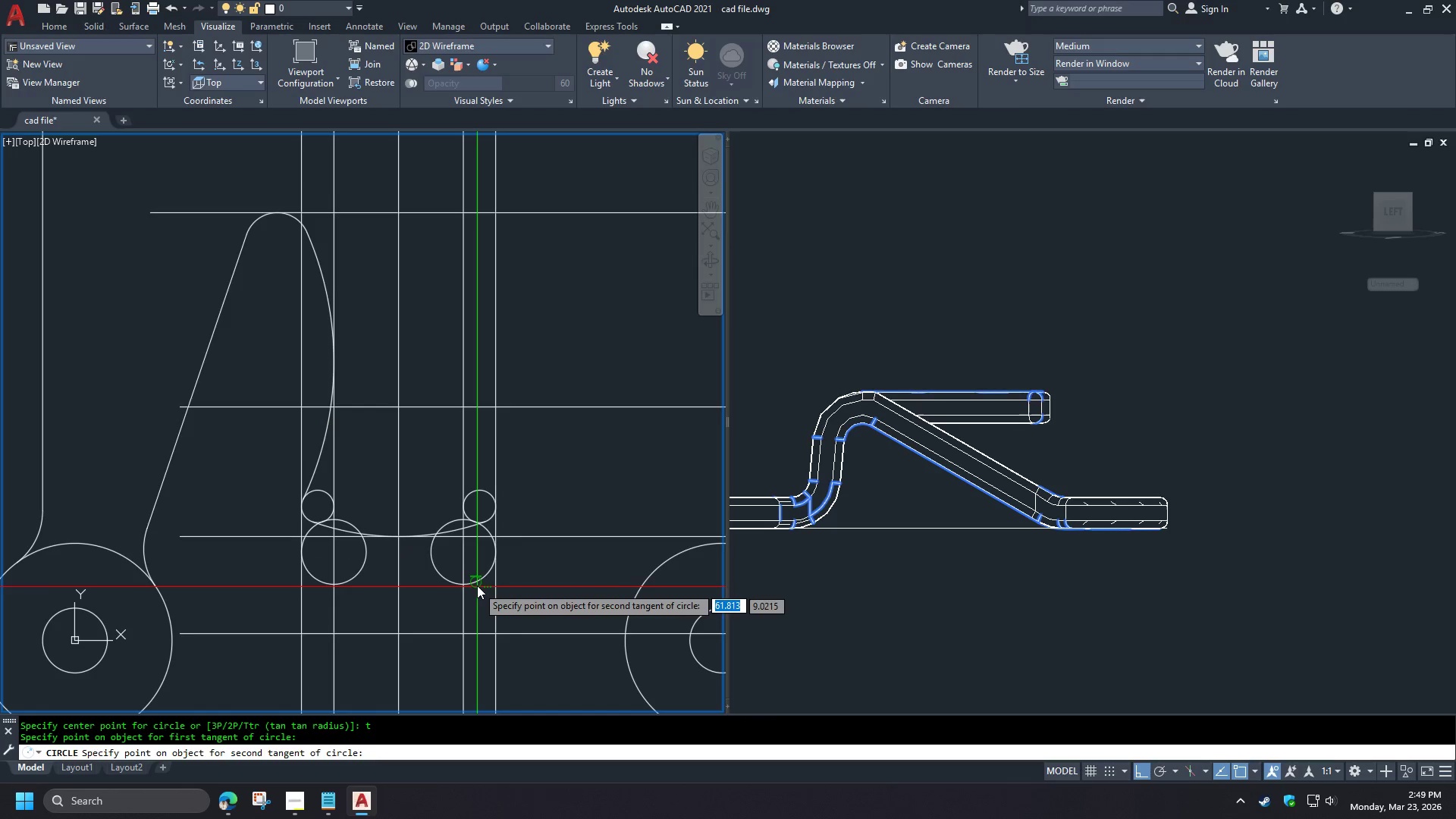 
left_click([477, 585])
 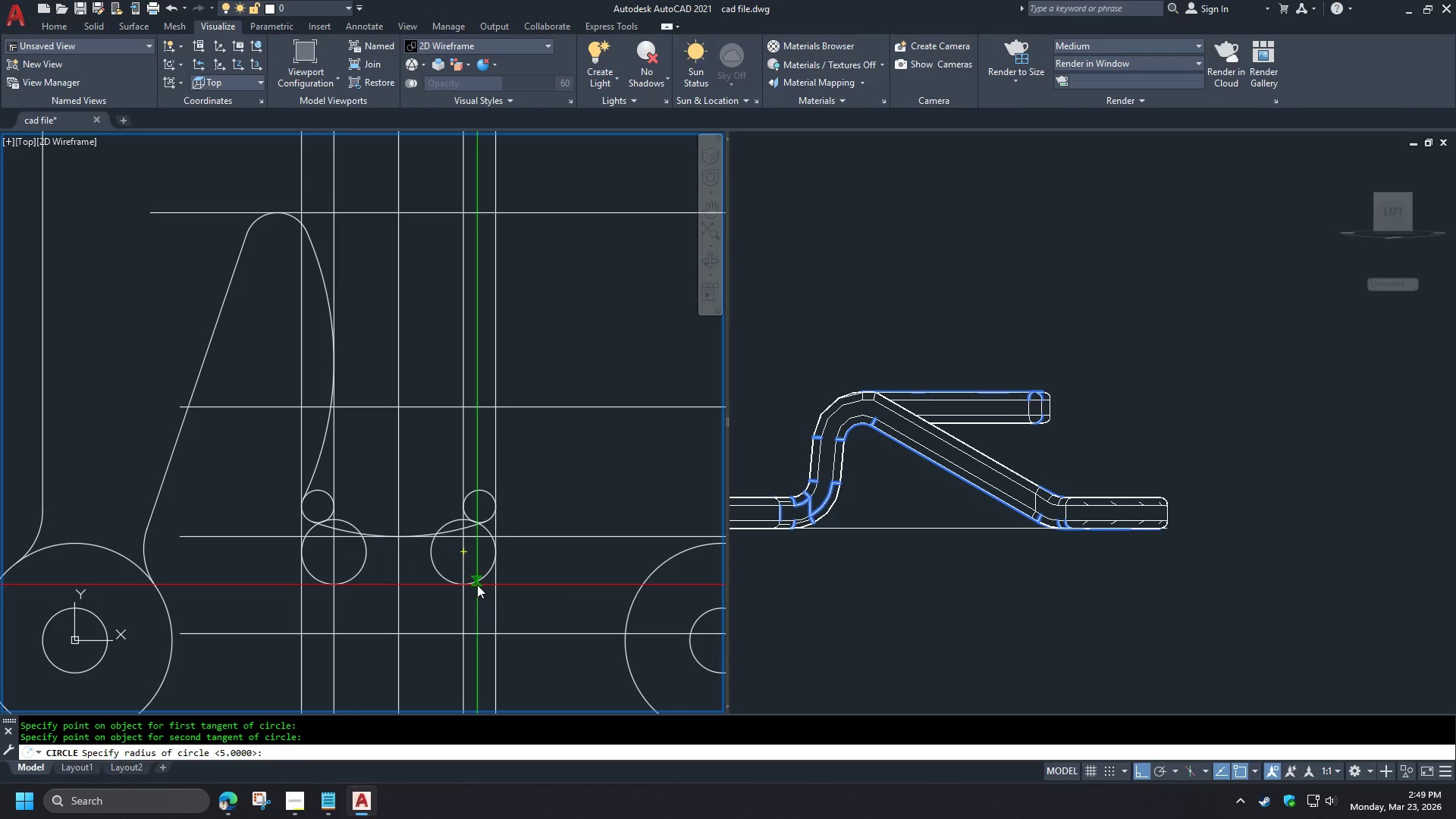 
key(Numpad6)
 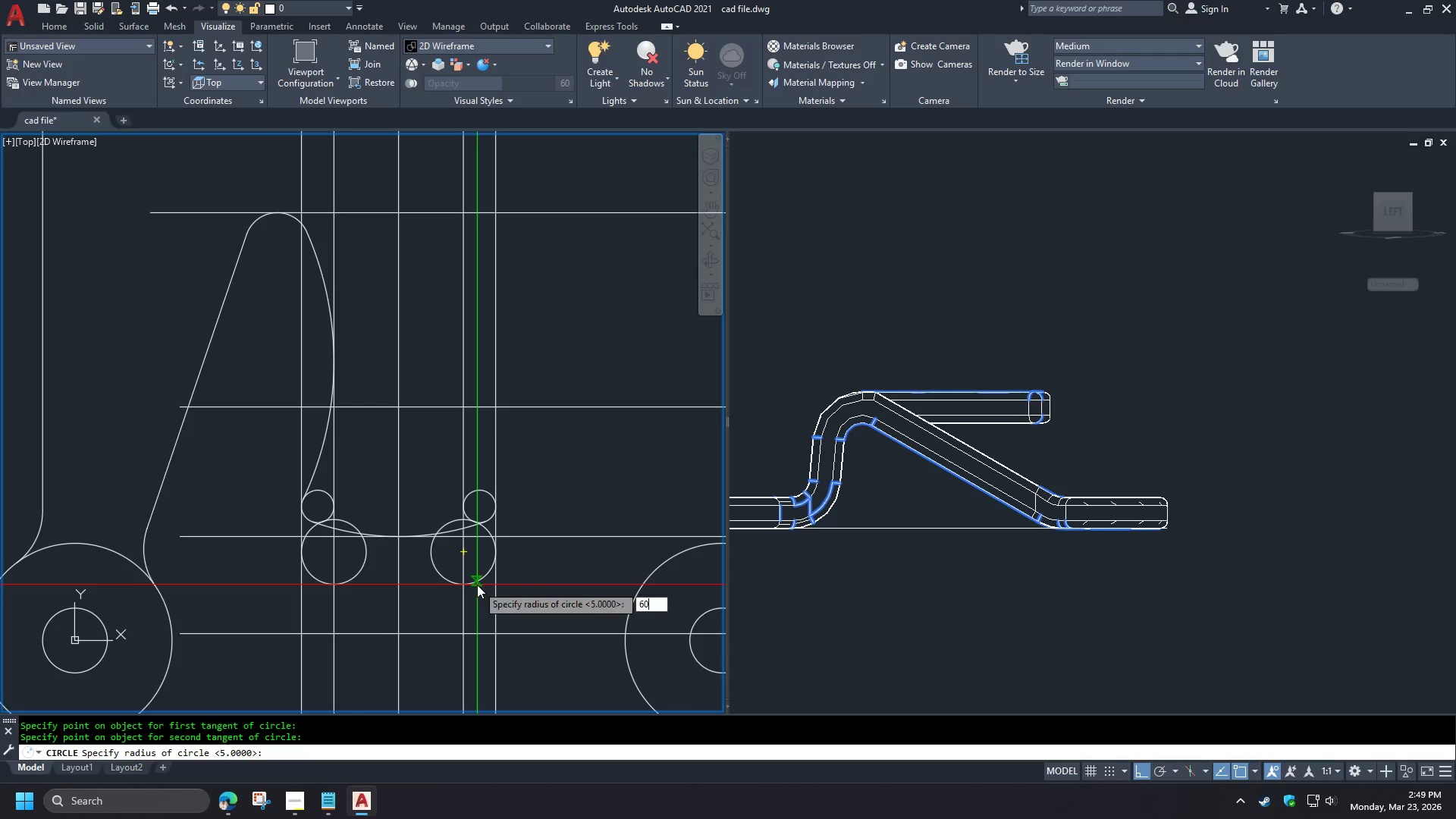 
key(Numpad0)
 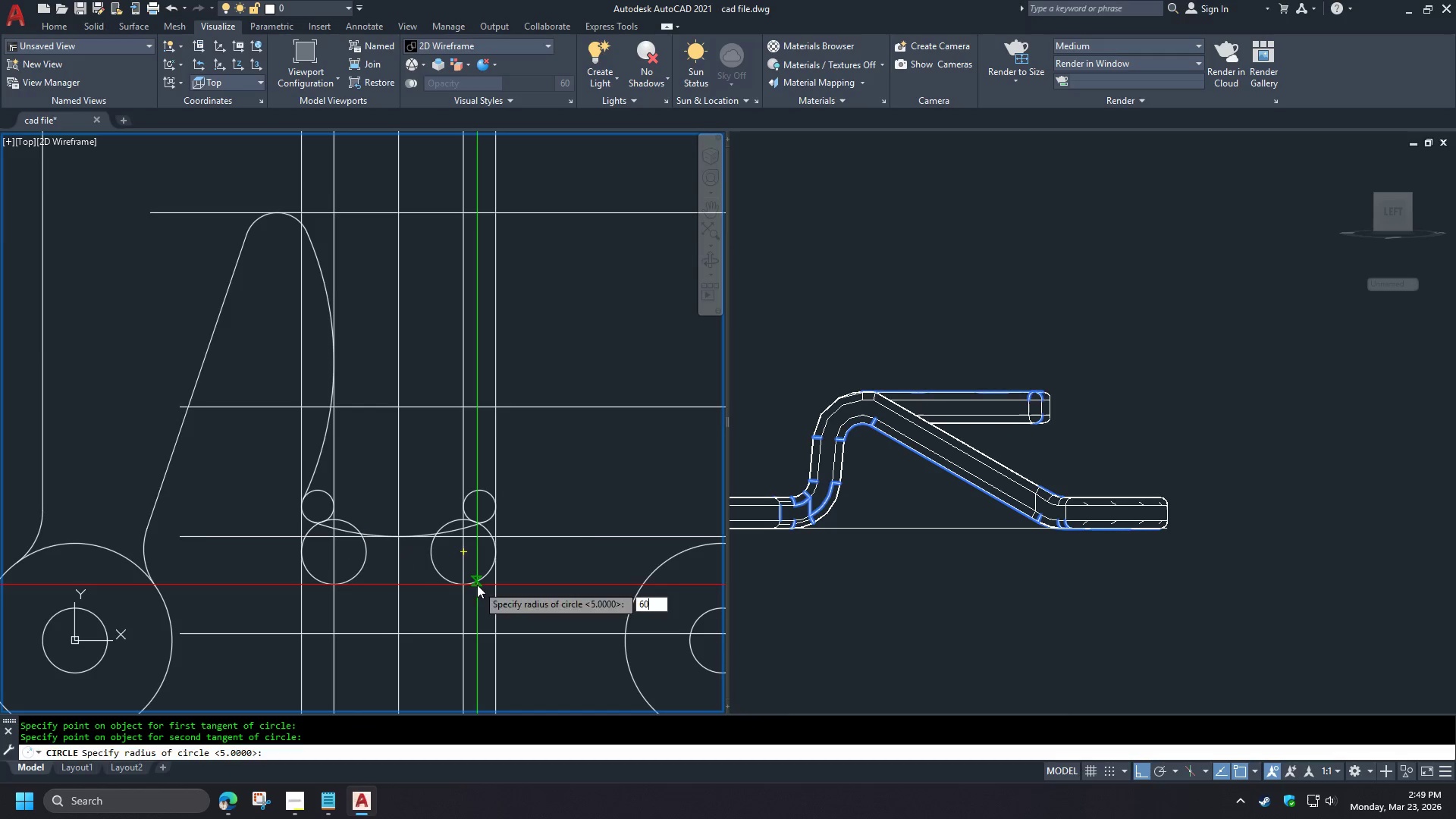 
key(Space)
 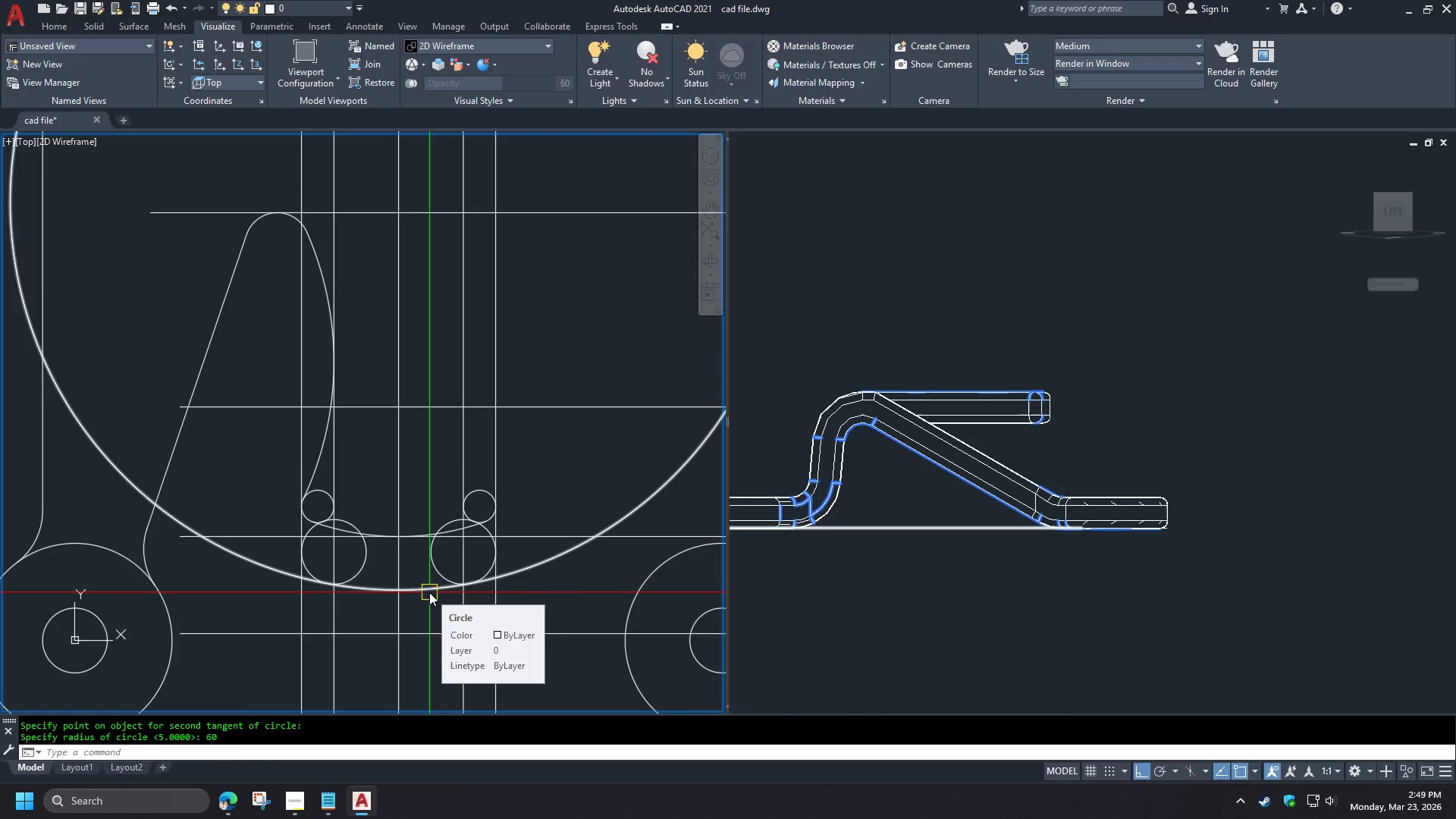 
left_click([429, 592])
 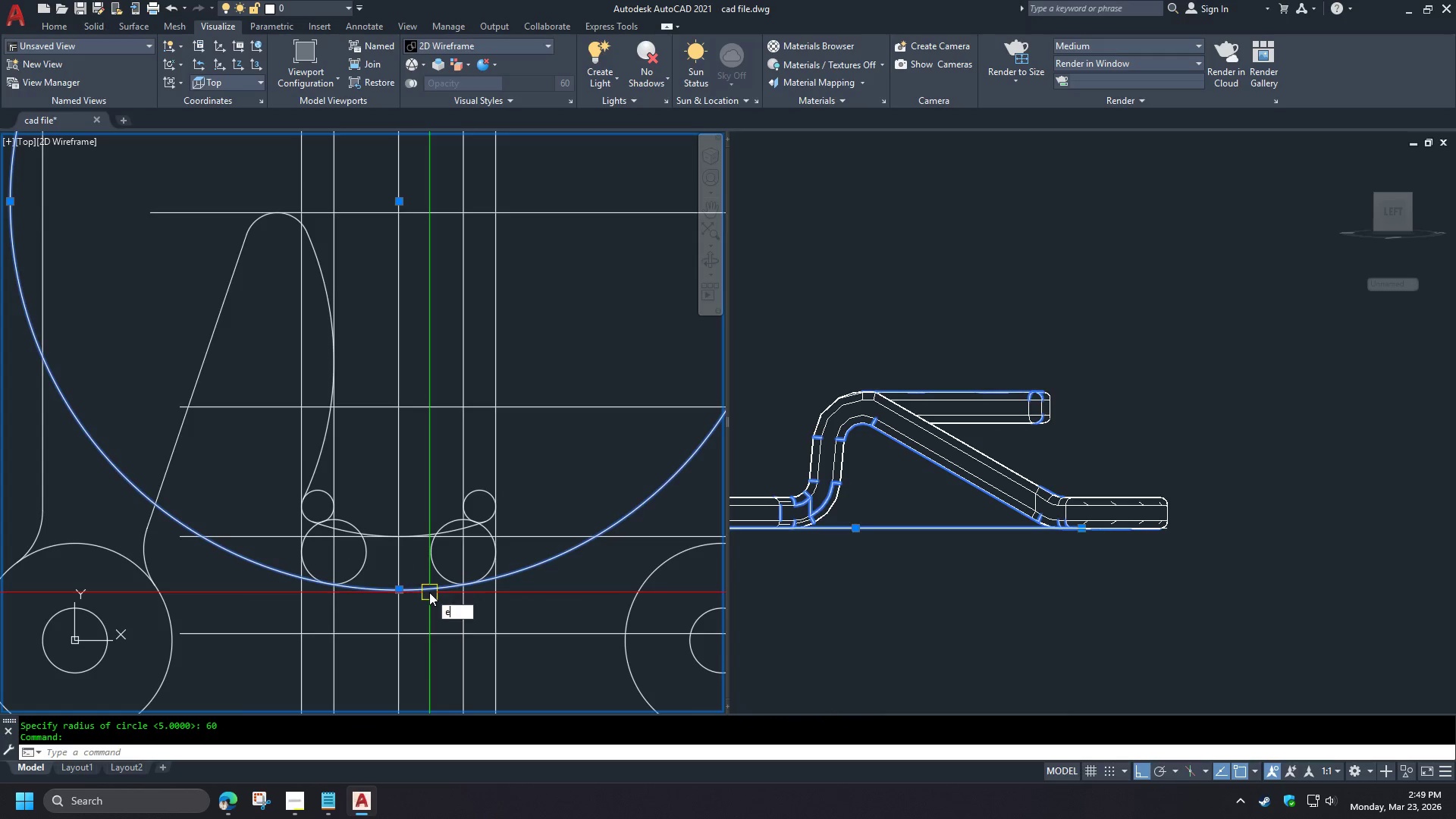 
key(E)
 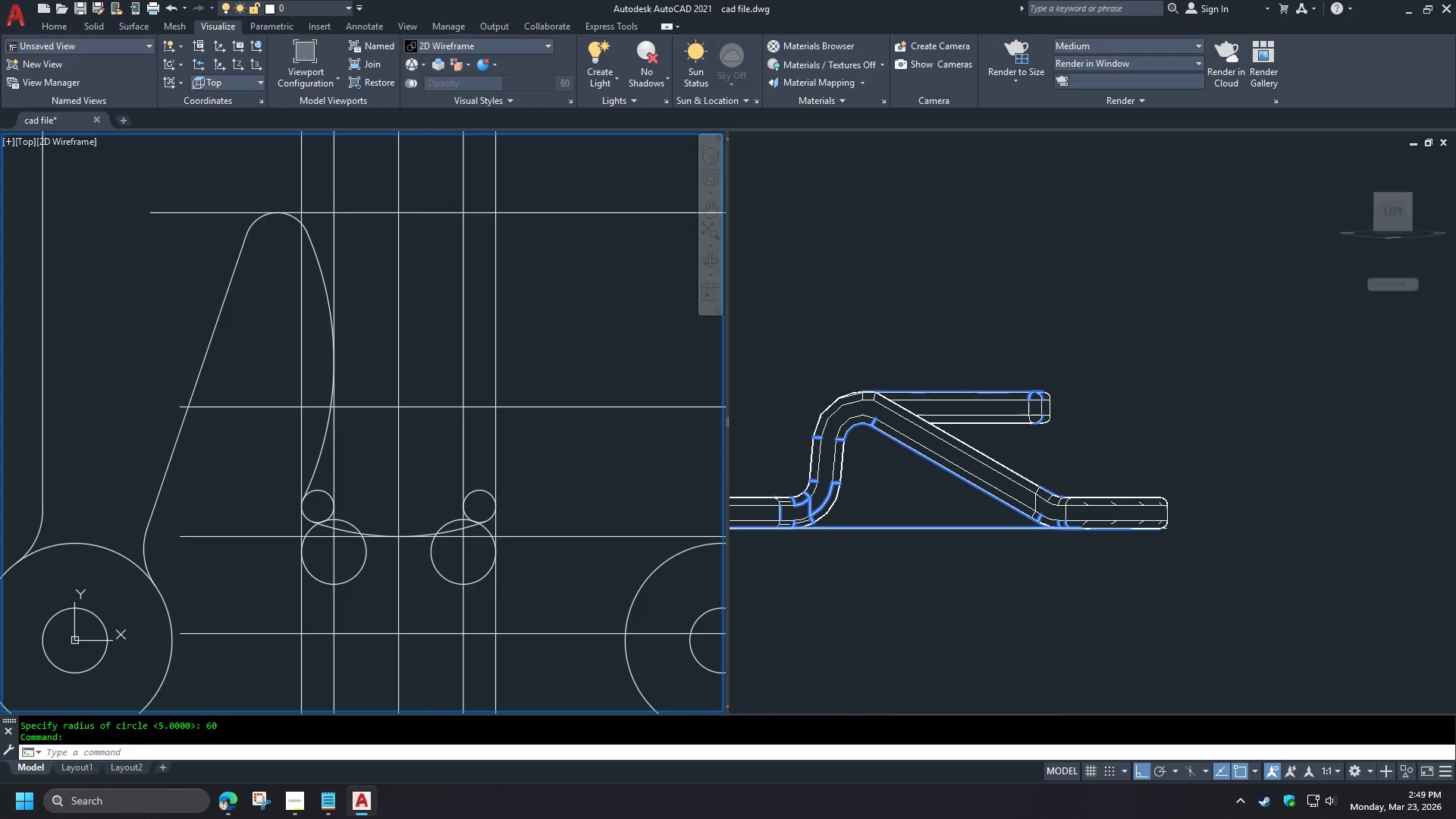 
key(Space)
 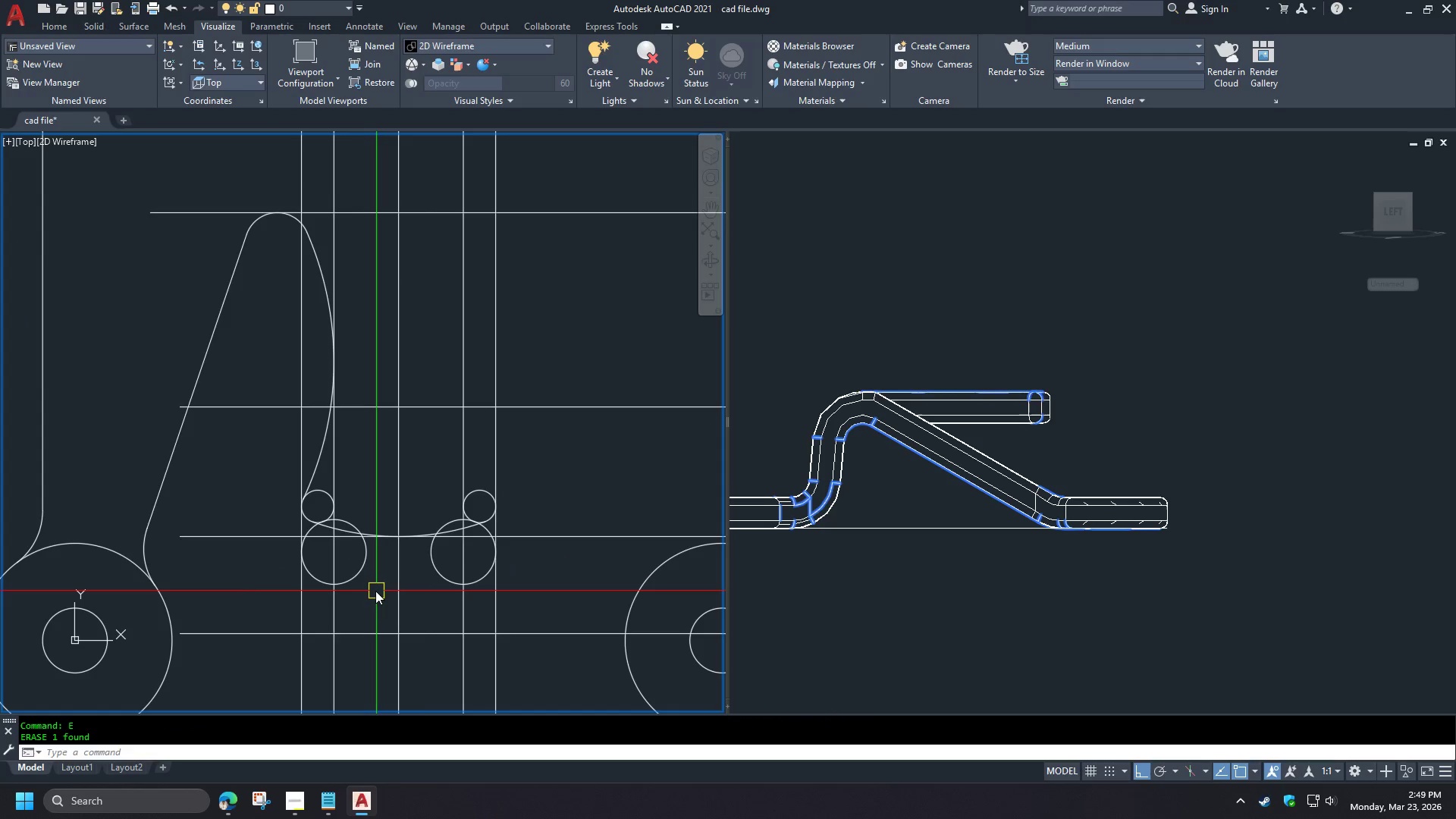 
key(C)
 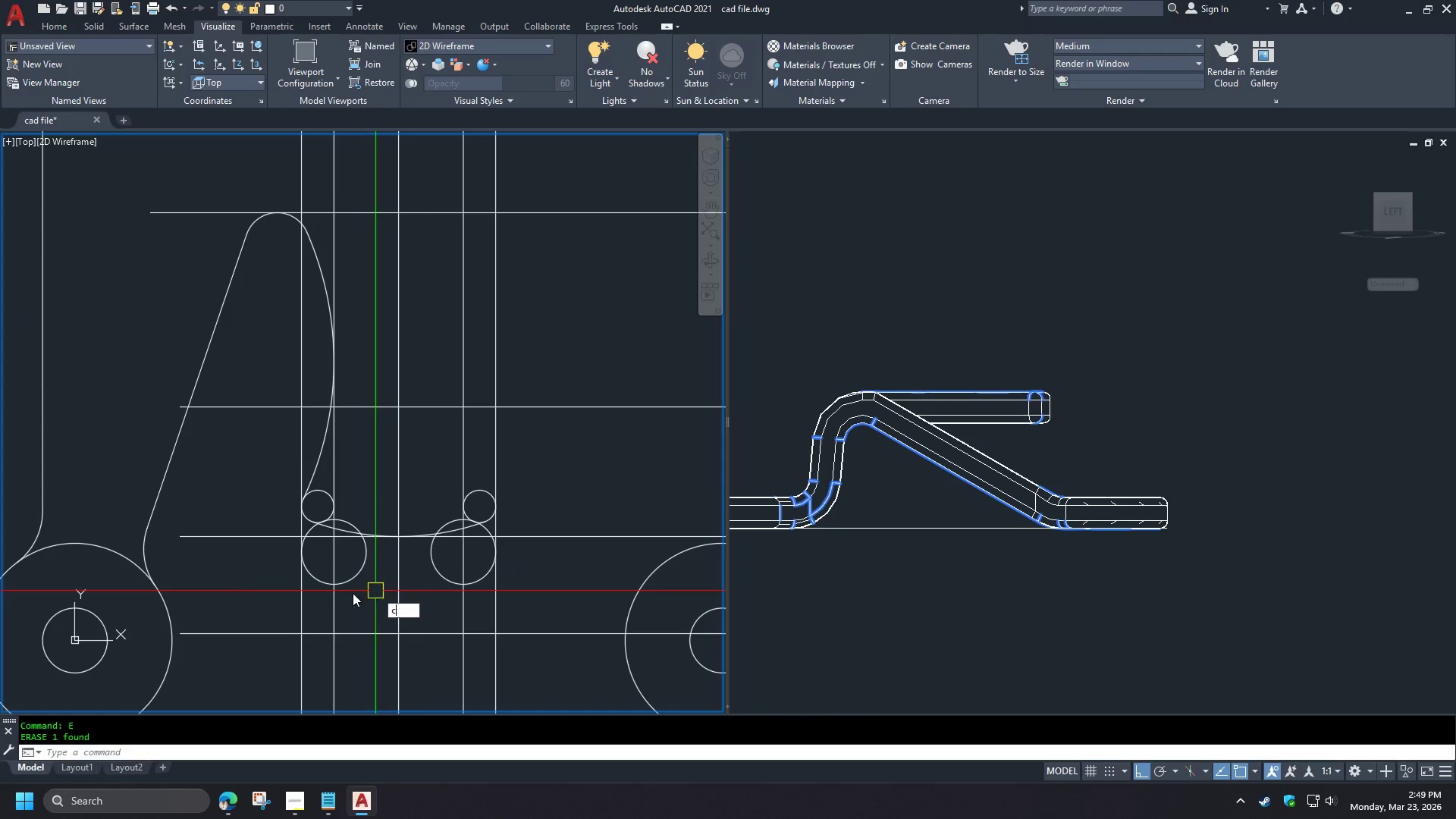 
key(Space)
 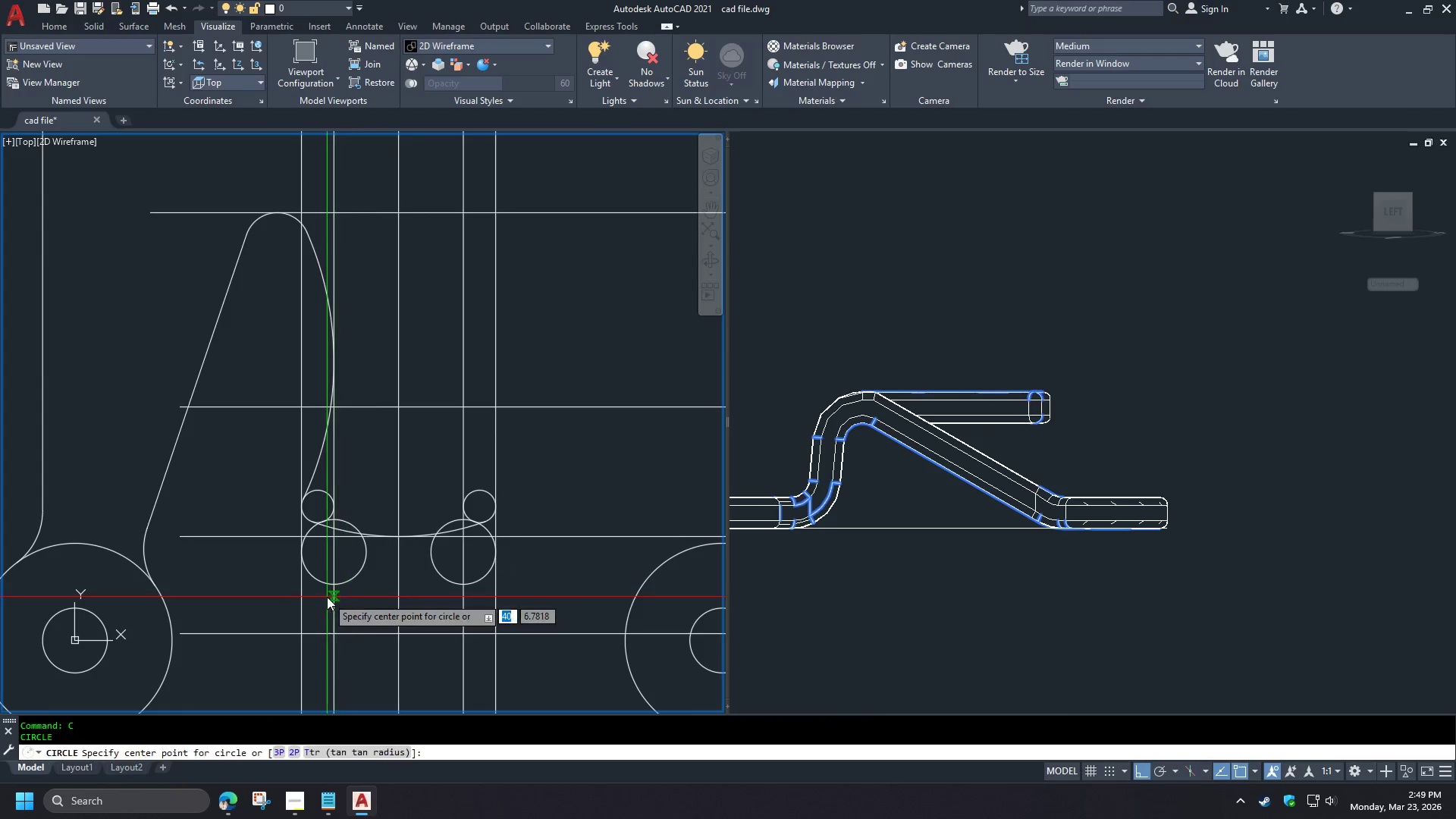 
key(T)
 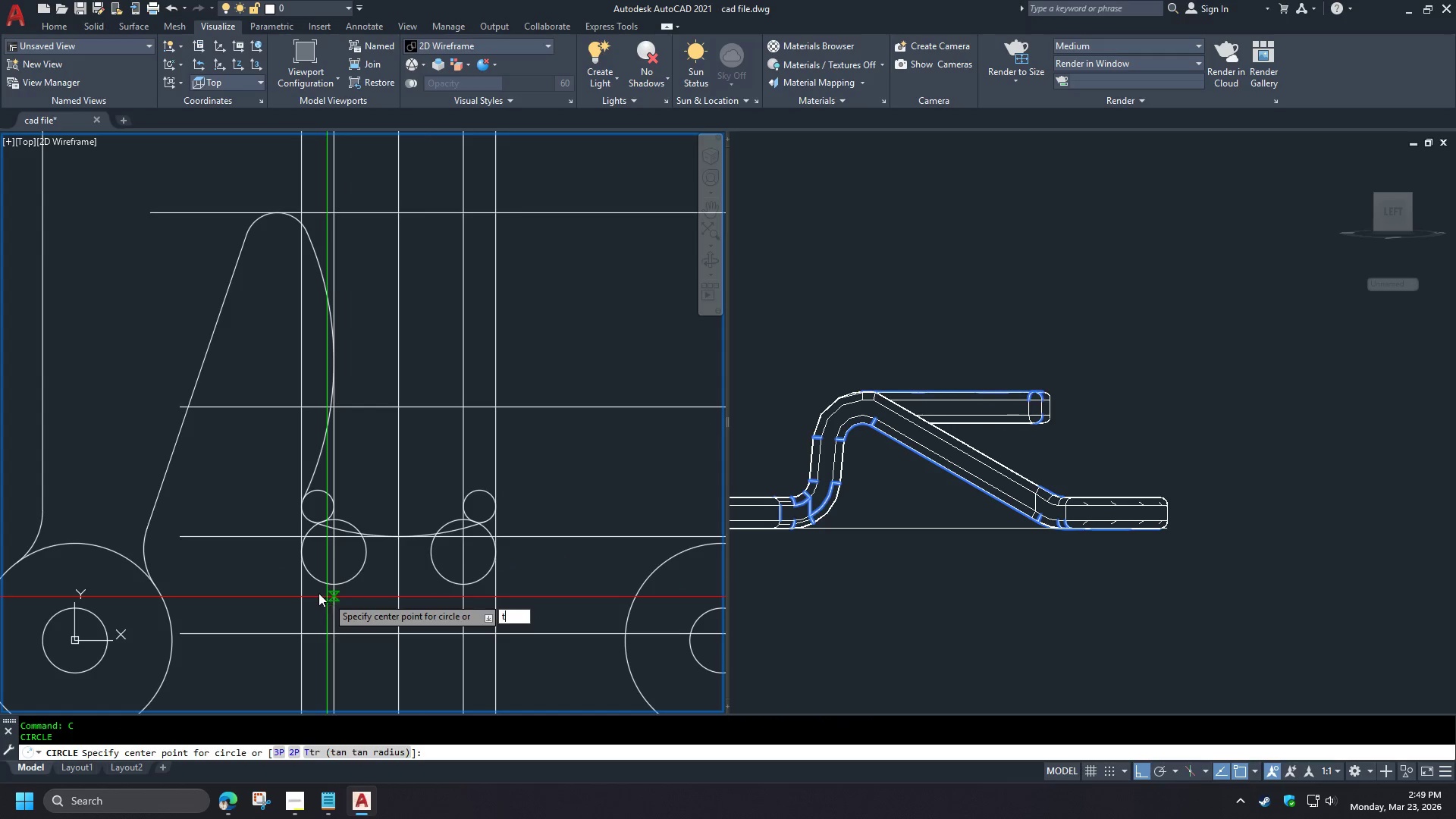 
key(Space)
 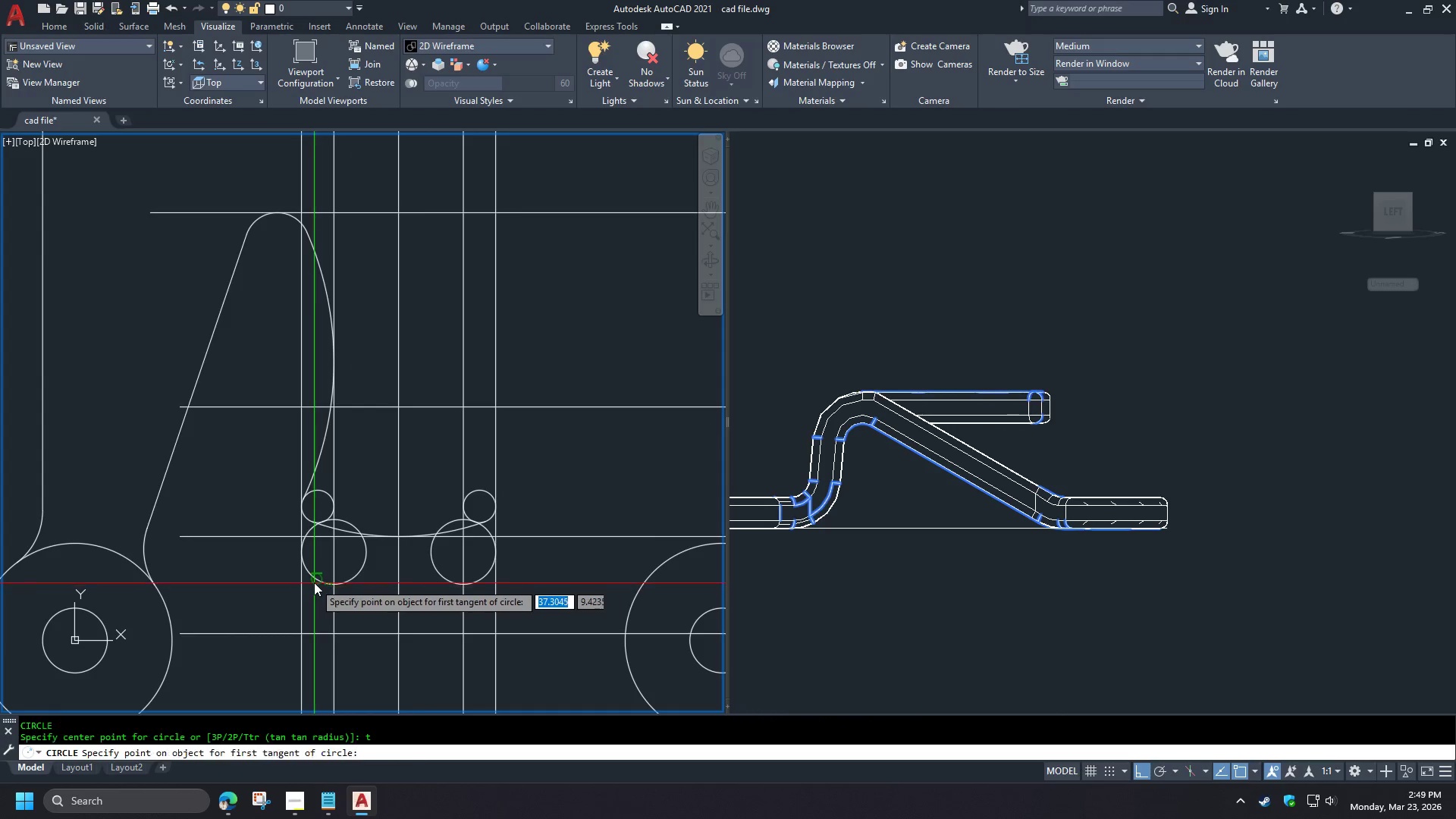 
left_click([314, 582])
 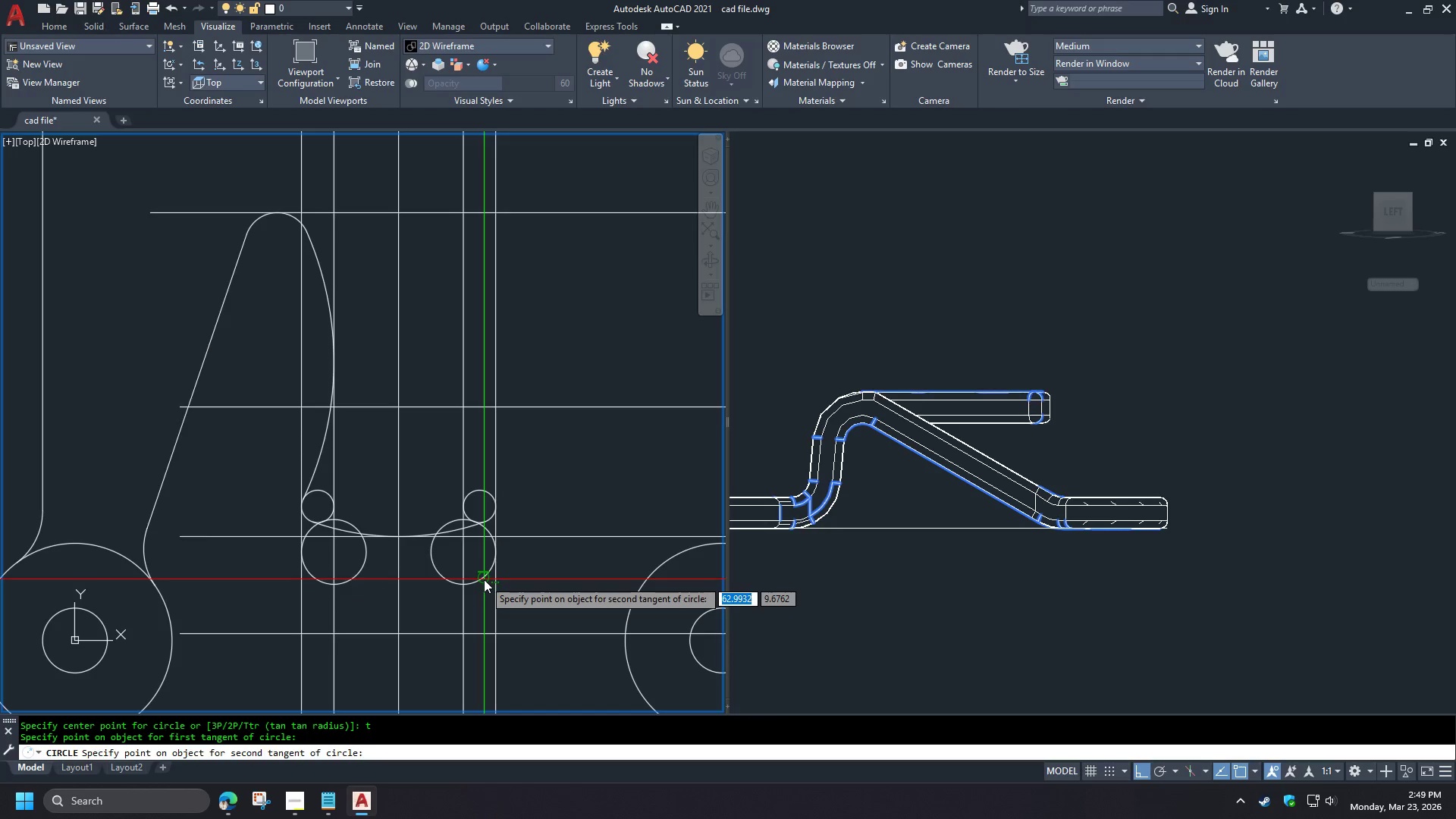 
left_click([483, 579])
 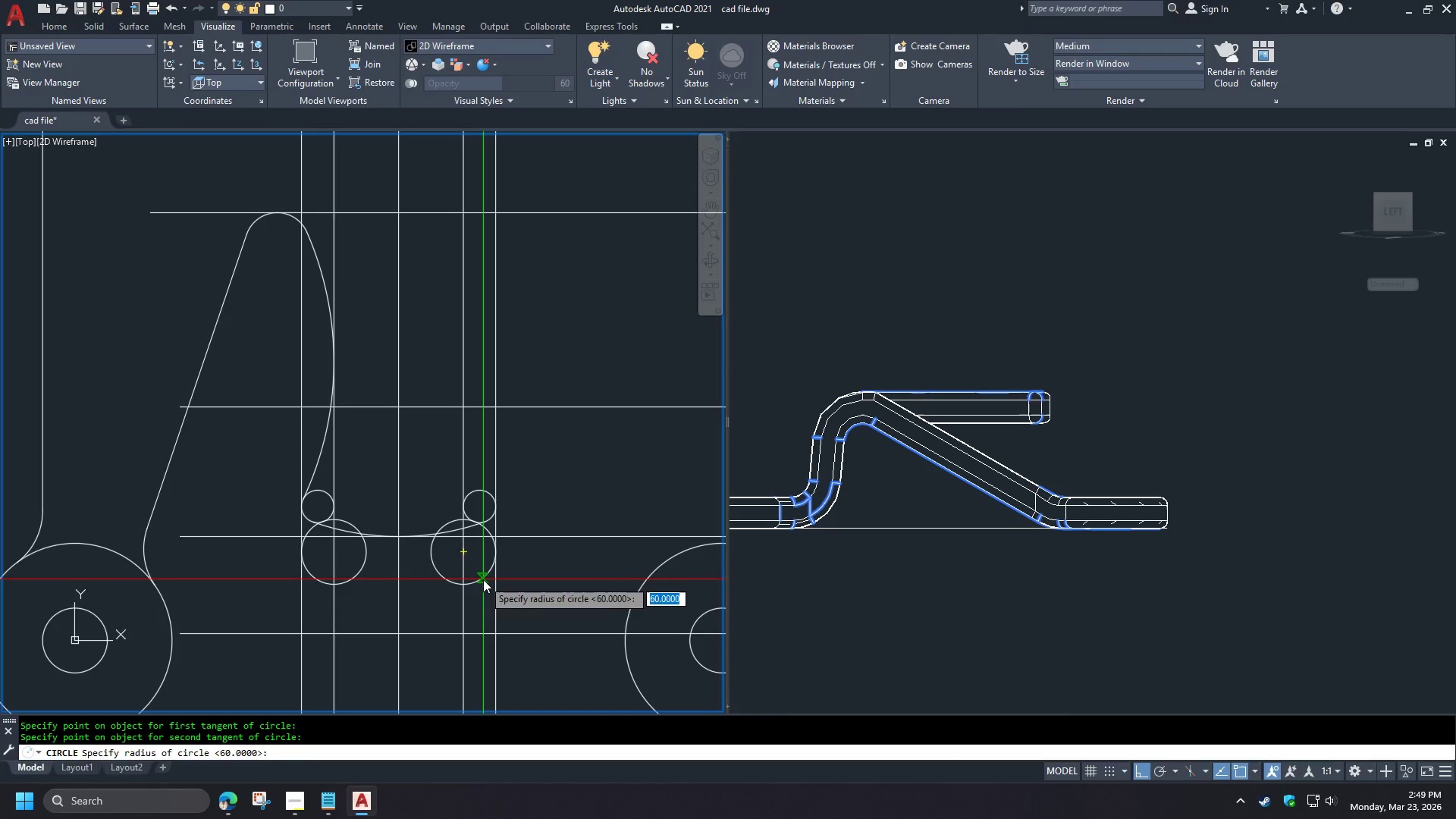 
key(Numpad8)
 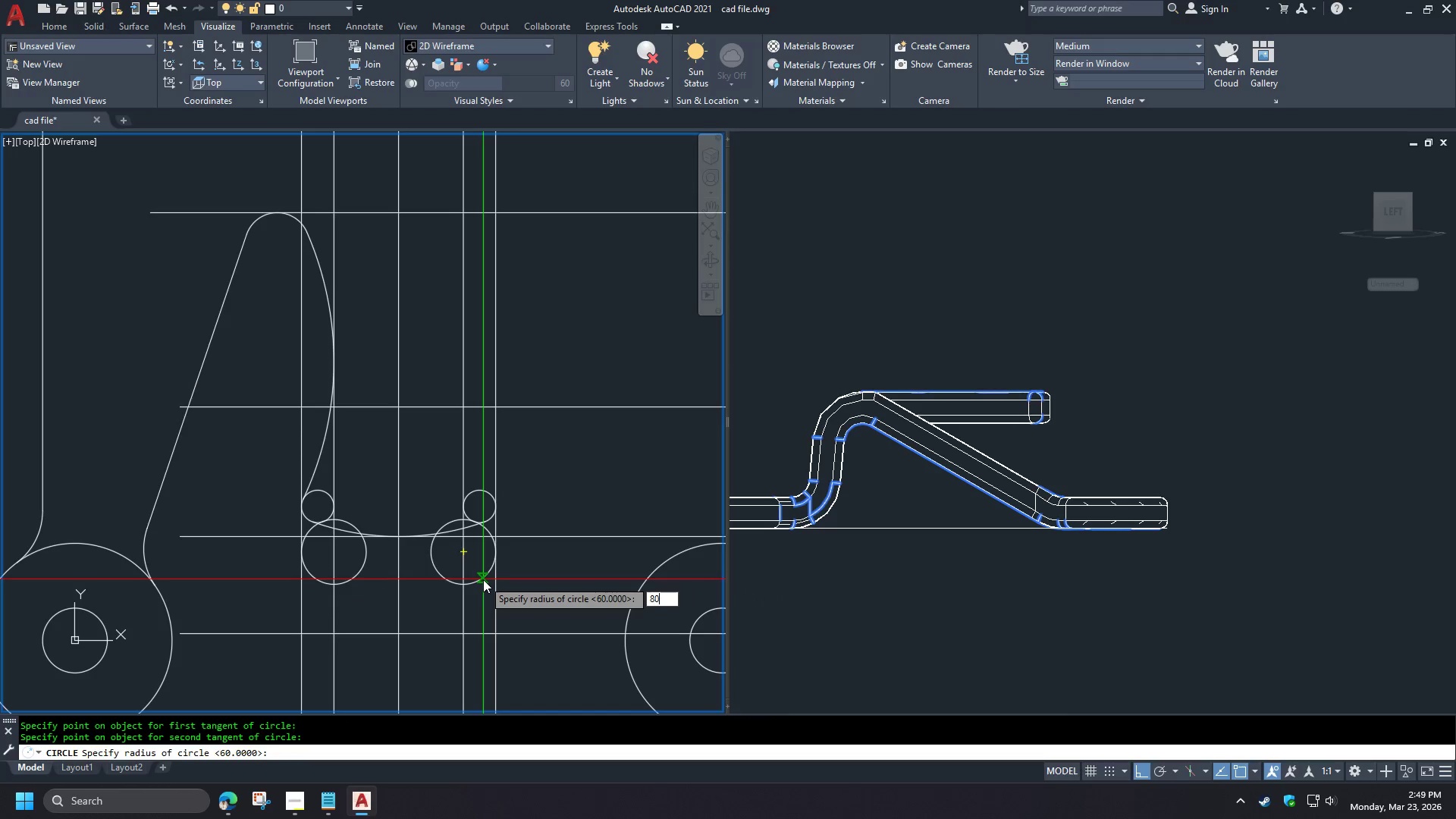 
key(Numpad0)
 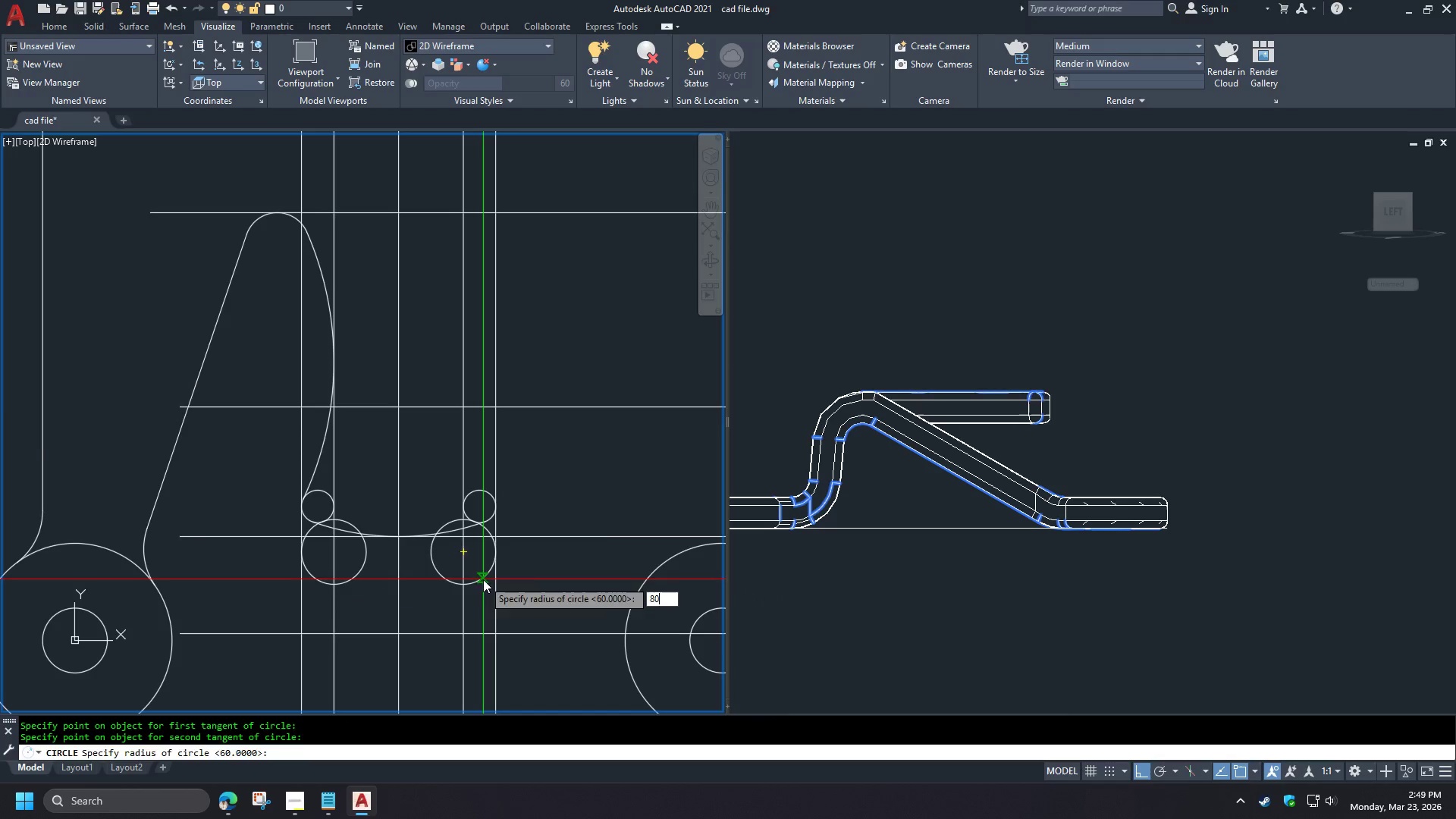 
key(Space)
 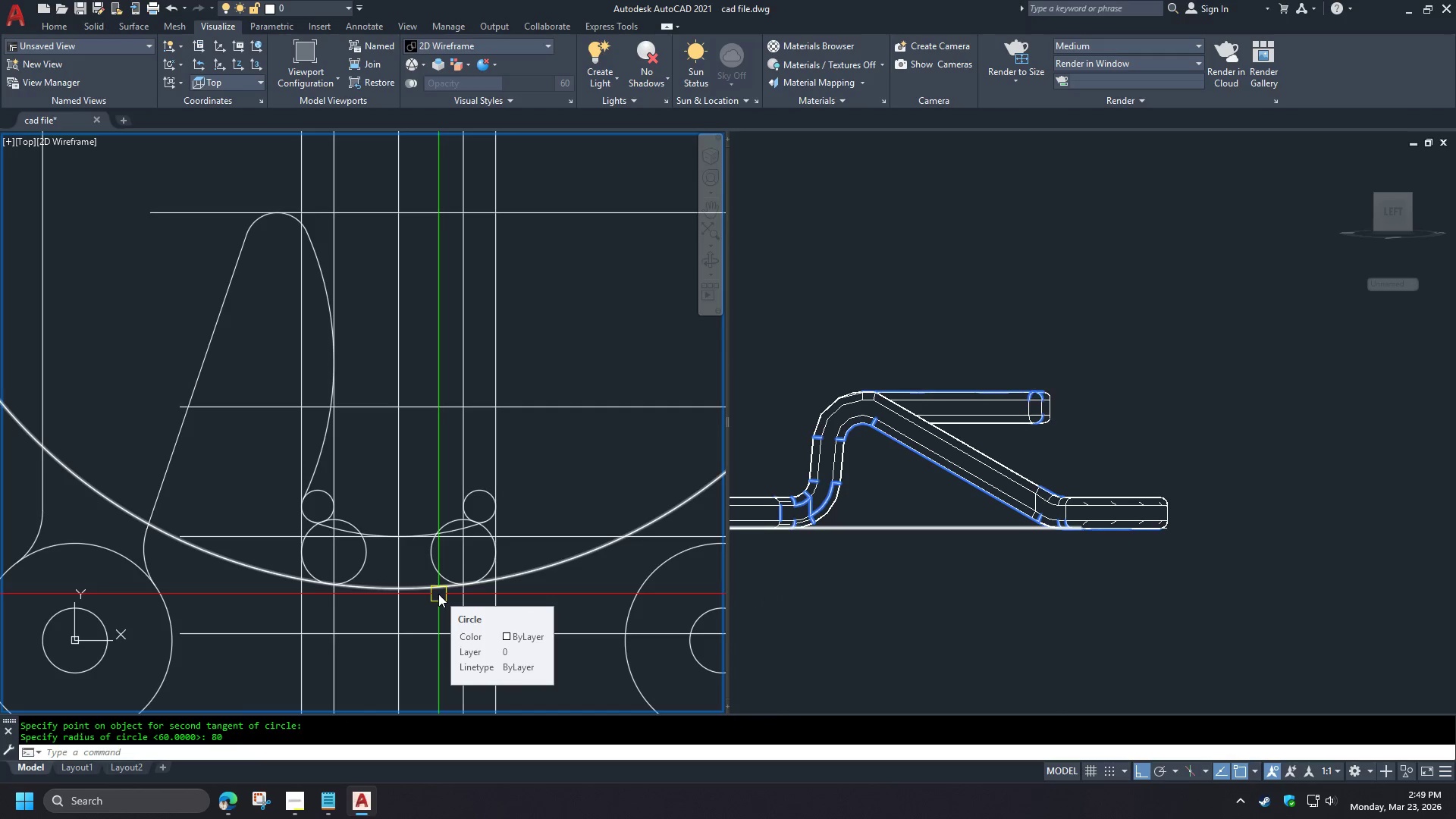 
left_click([428, 589])
 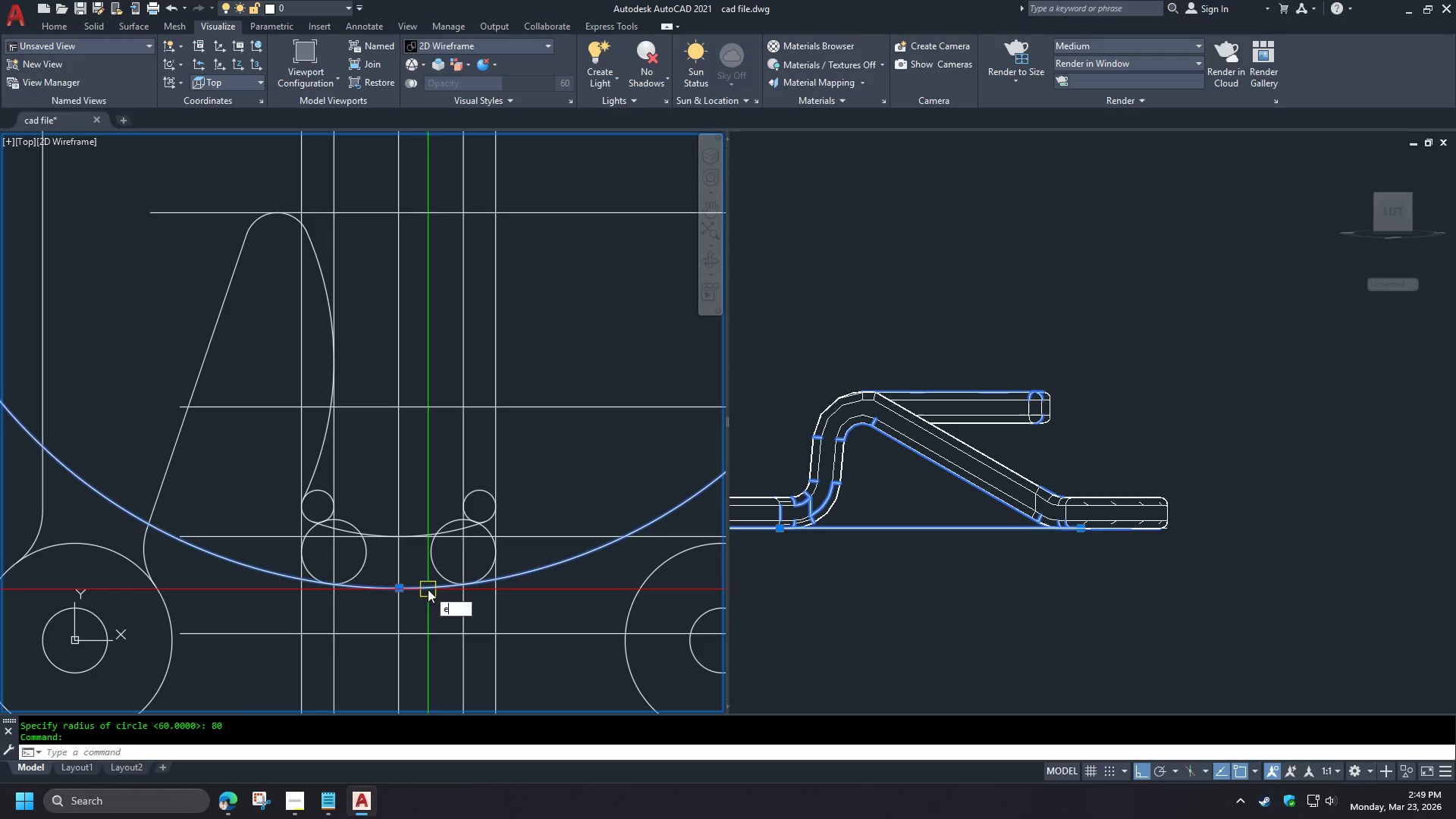 
key(E)
 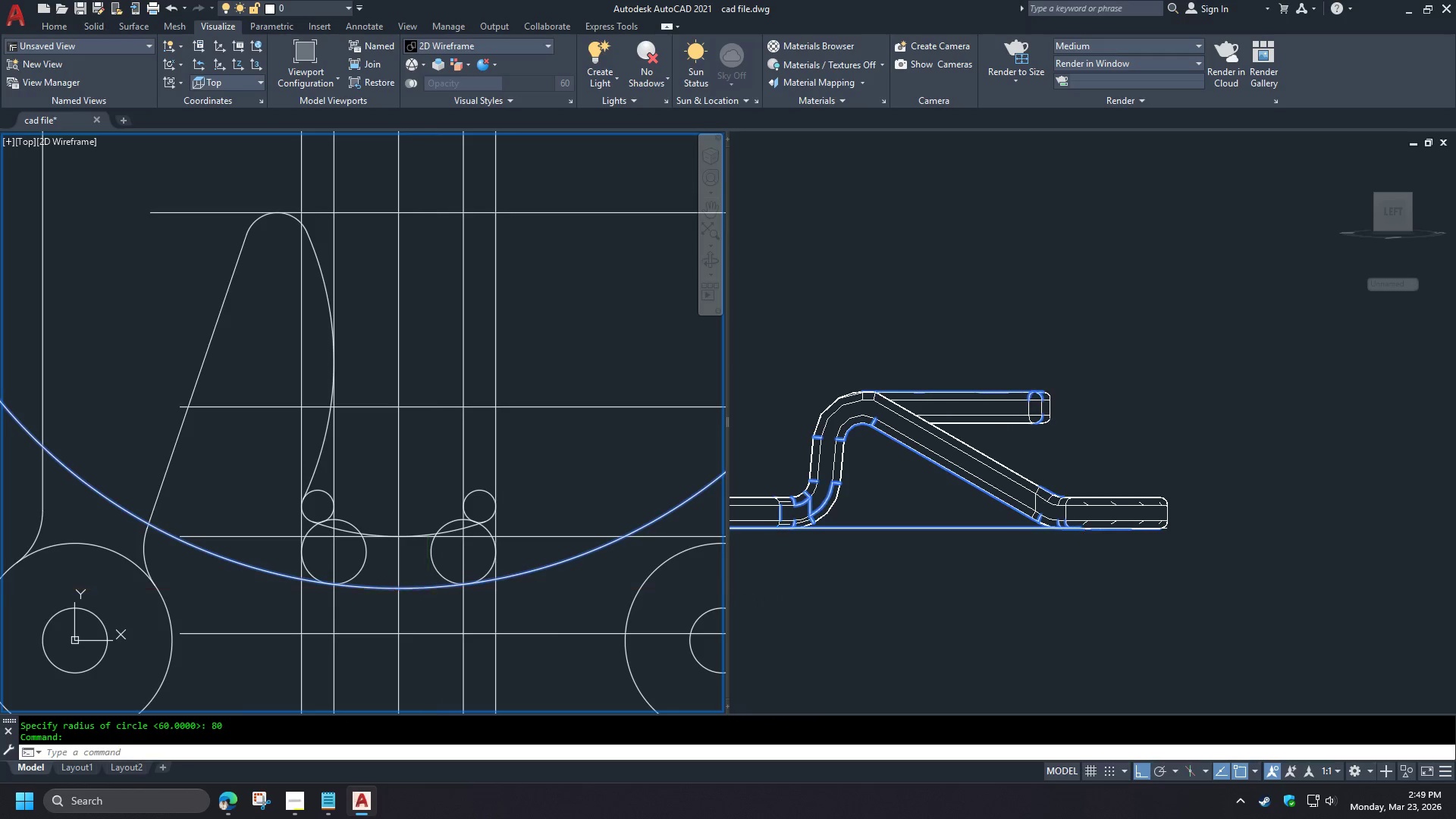 
key(Space)
 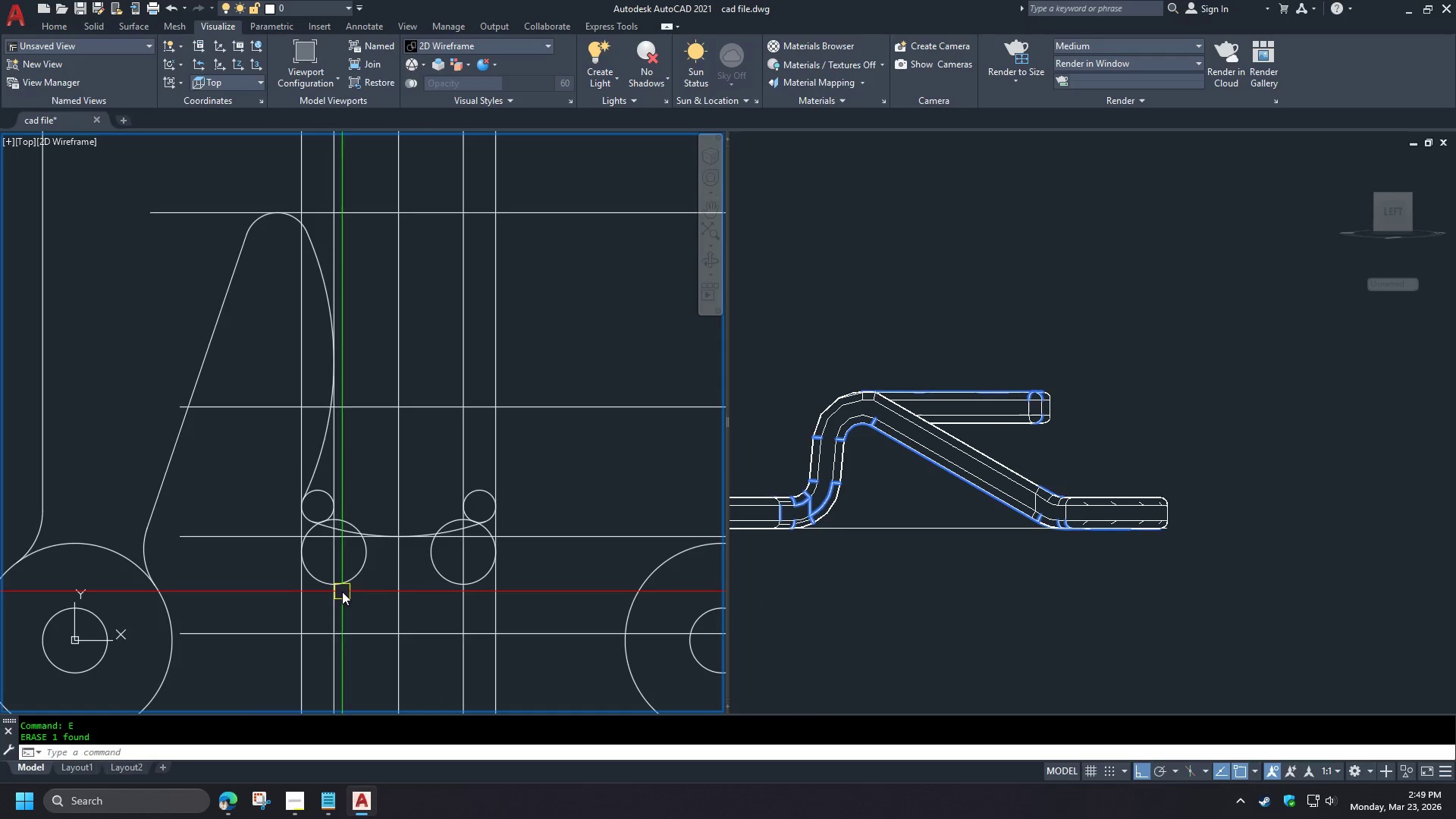 
key(C)
 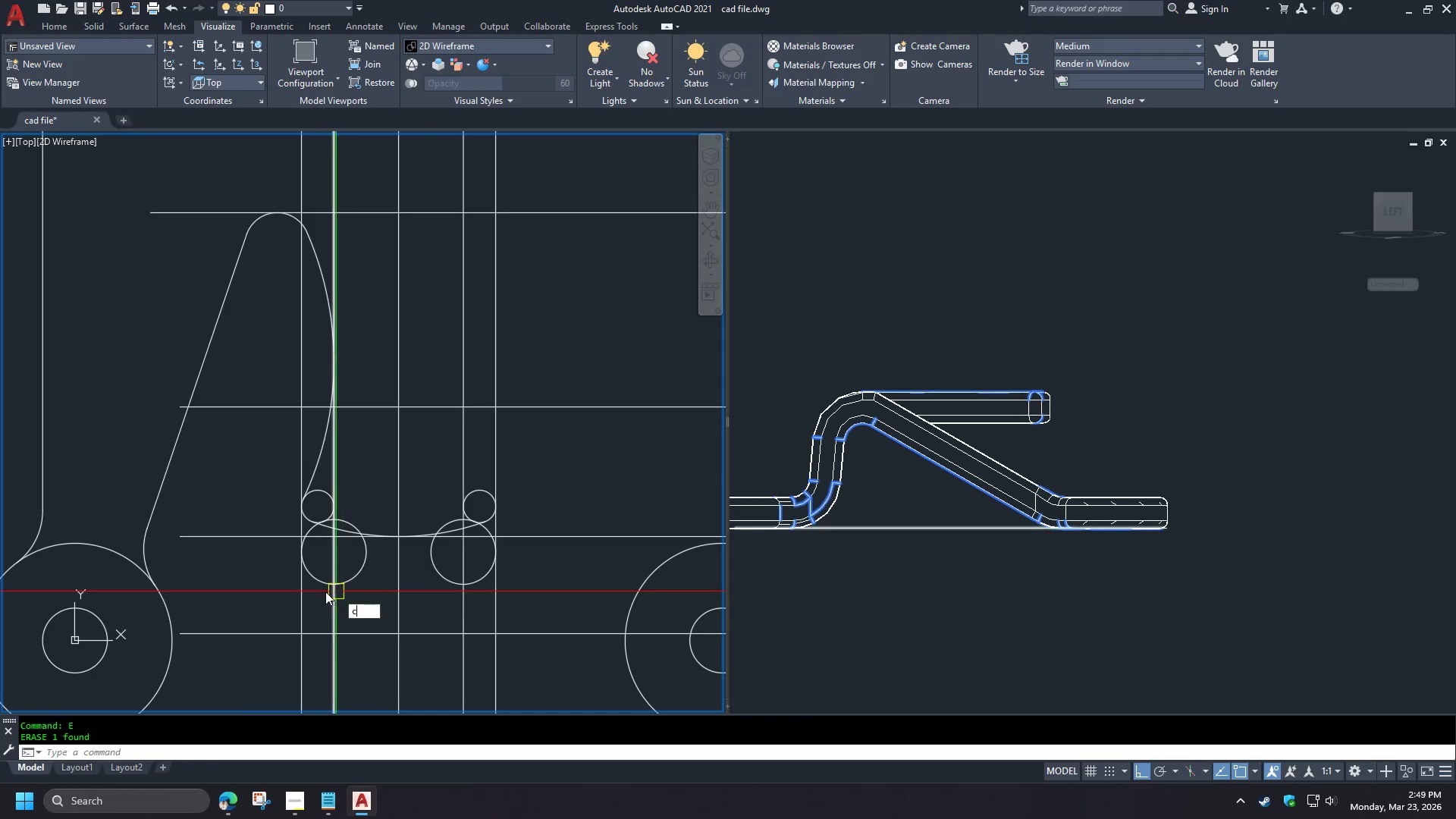 
key(Space)
 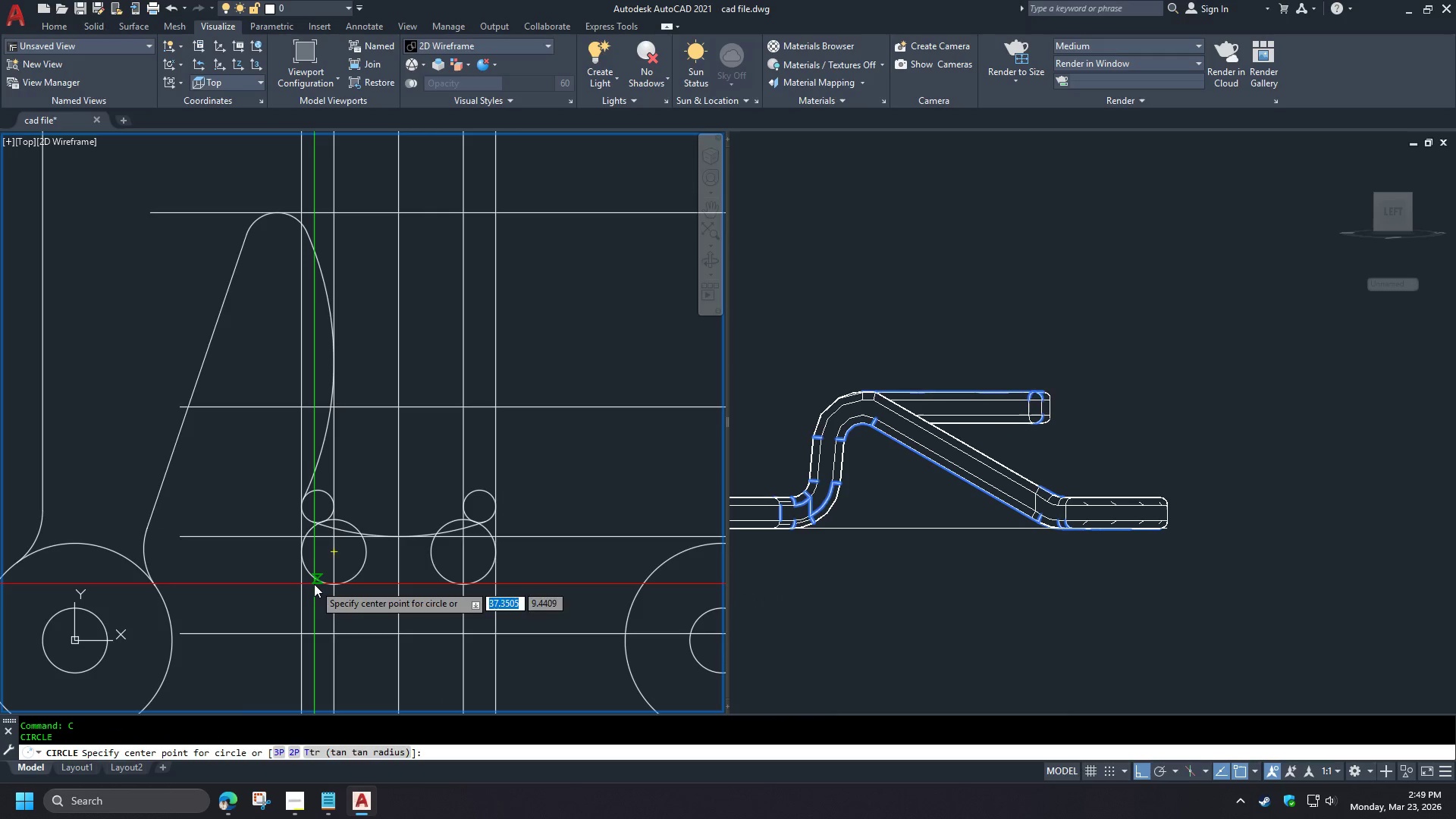 
key(T)
 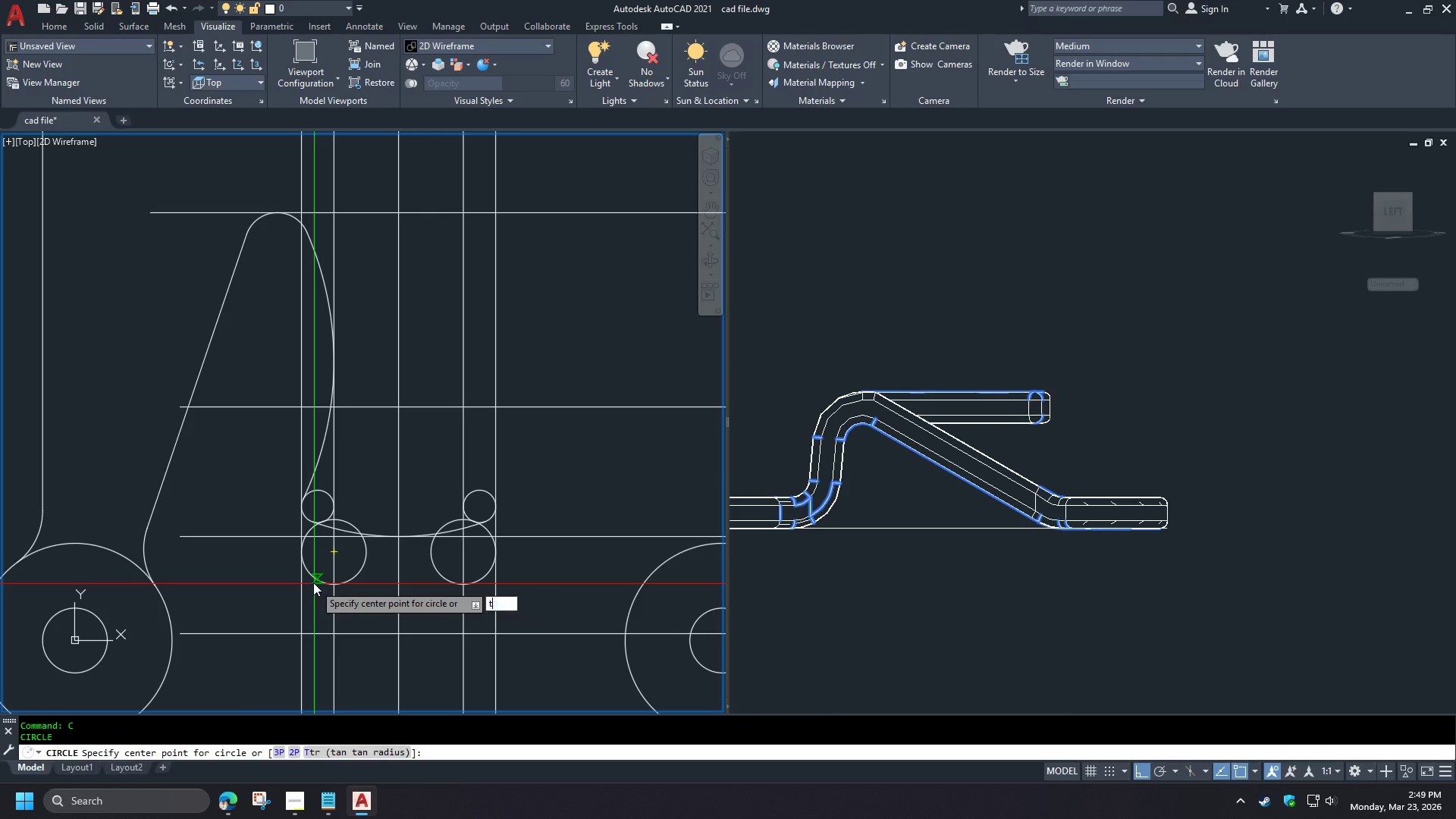 
key(Space)
 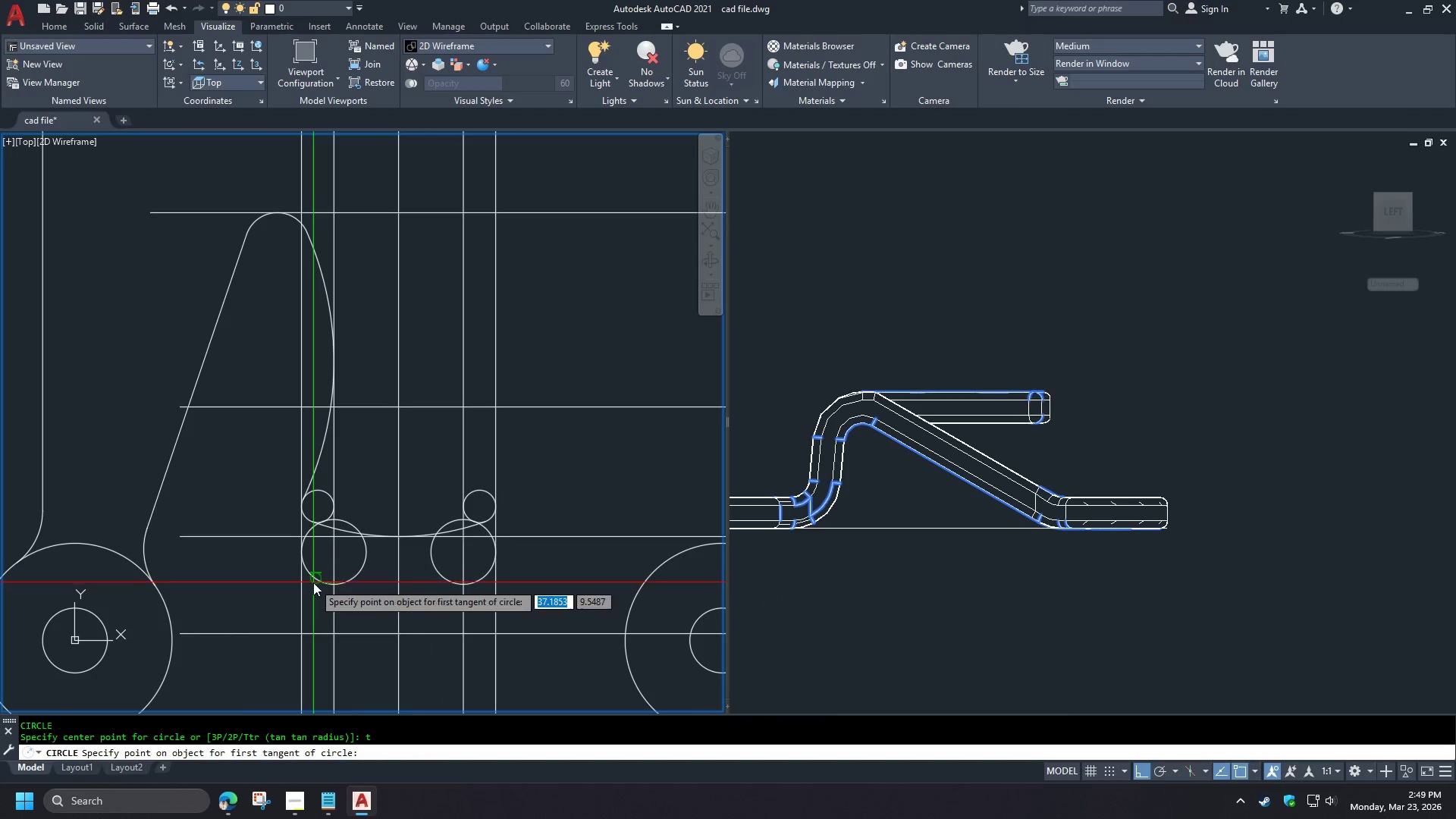 
left_click([313, 582])
 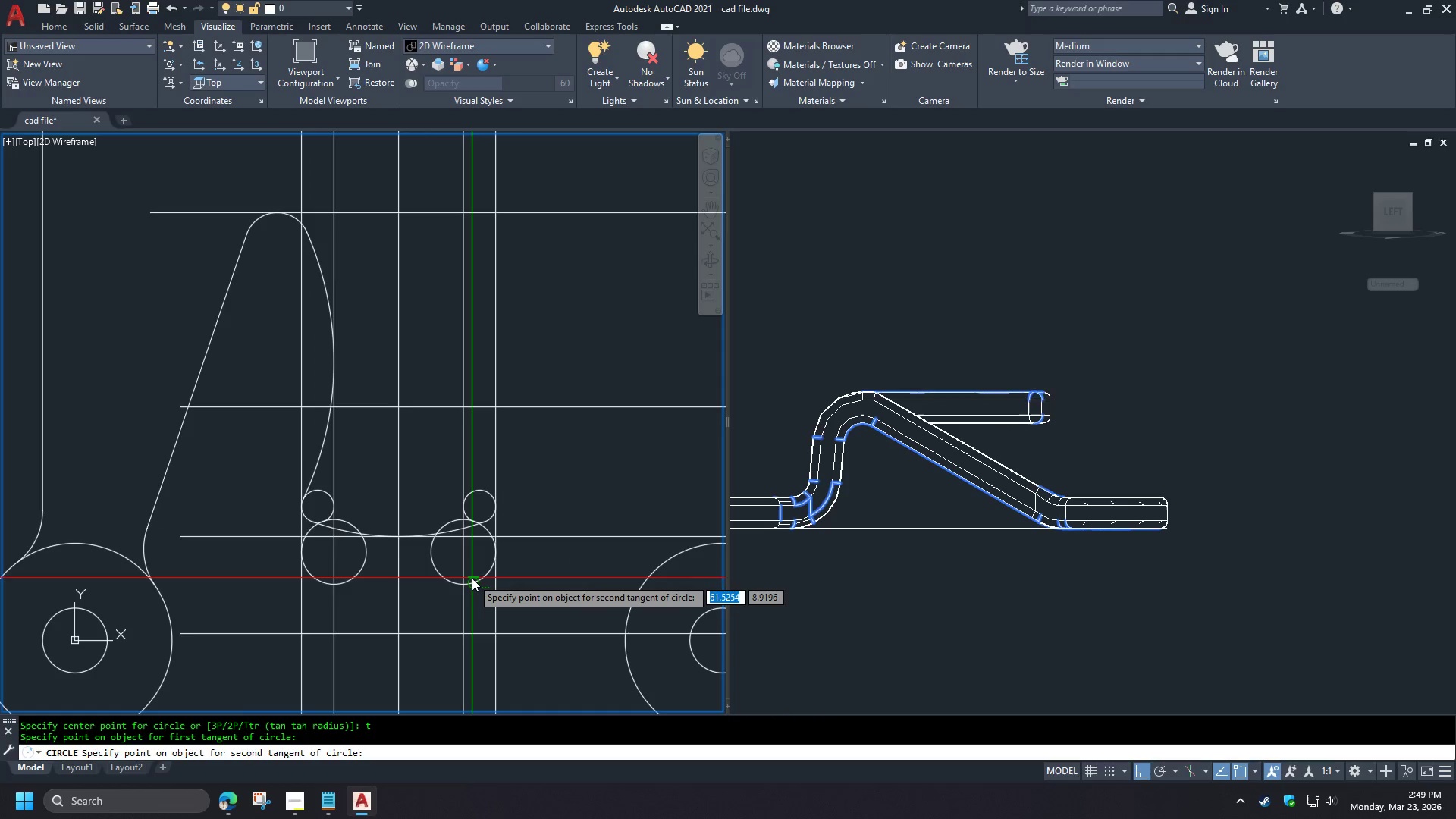 
left_click([480, 582])
 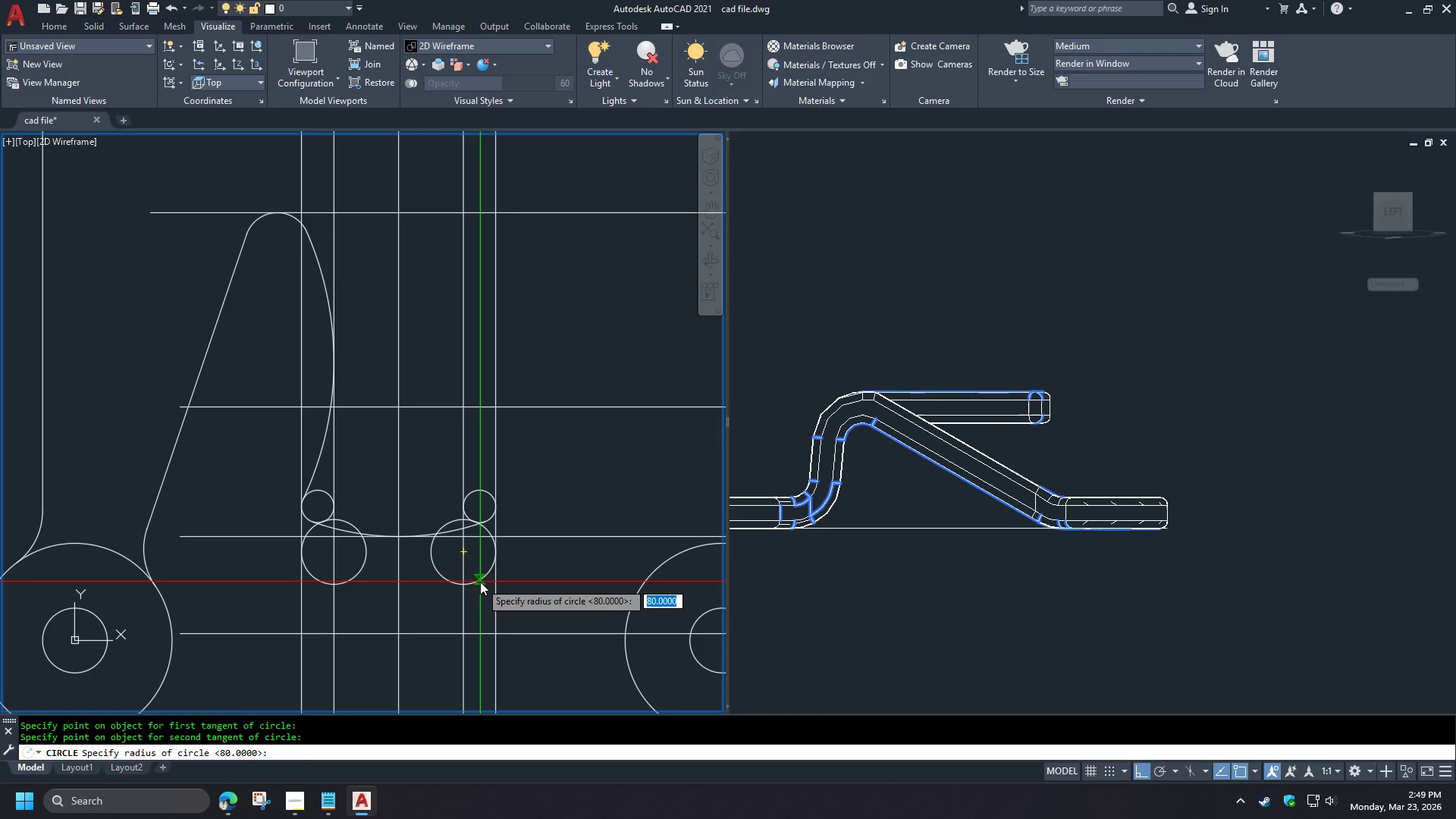 
key(Numpad4)
 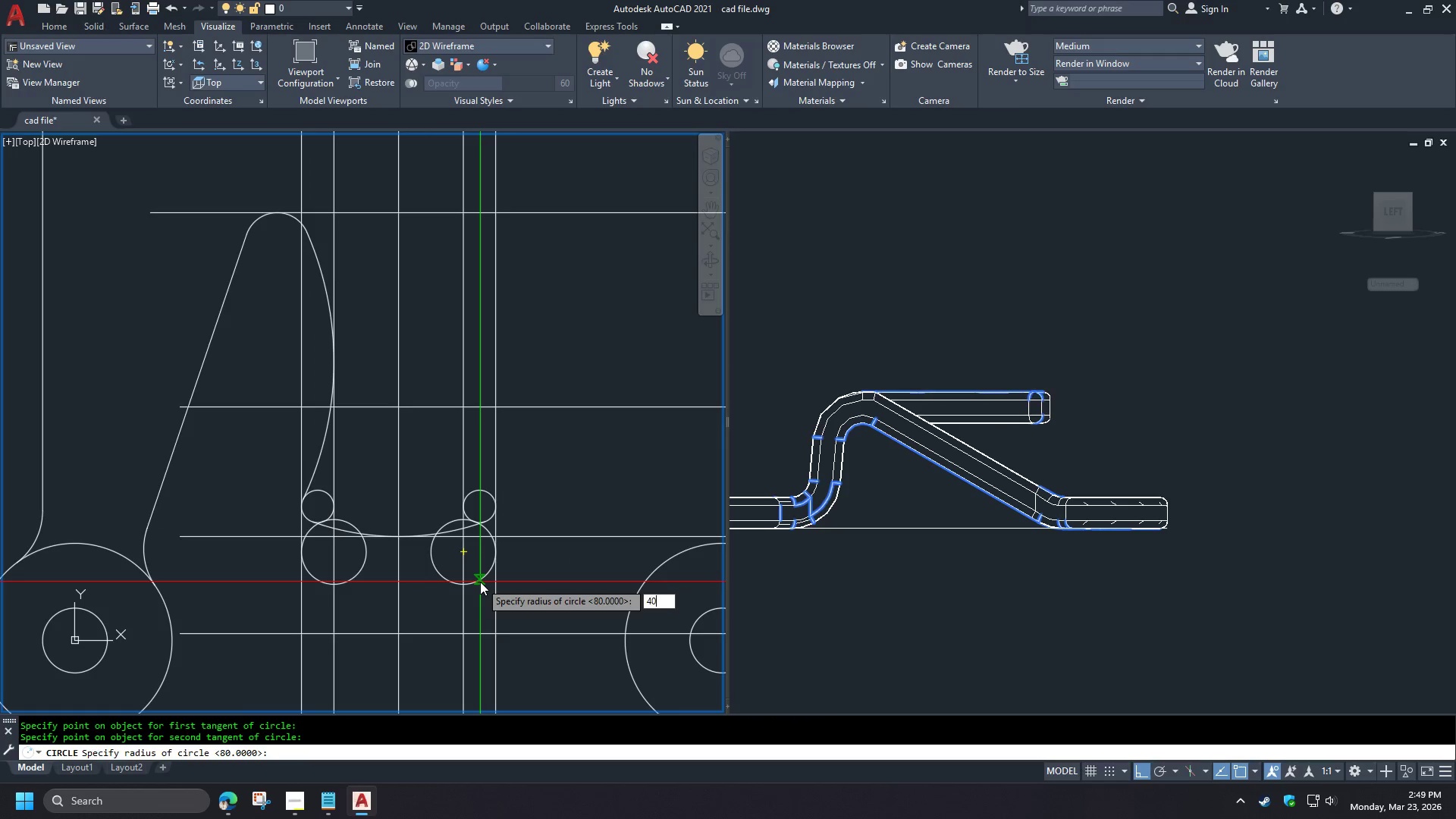 
key(Numpad0)
 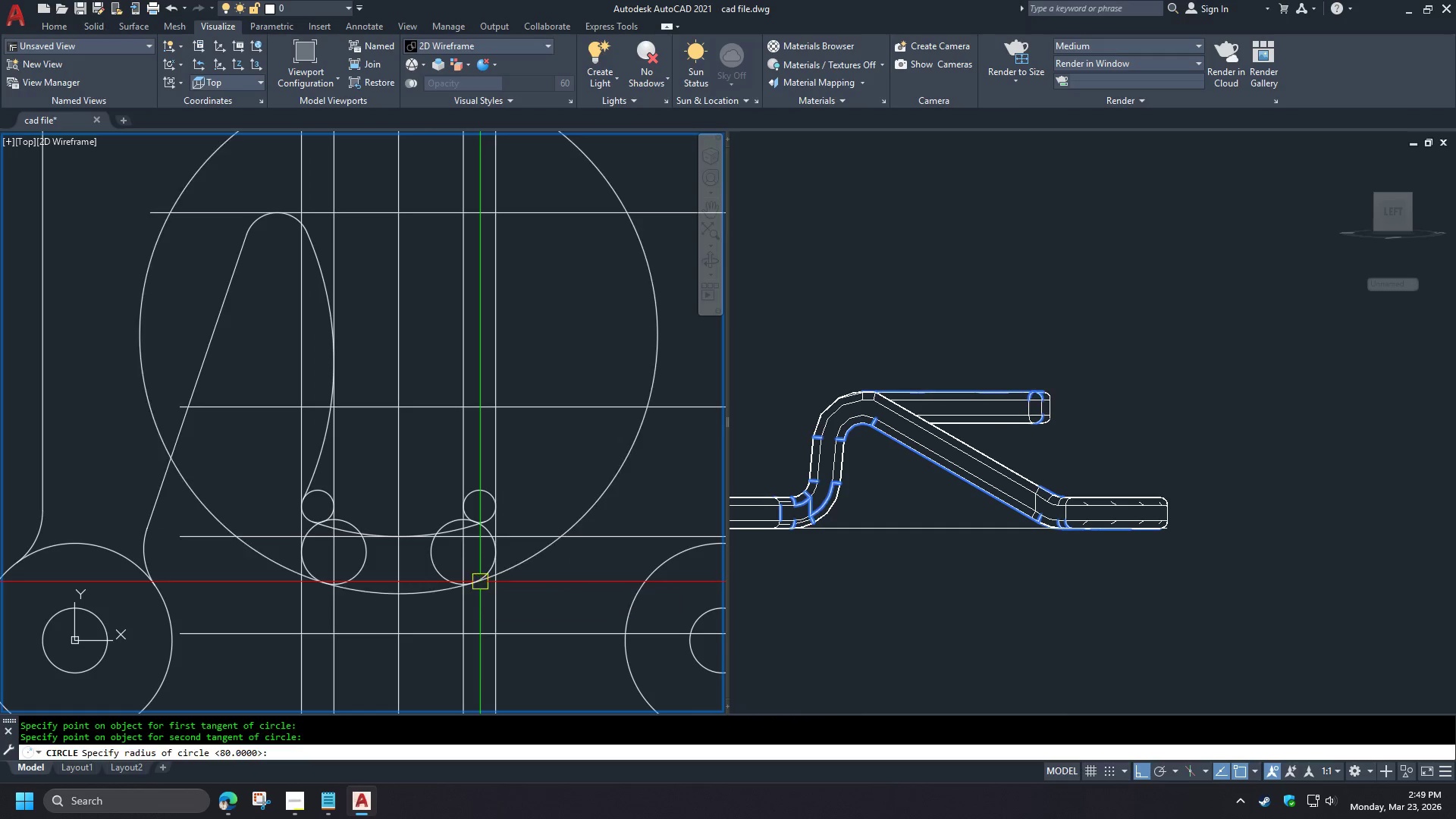 
key(Space)
 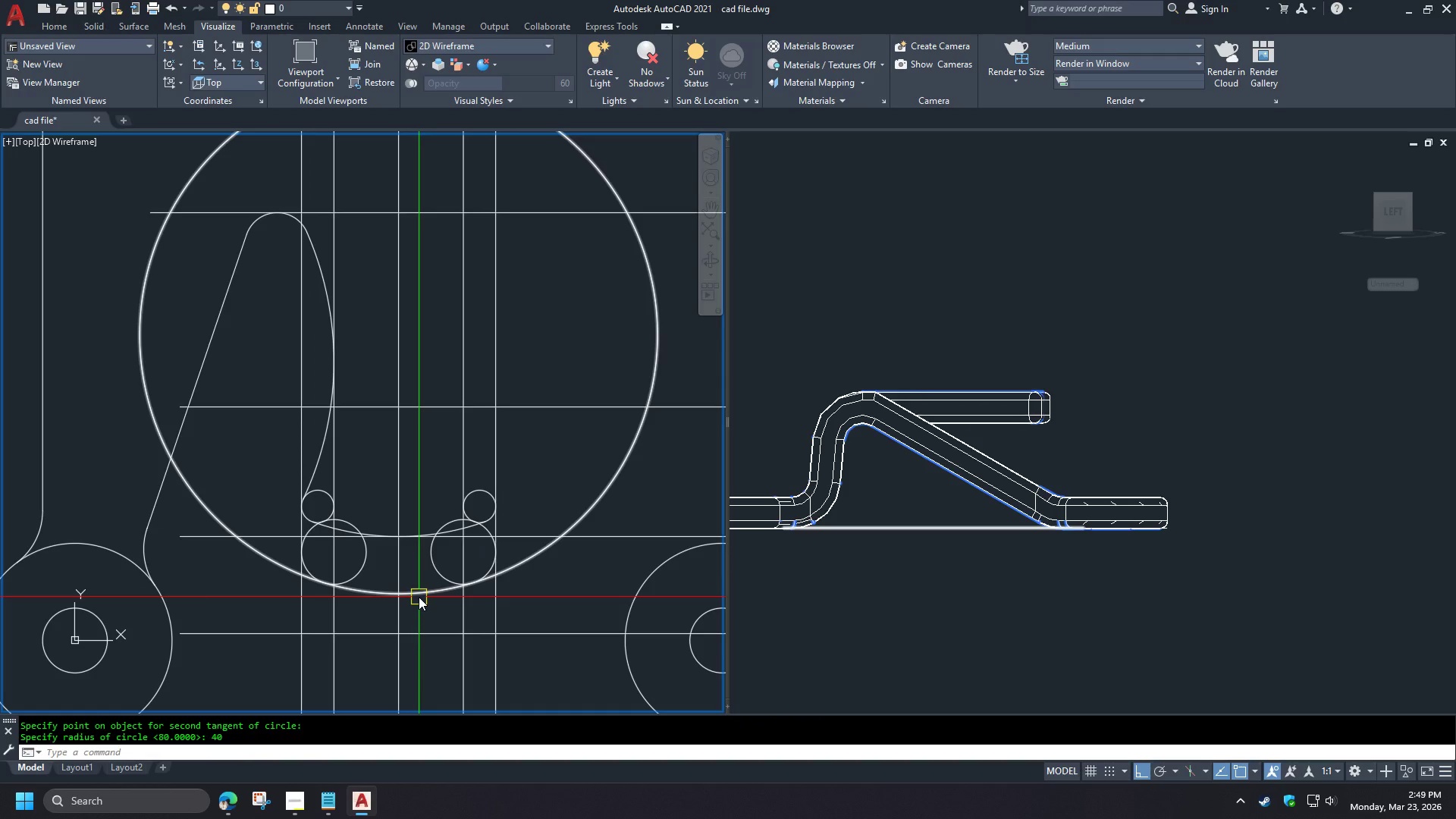 
left_click([419, 597])
 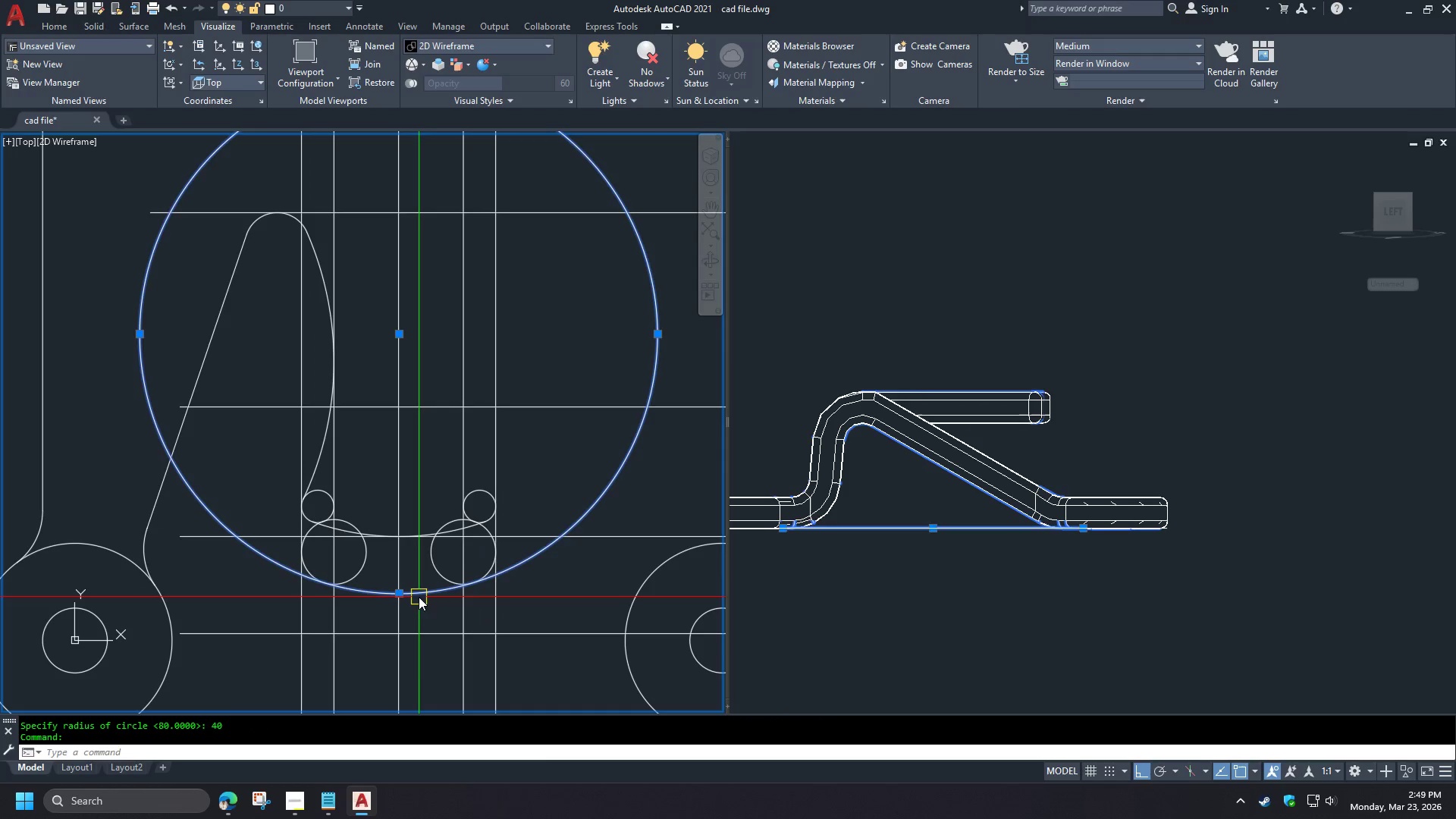 
key(E)
 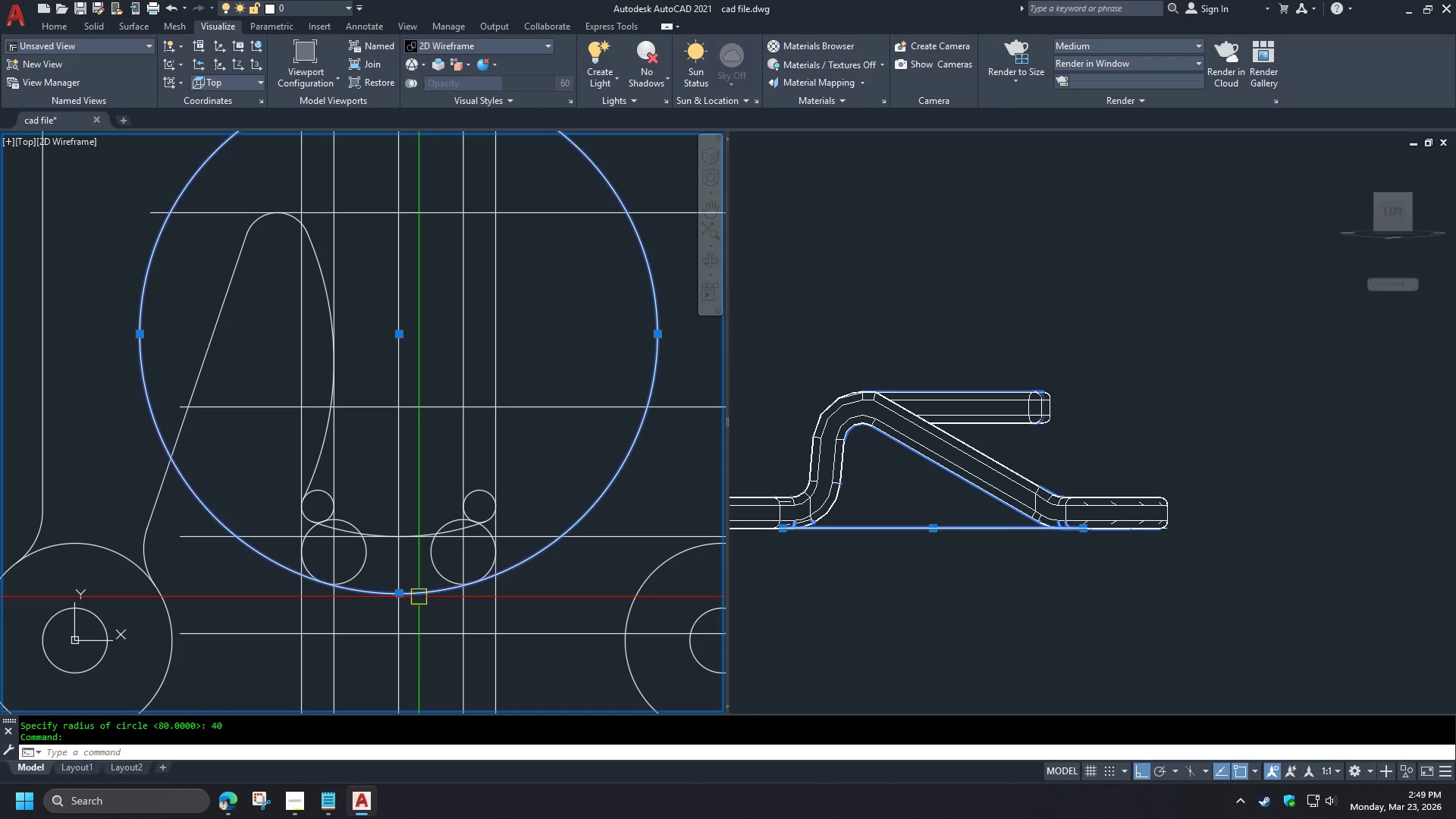 
key(Space)
 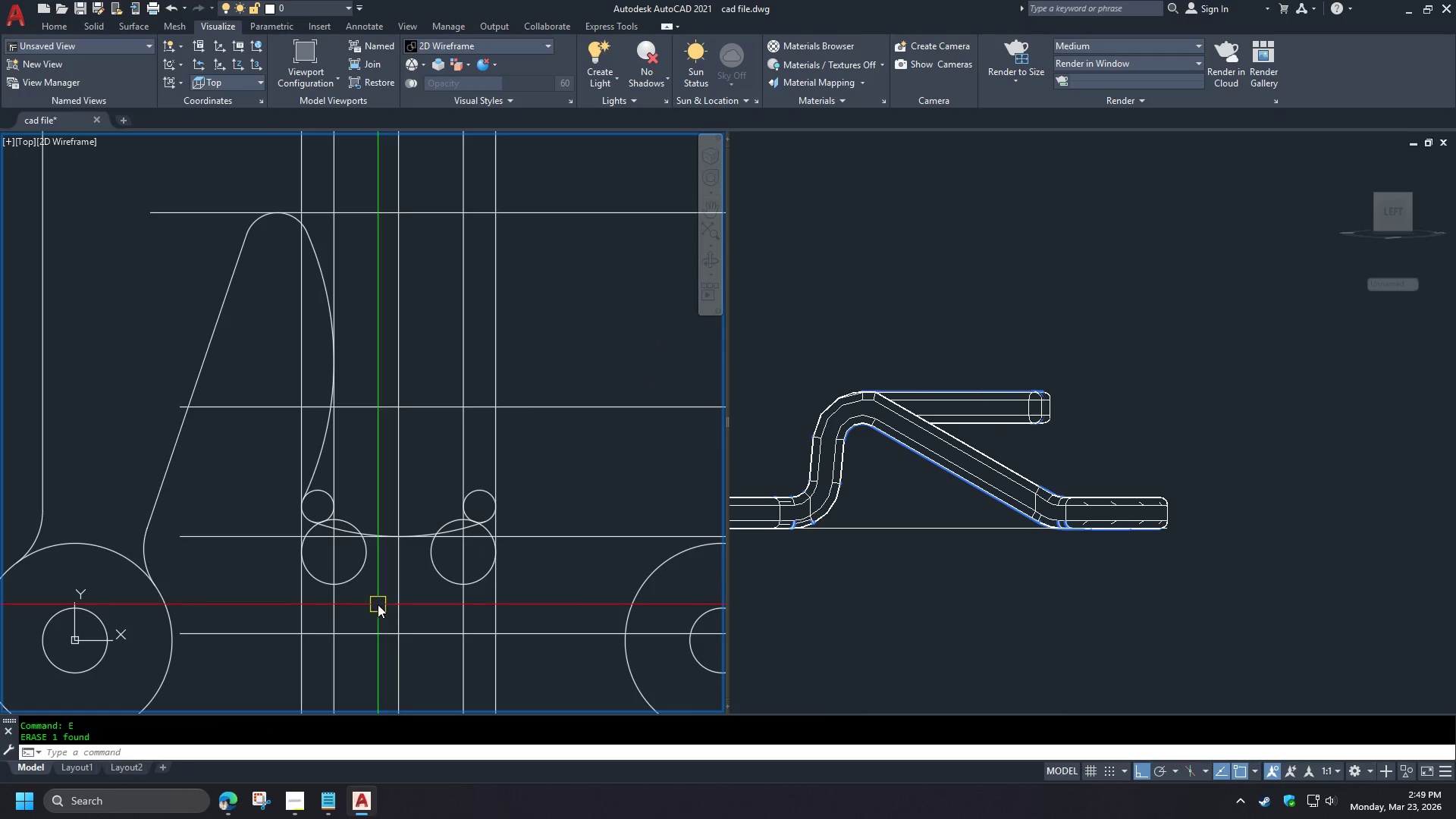 
key(C)
 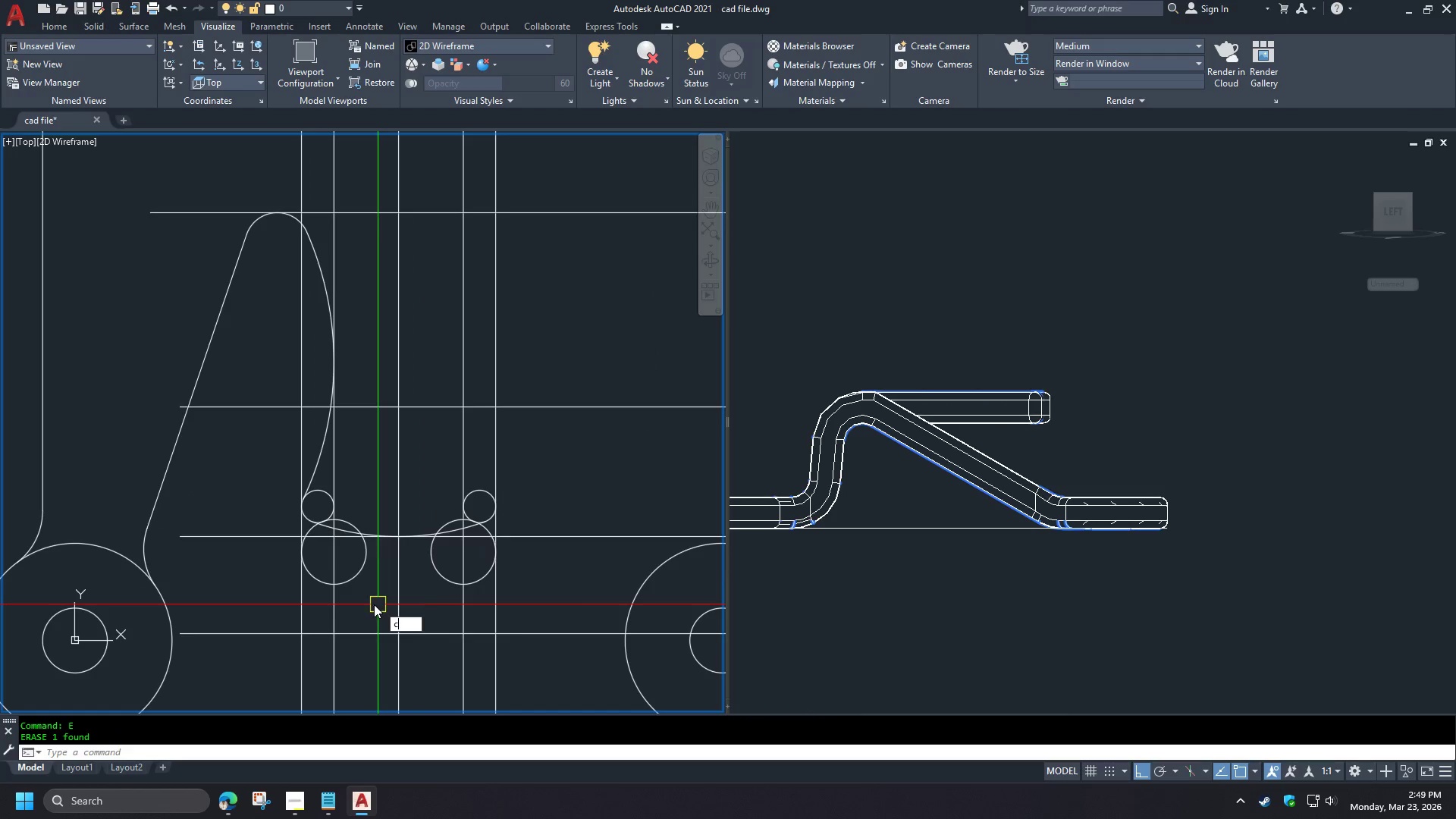 
key(Space)
 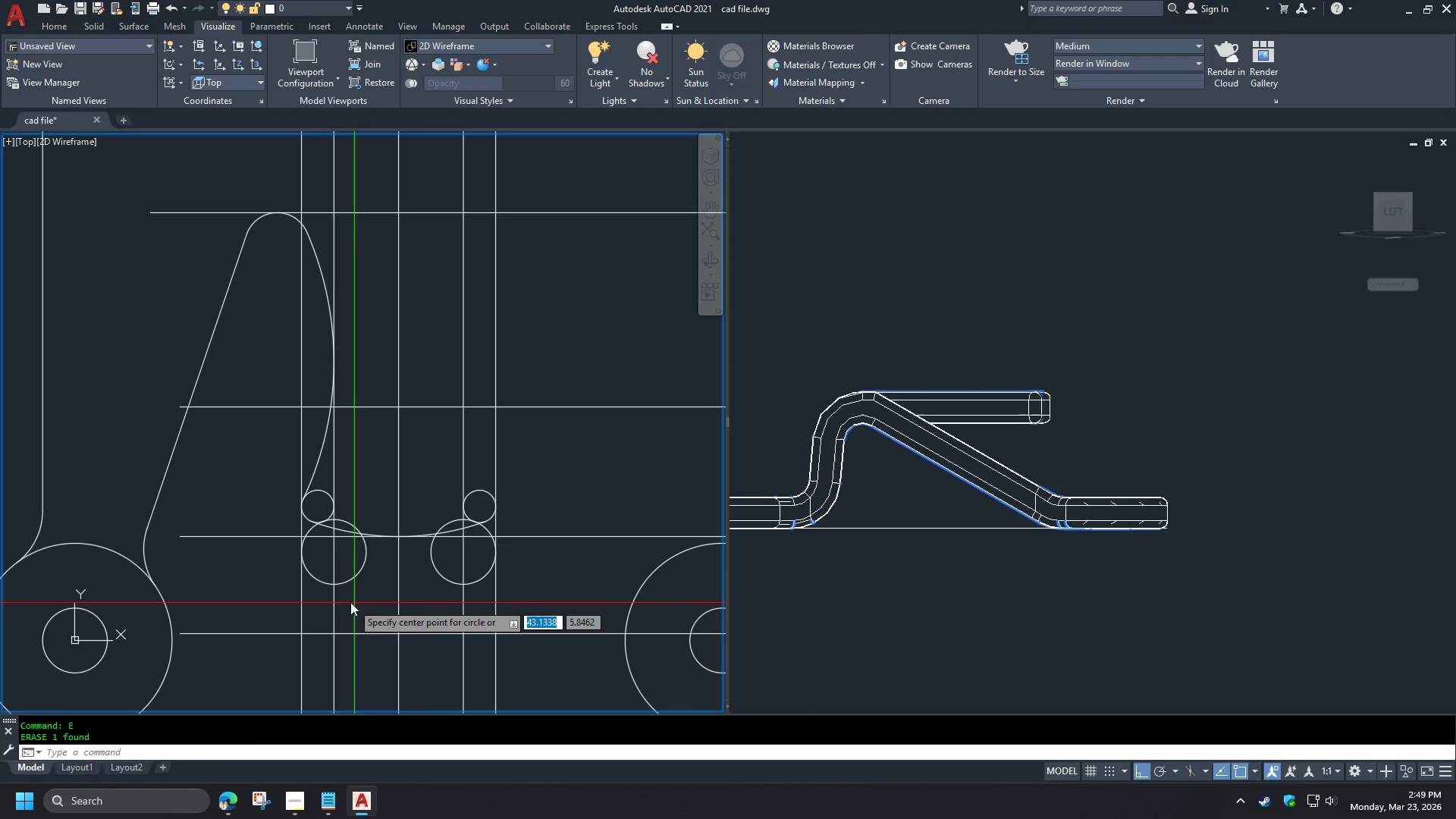 
key(T)
 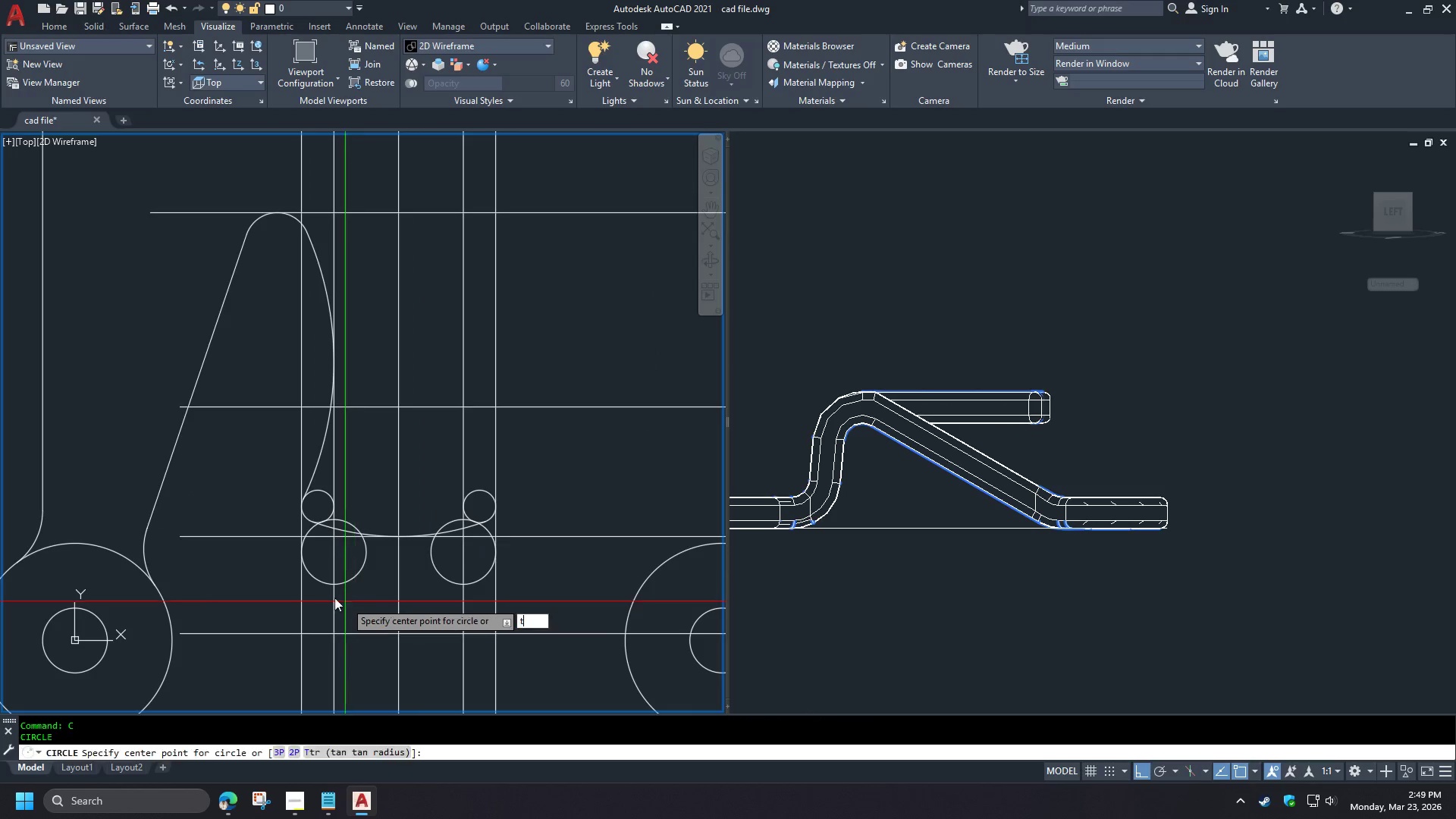 
key(Space)
 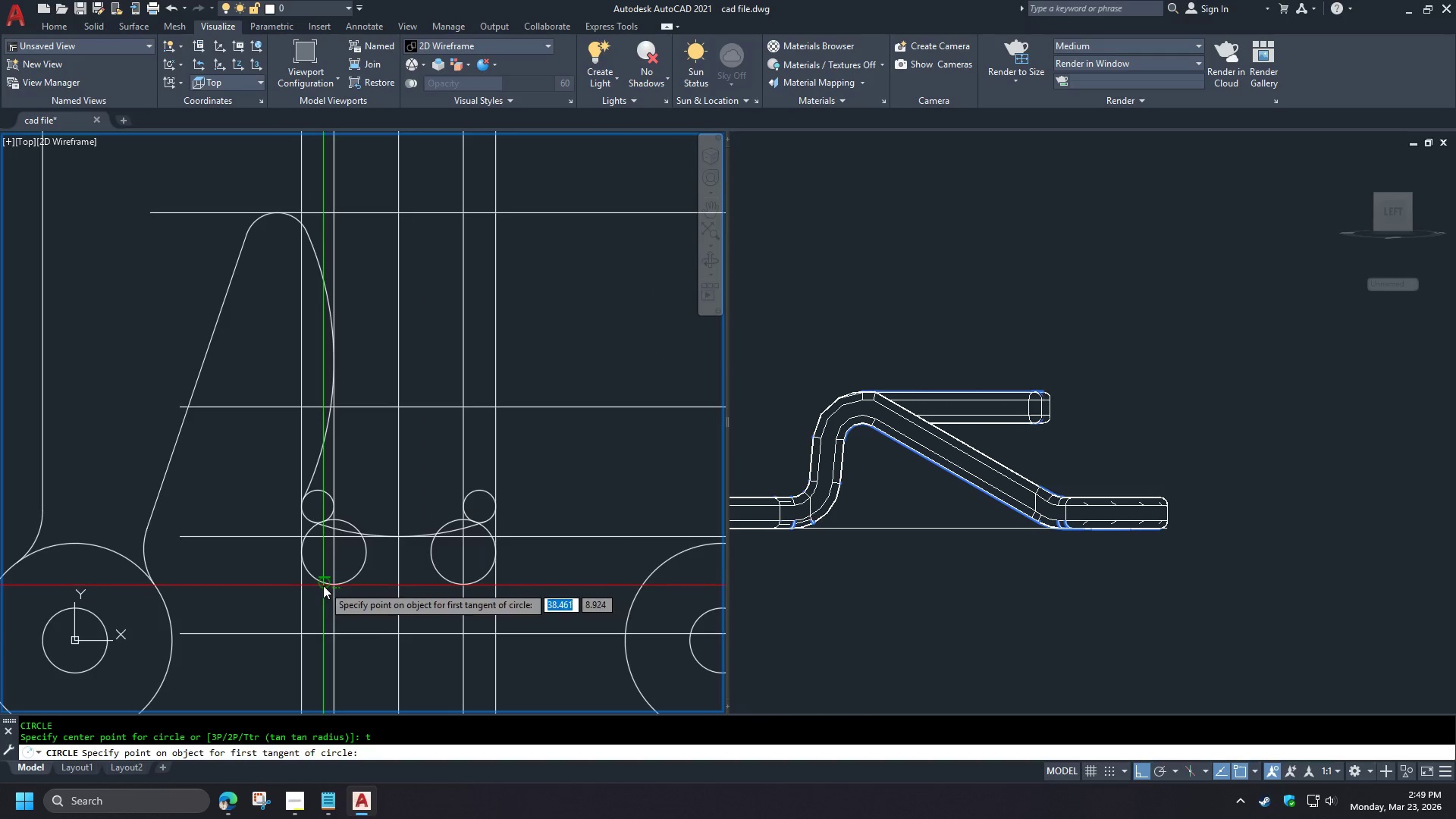 
left_click([323, 585])
 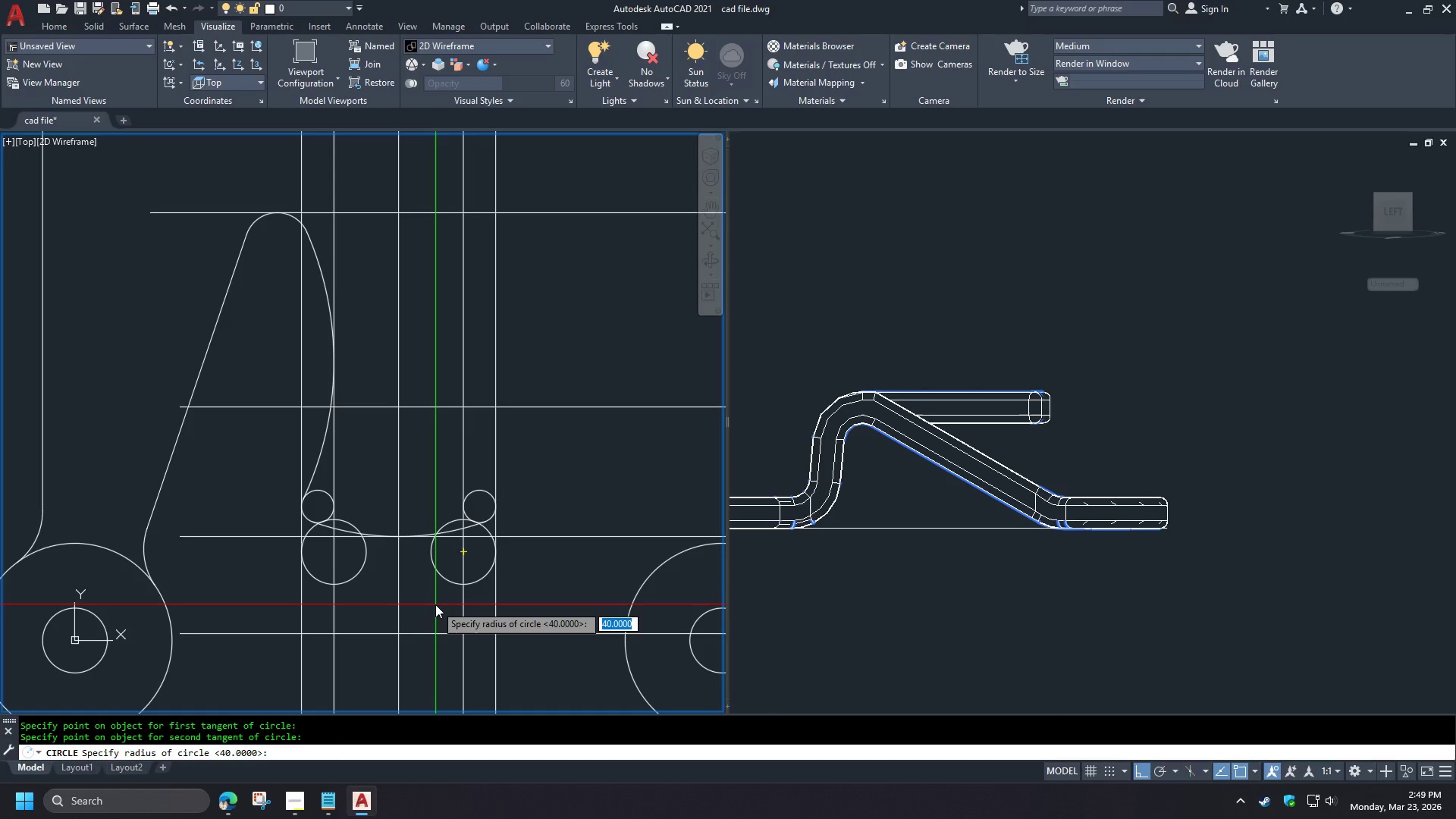 
key(Numpad2)
 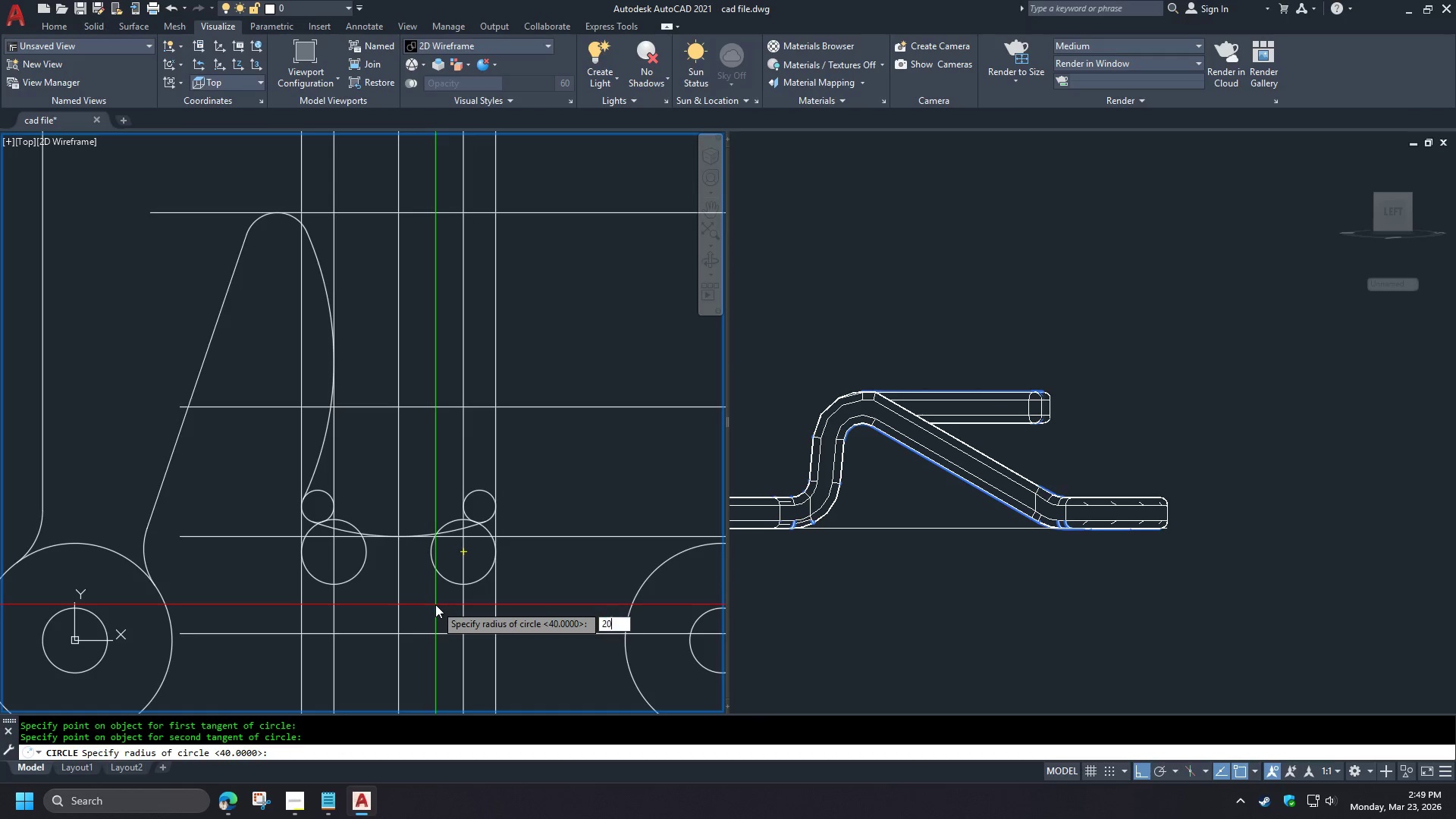 
key(Numpad0)
 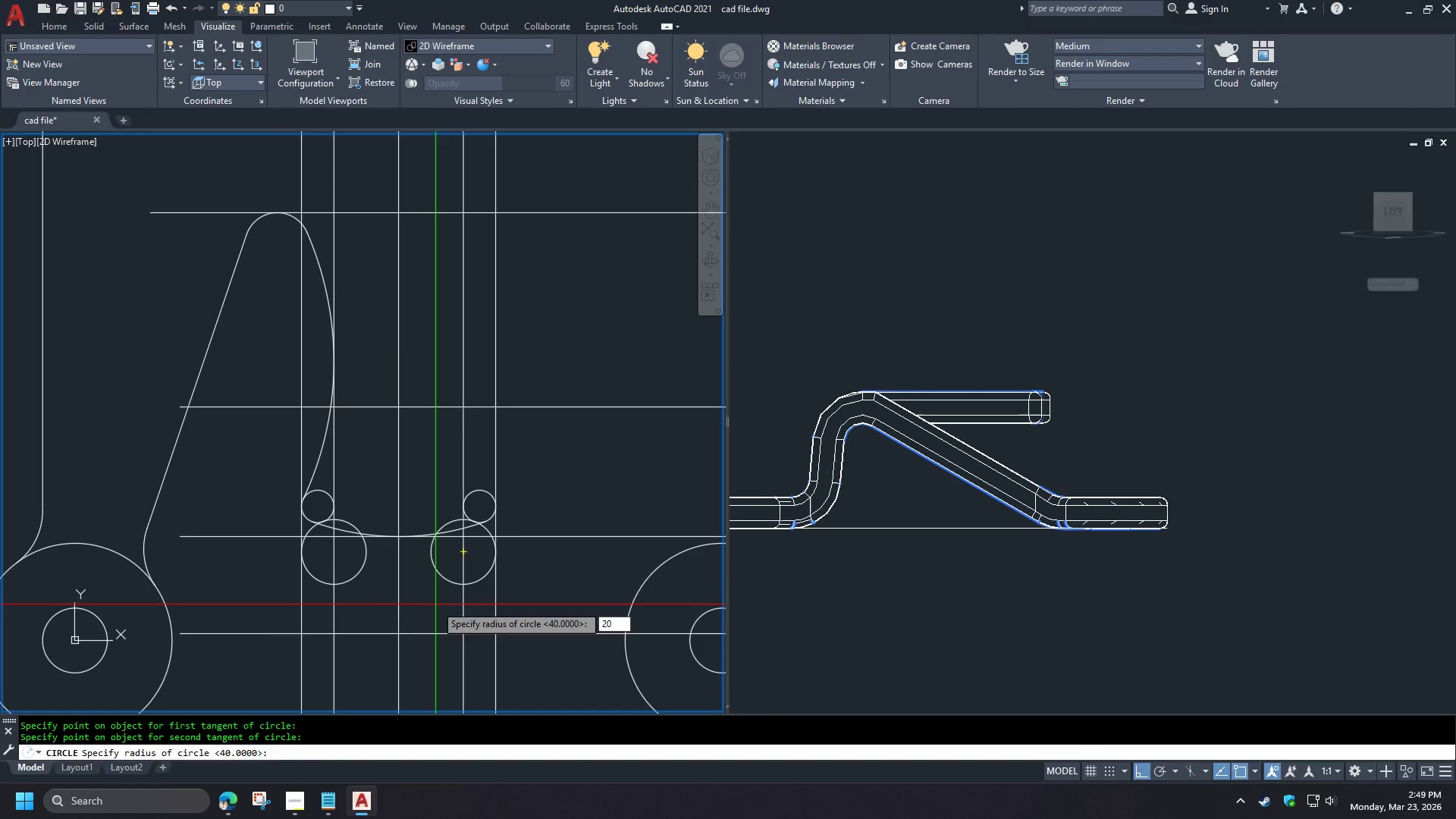 
key(Space)
 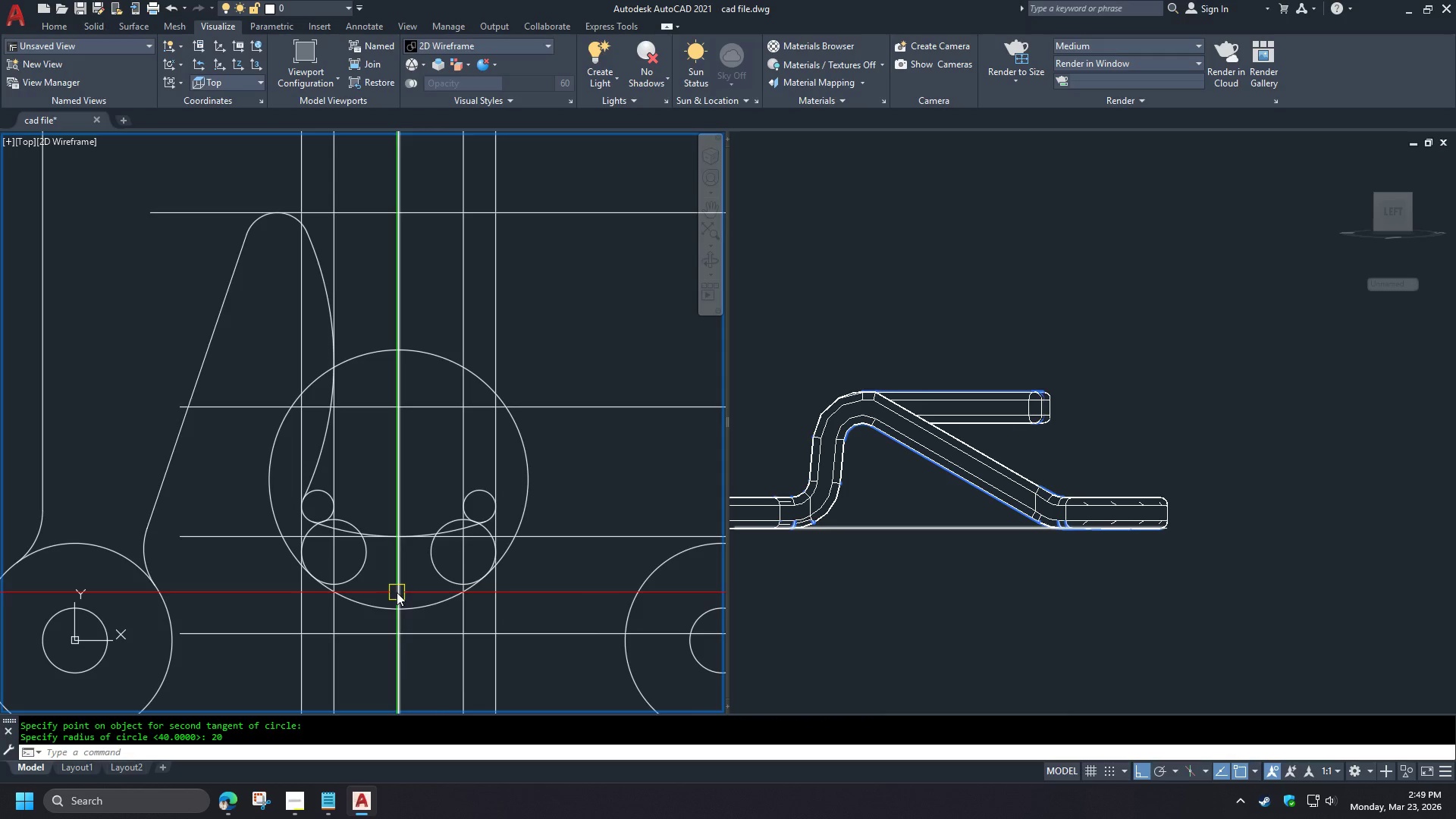 
wait(5.3)
 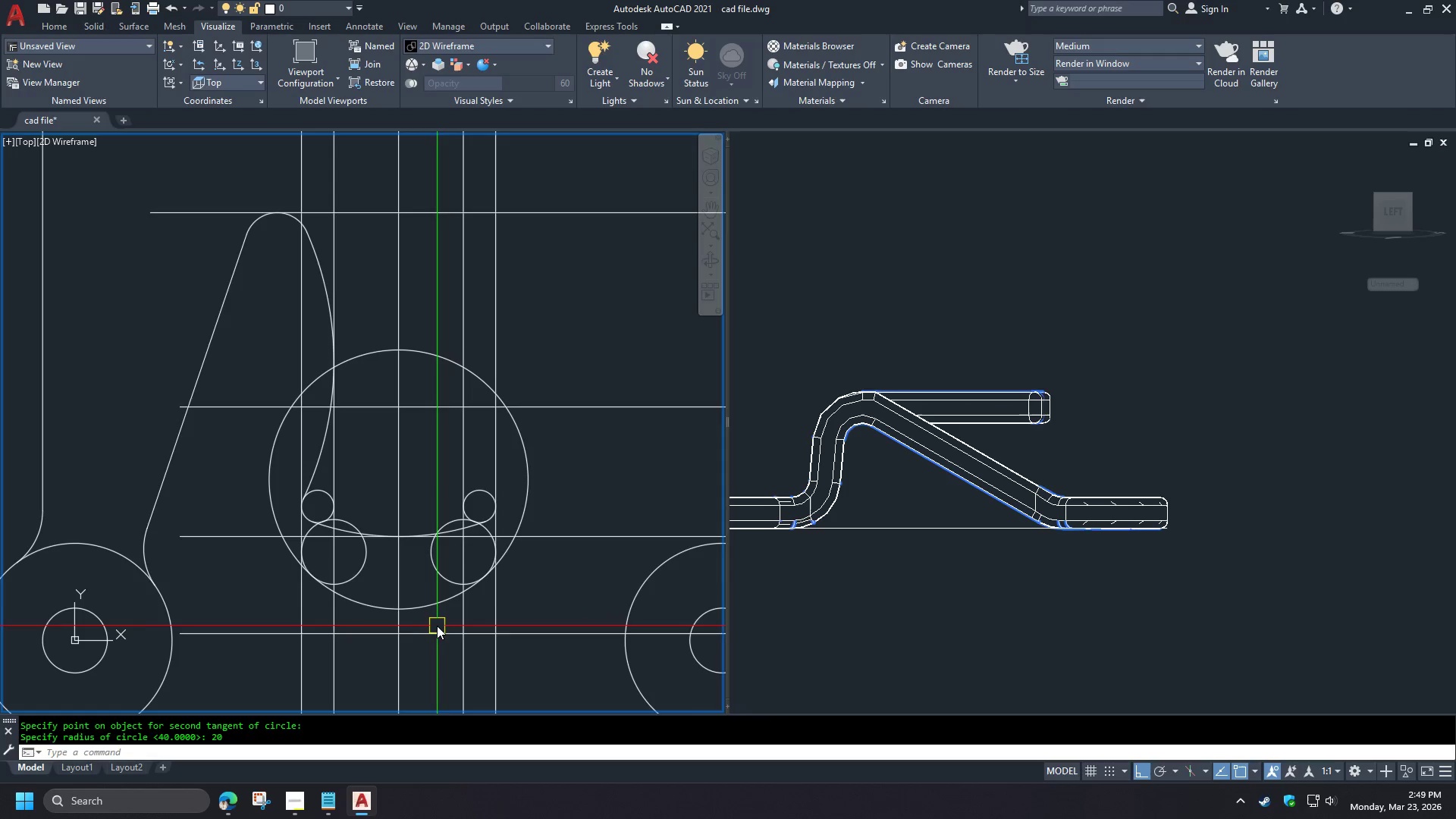 
double_click([356, 601])
 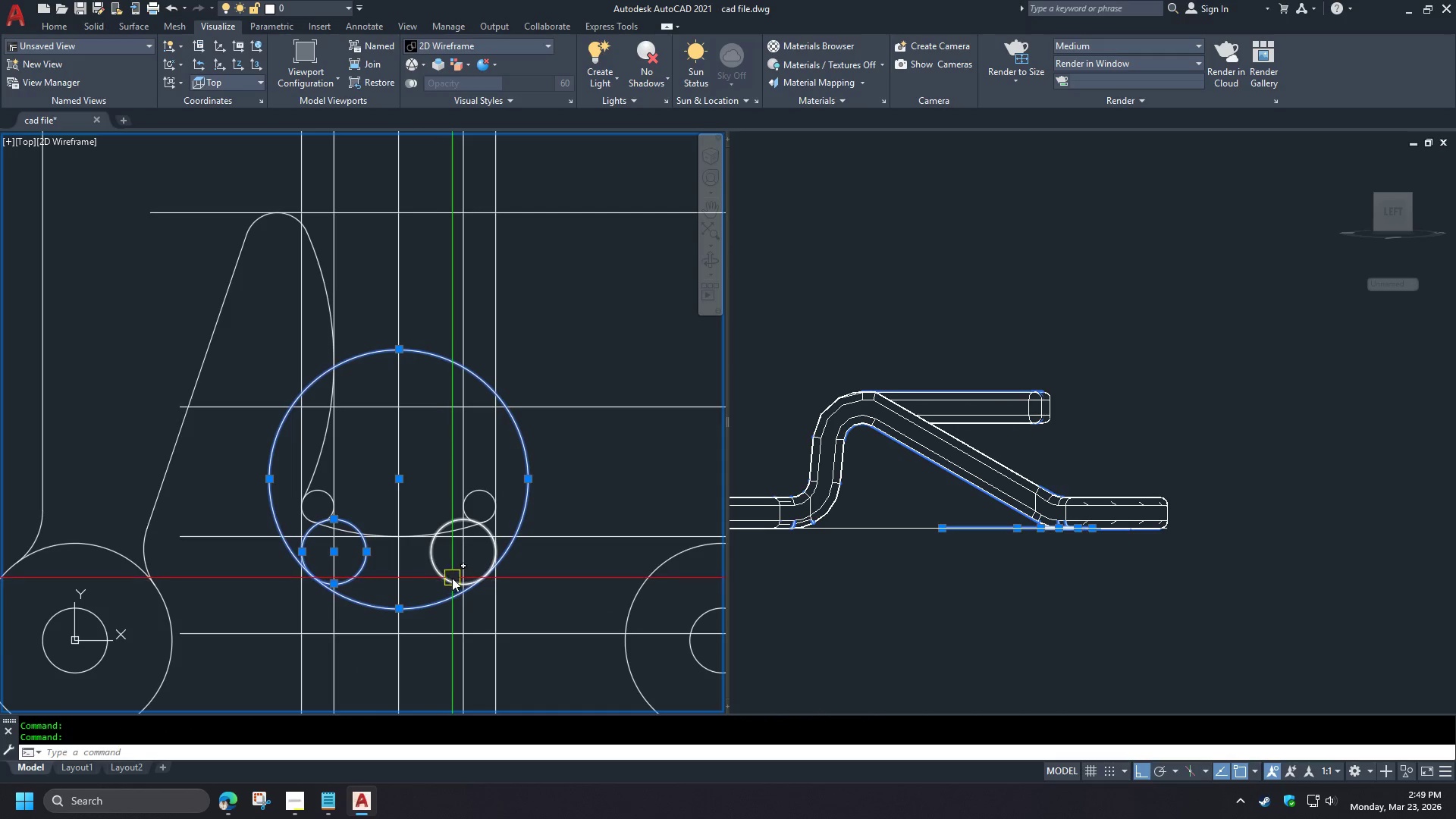 
triple_click([452, 578])
 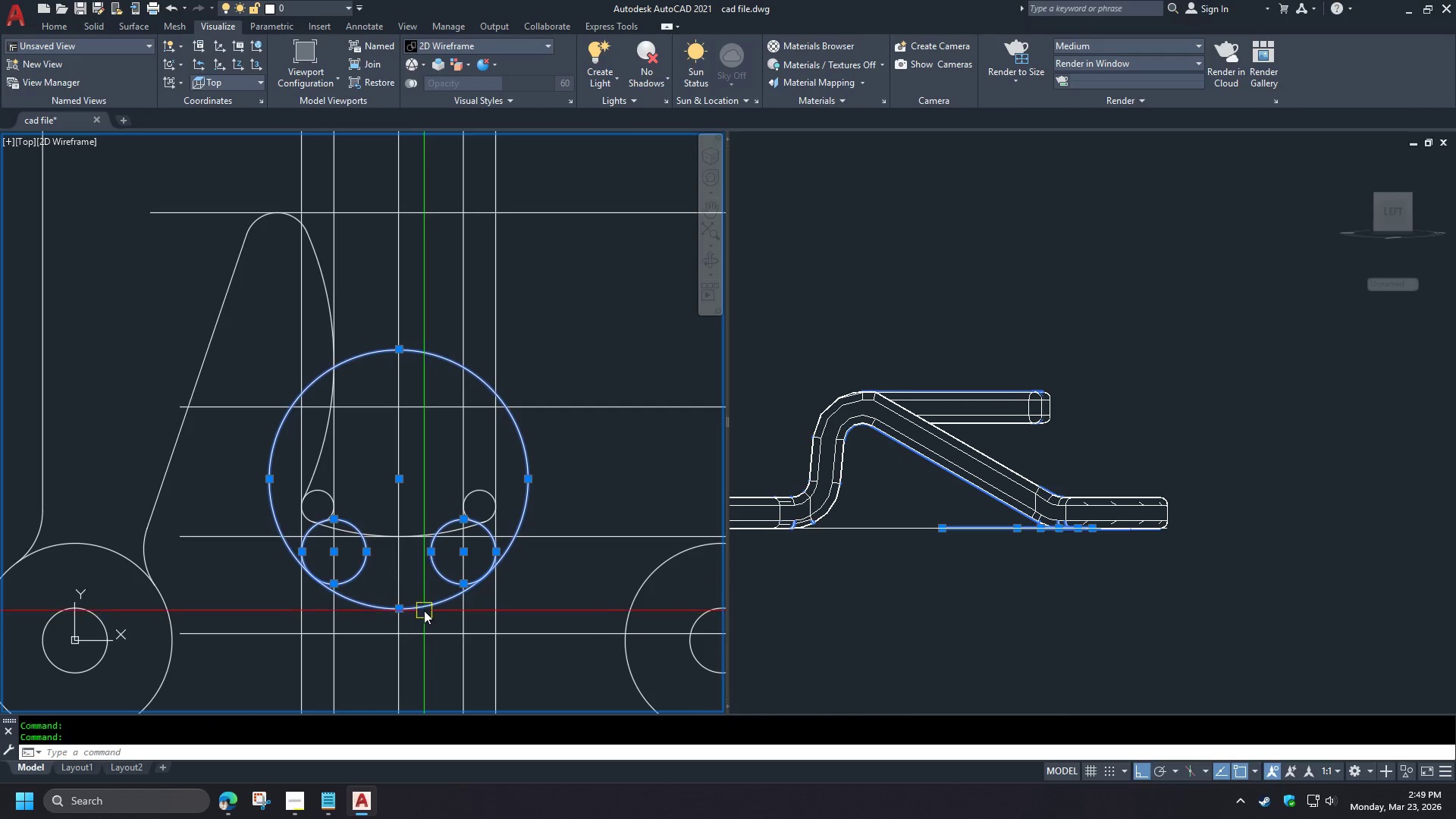 
type(m end )
 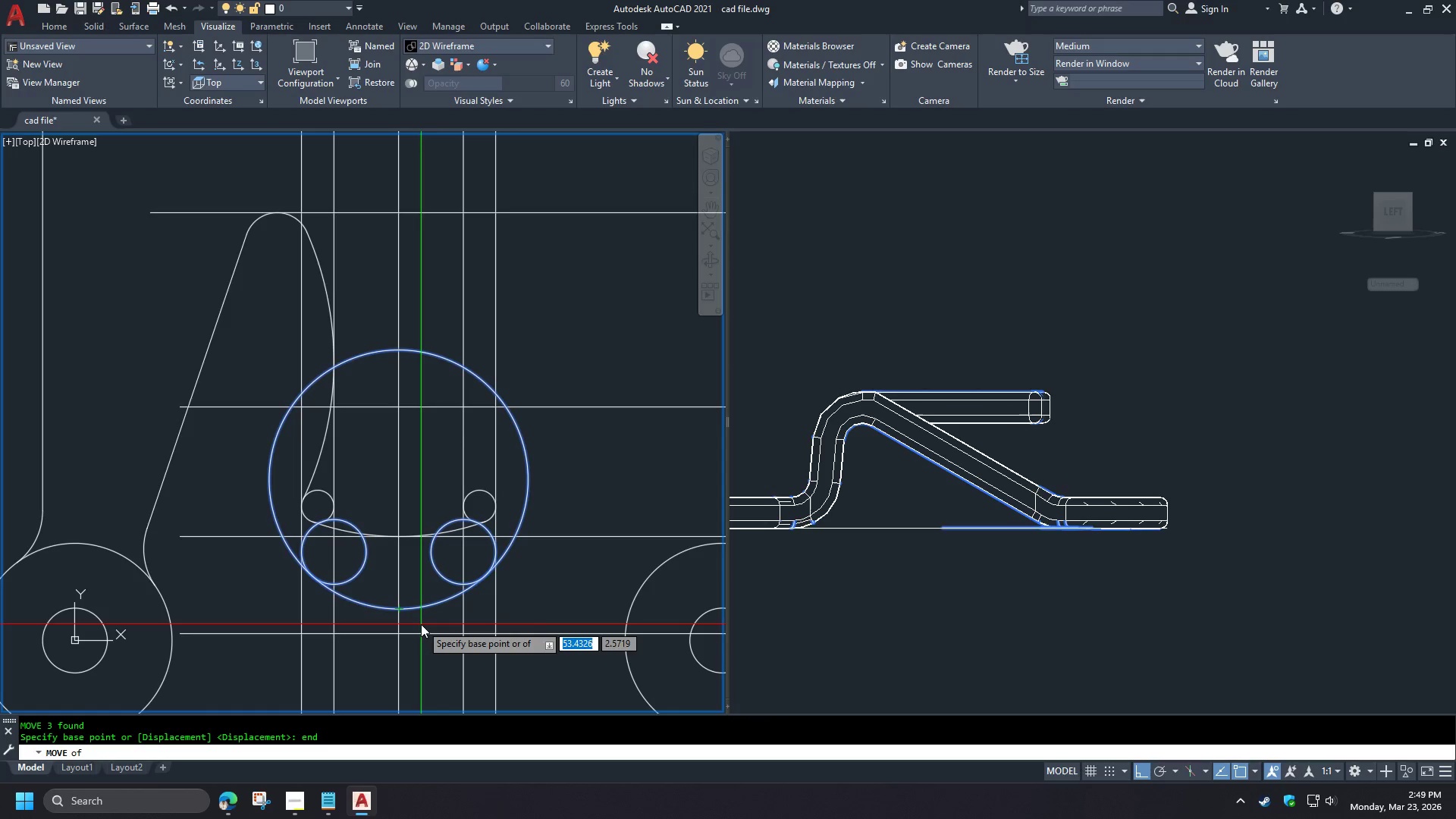 
left_click([421, 624])
 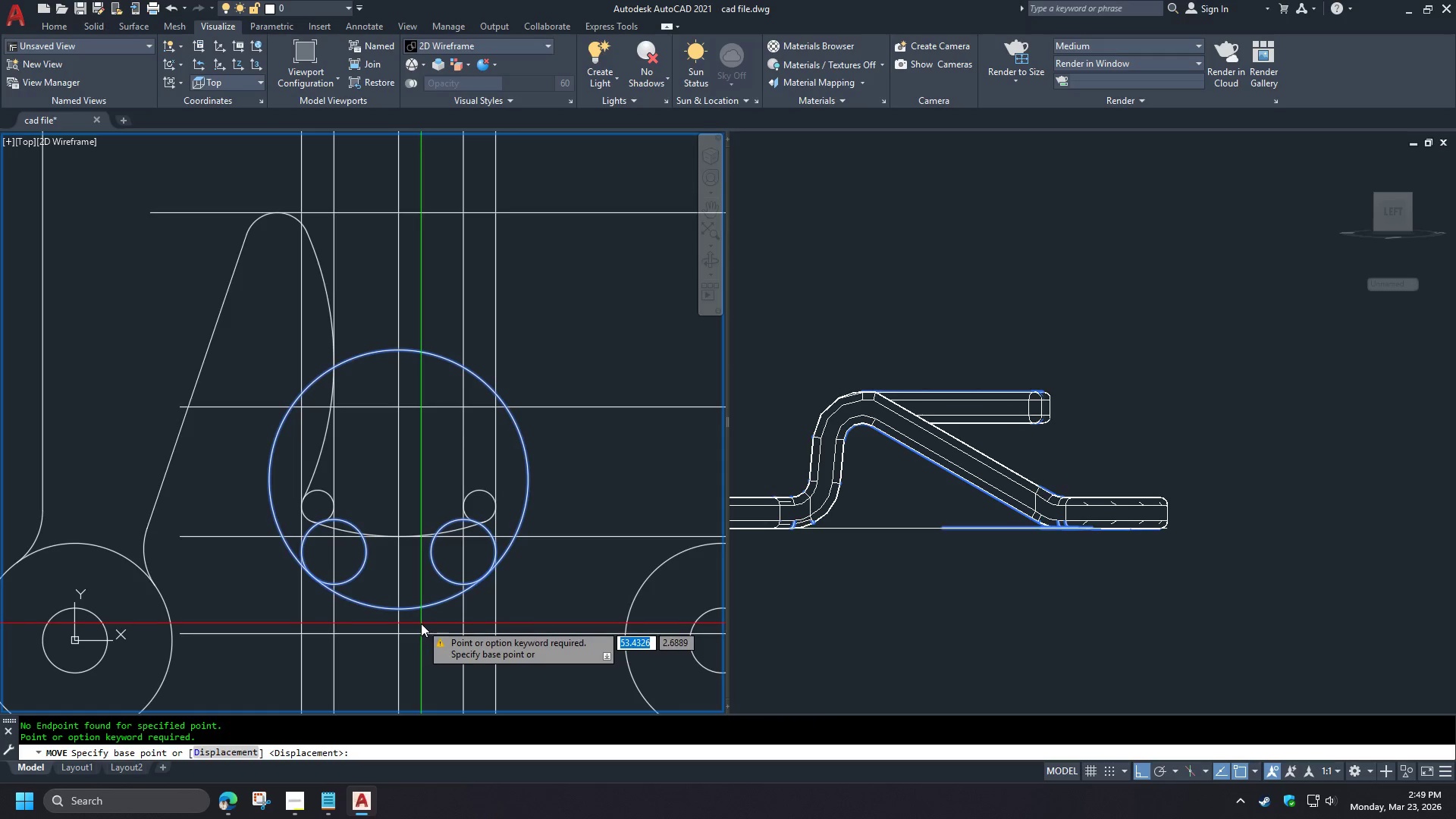 
type(qua )
 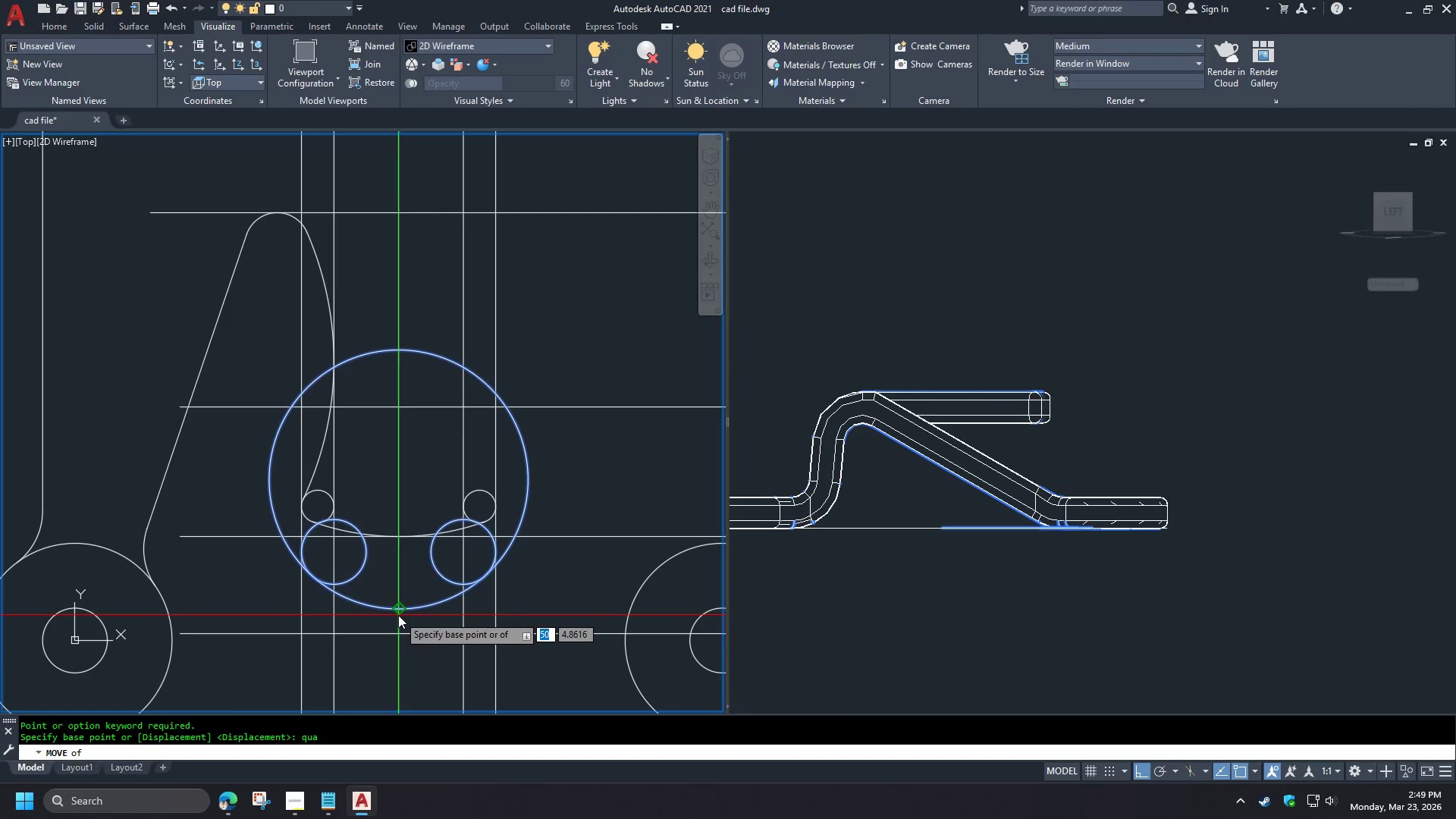 
left_click([398, 615])
 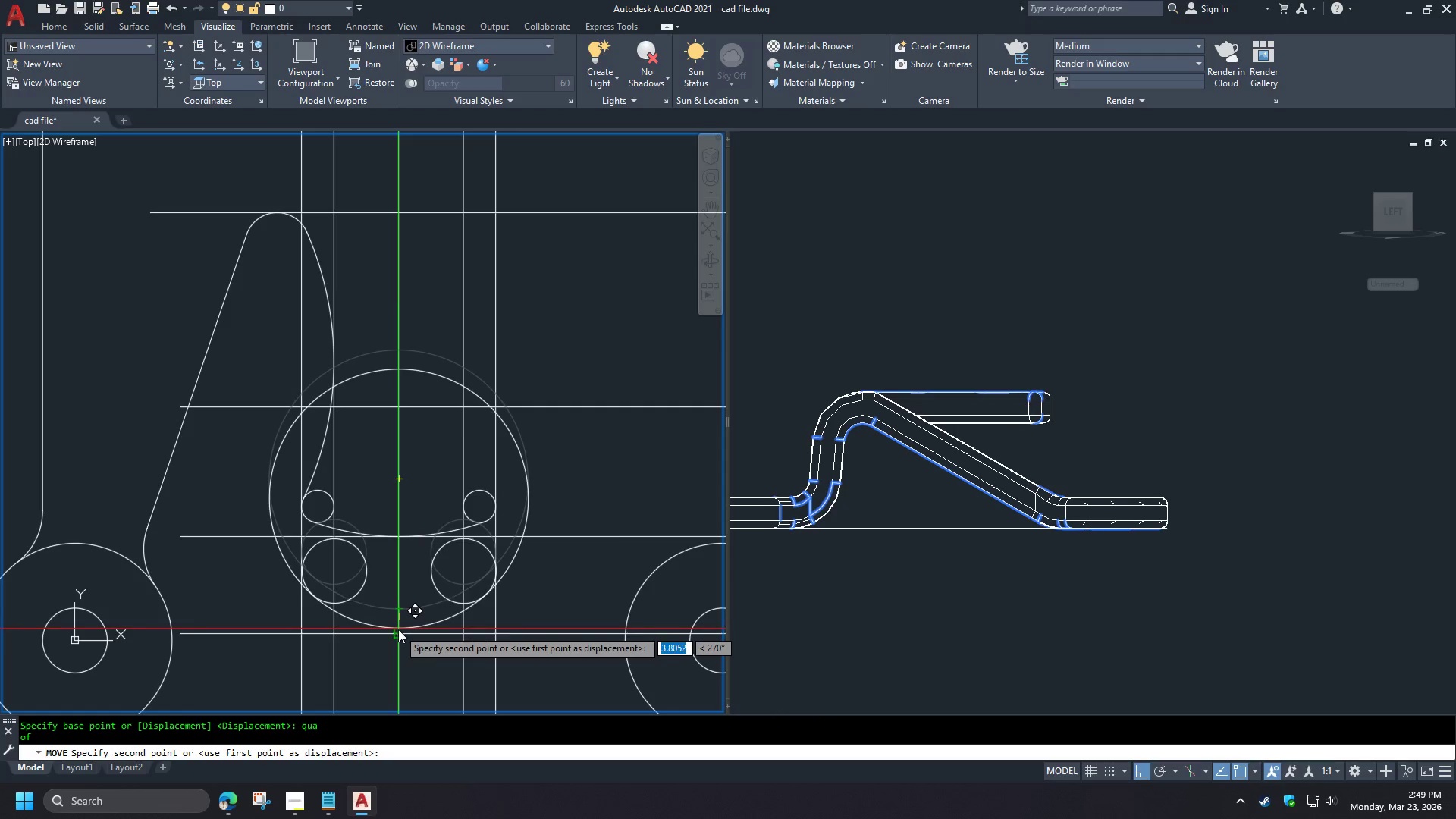 
left_click([398, 630])
 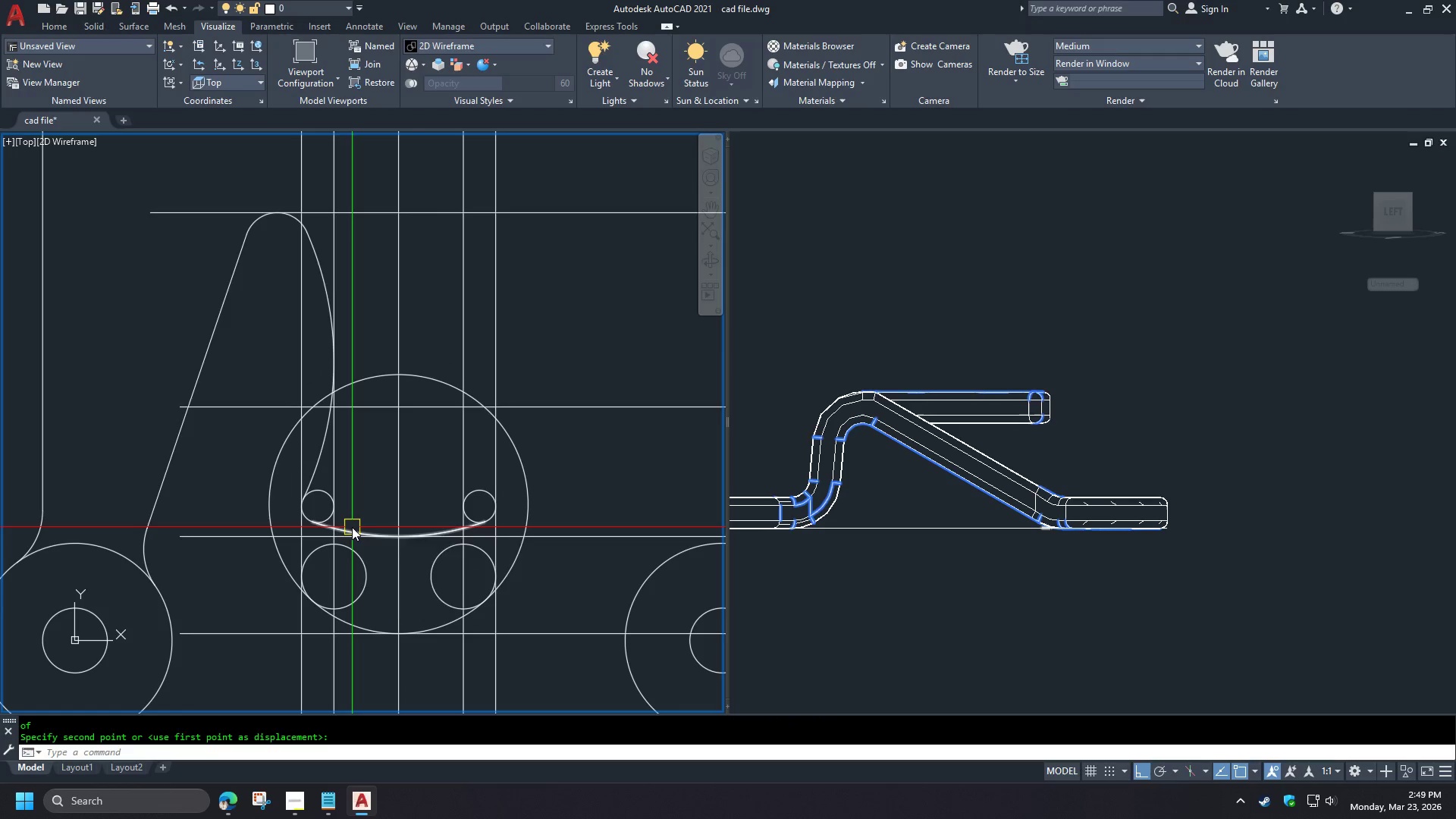 
left_click([352, 526])
 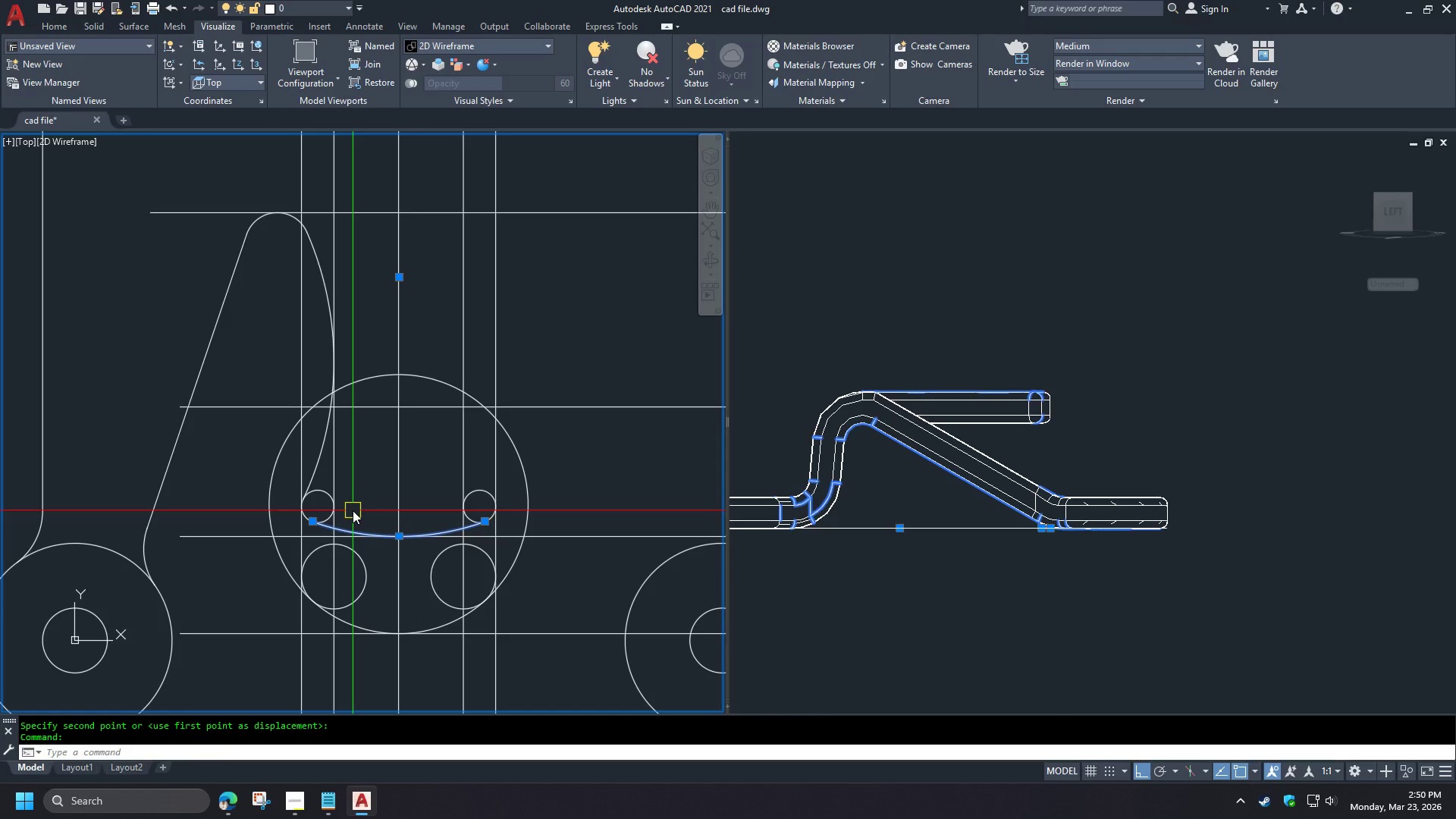 
key(E)
 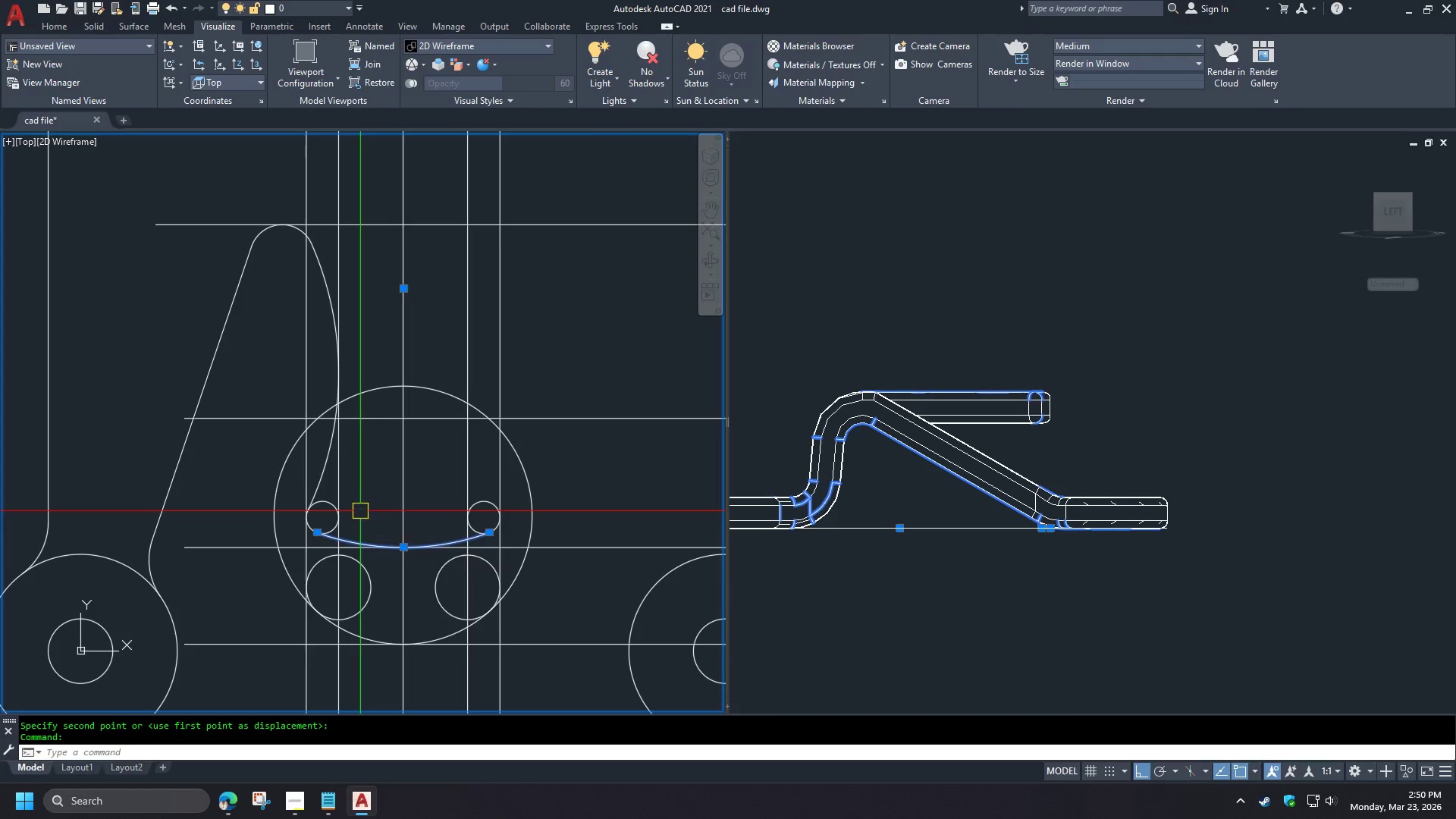 
key(Space)
 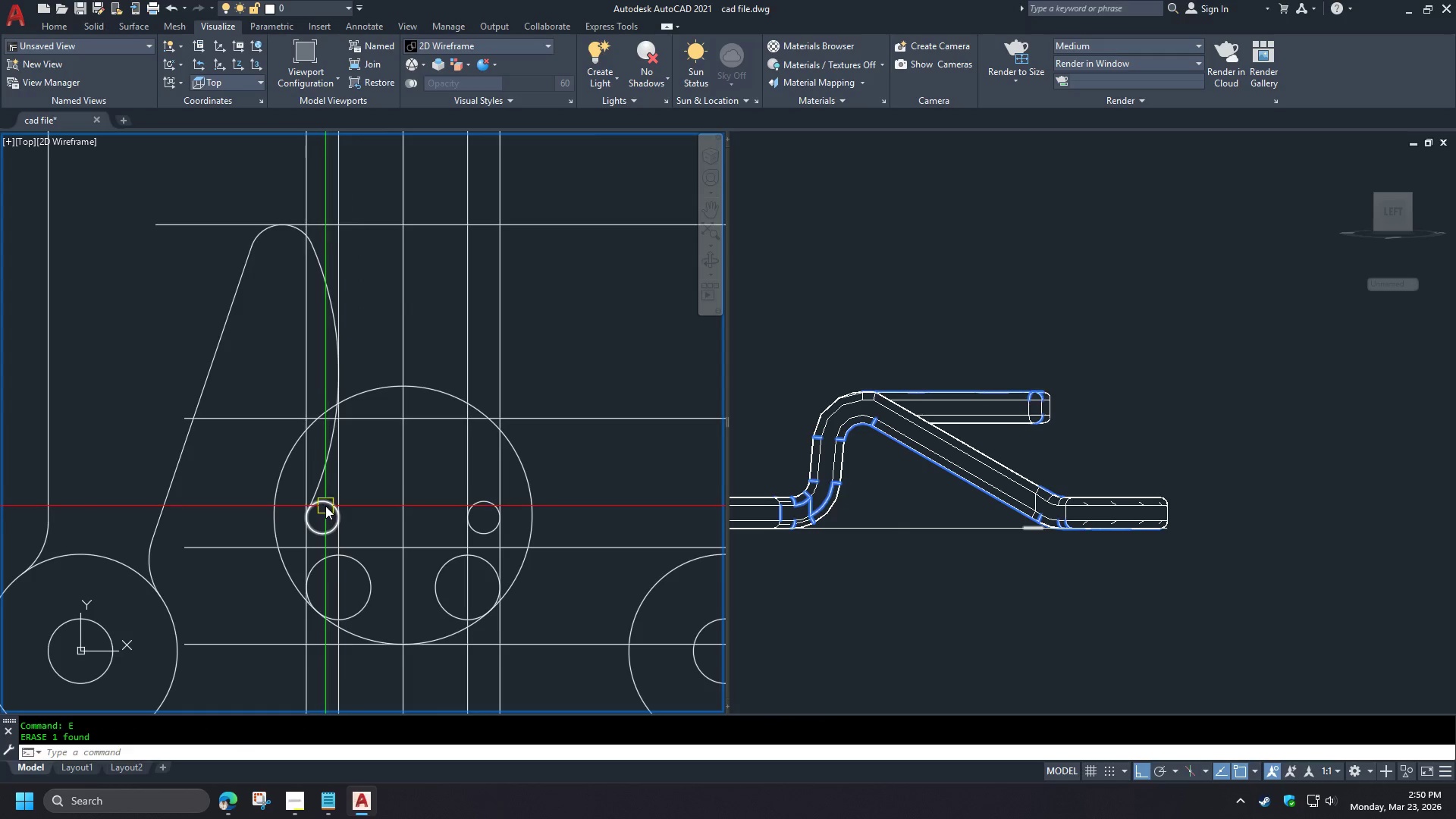 
left_click([325, 506])
 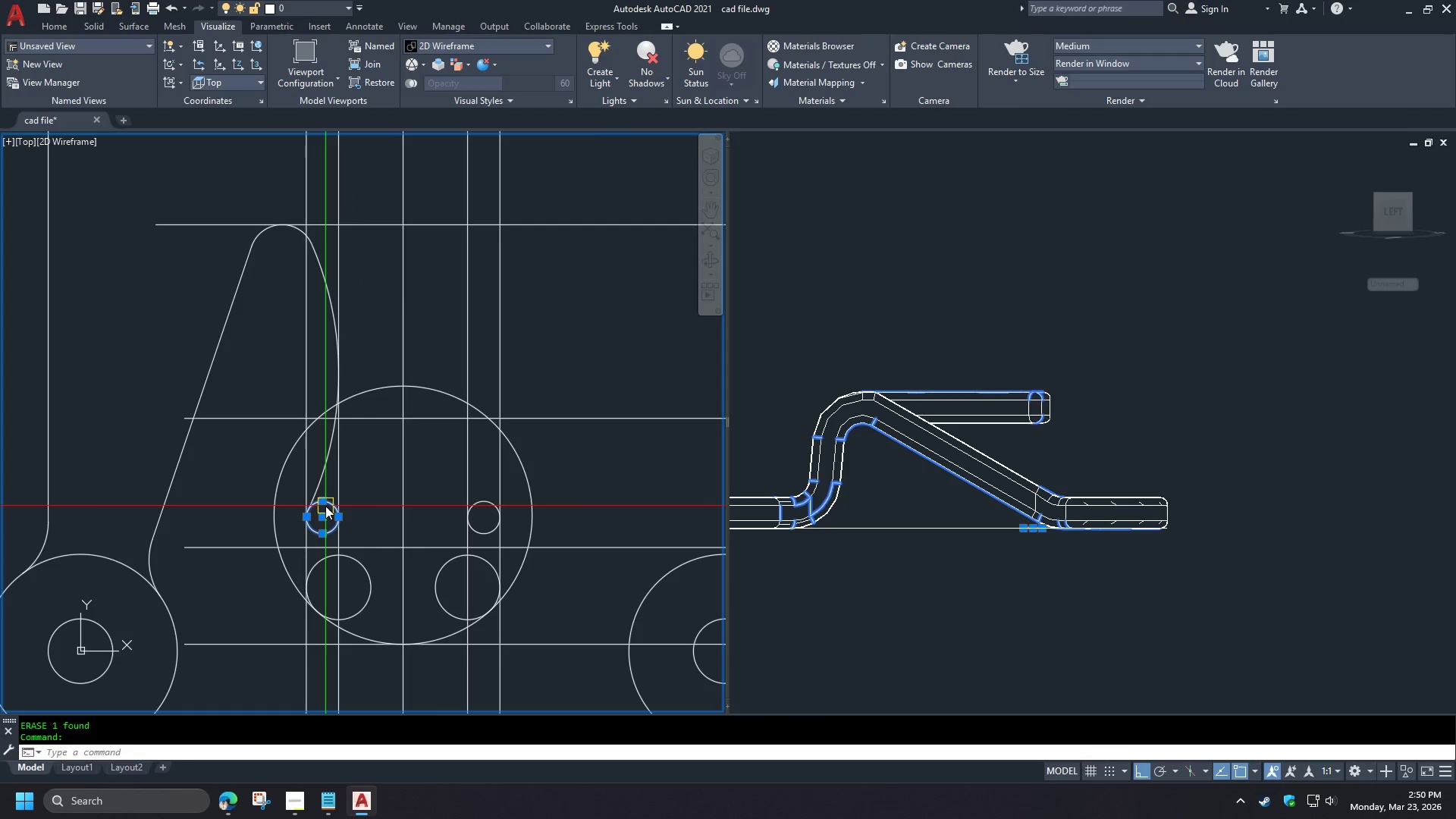 
key(E)
 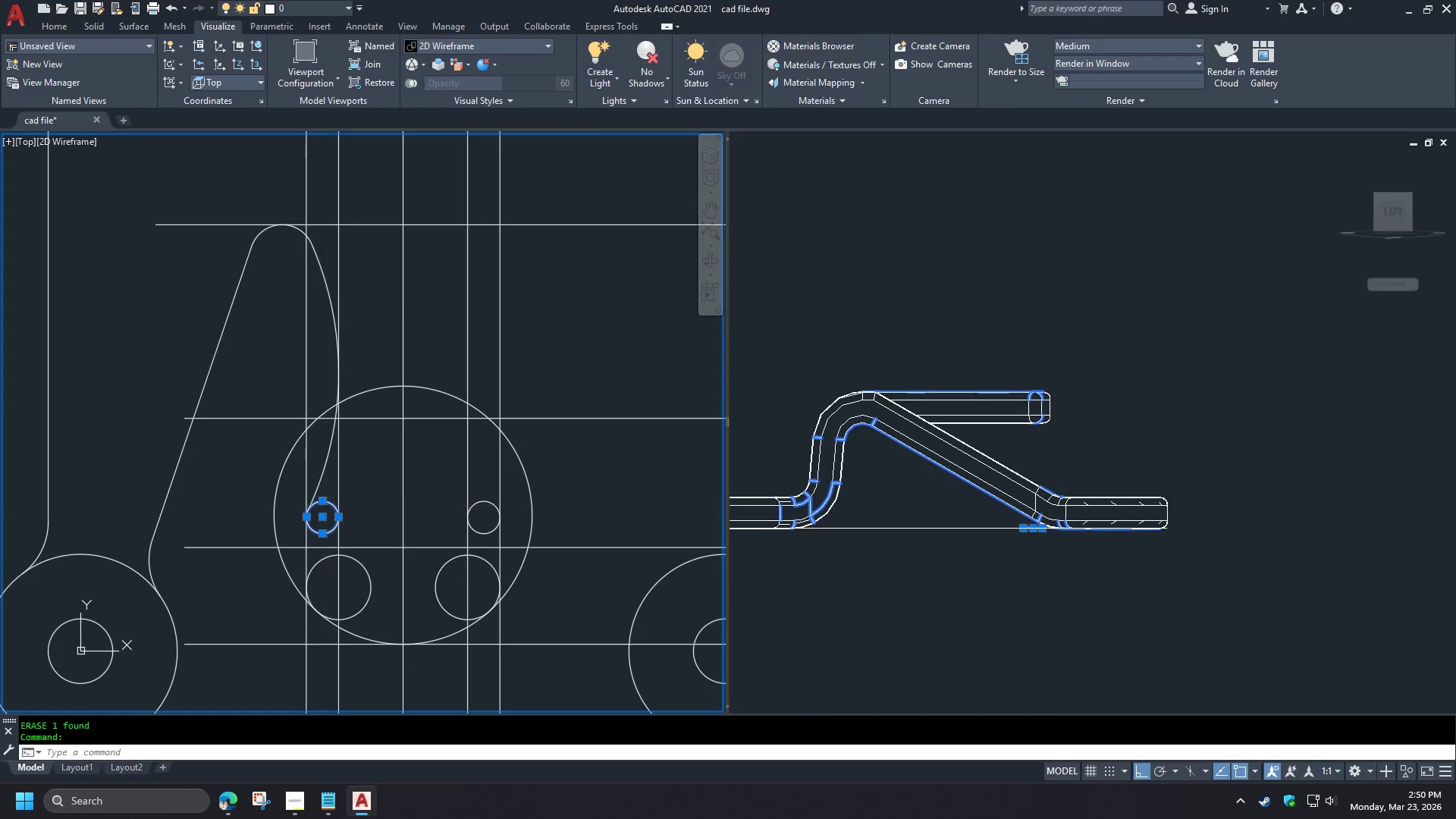 
key(Space)
 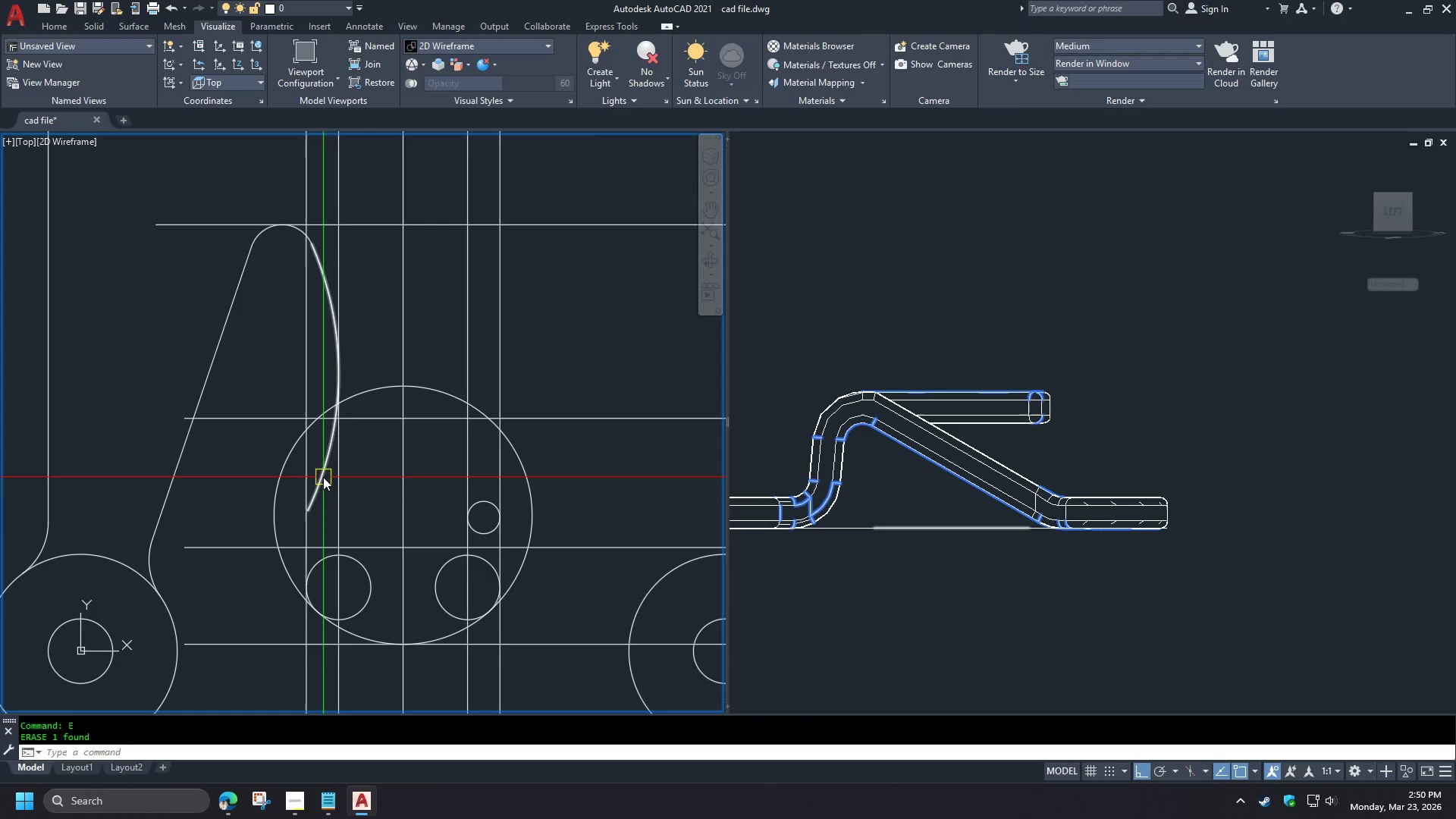 
left_click([323, 477])
 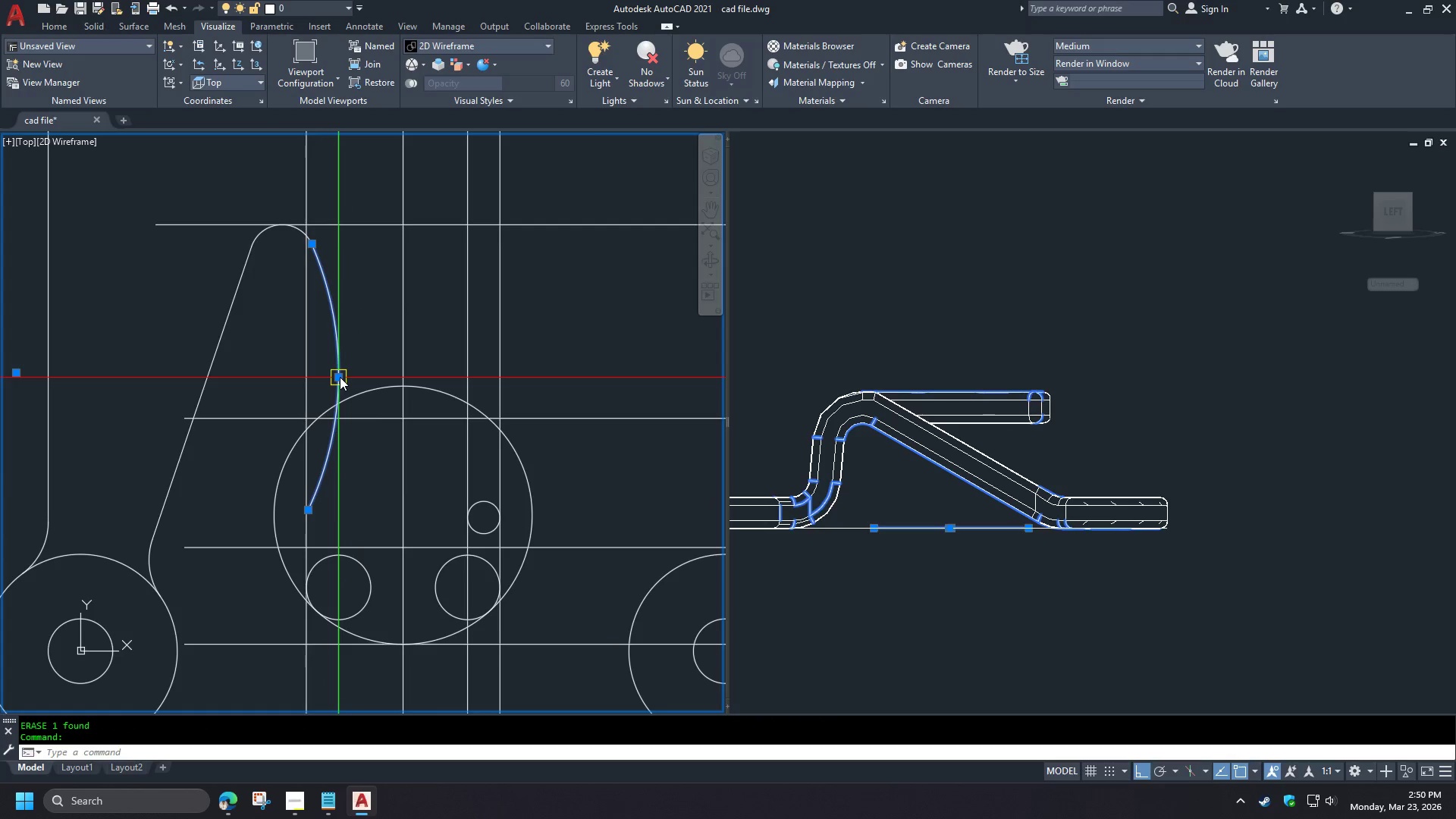 
left_click([340, 377])
 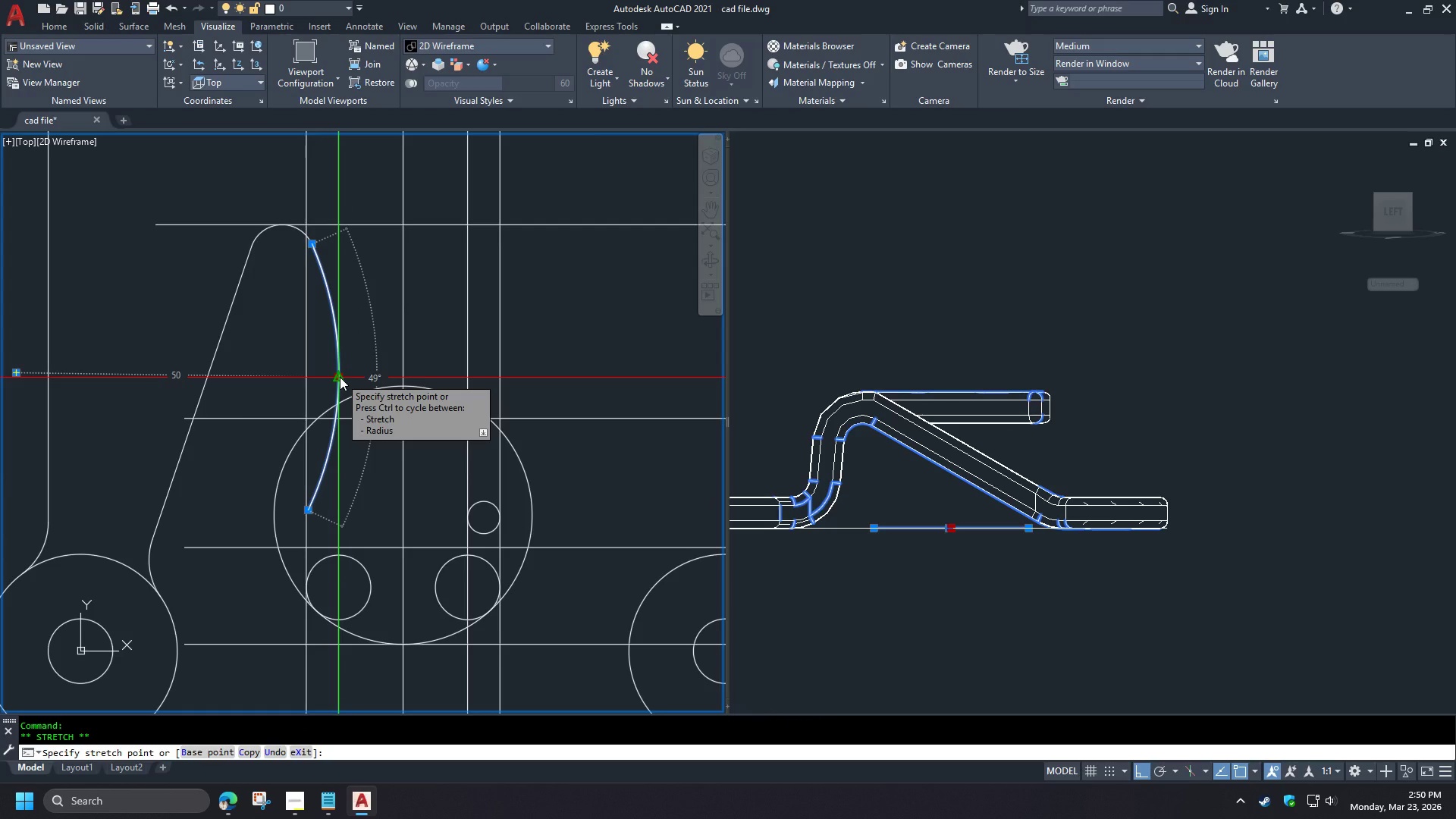 
key(Escape)
 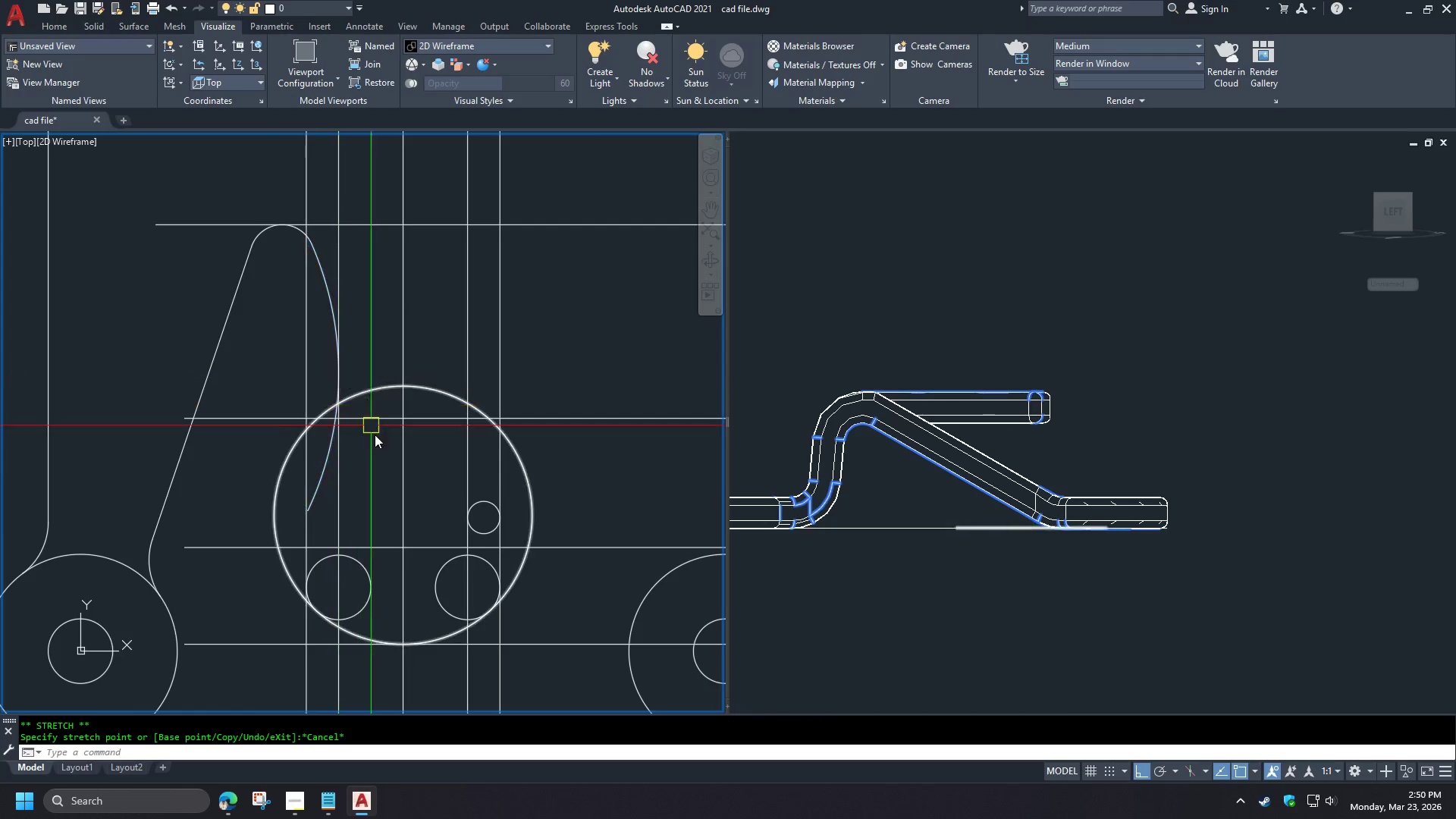 
key(Escape)
 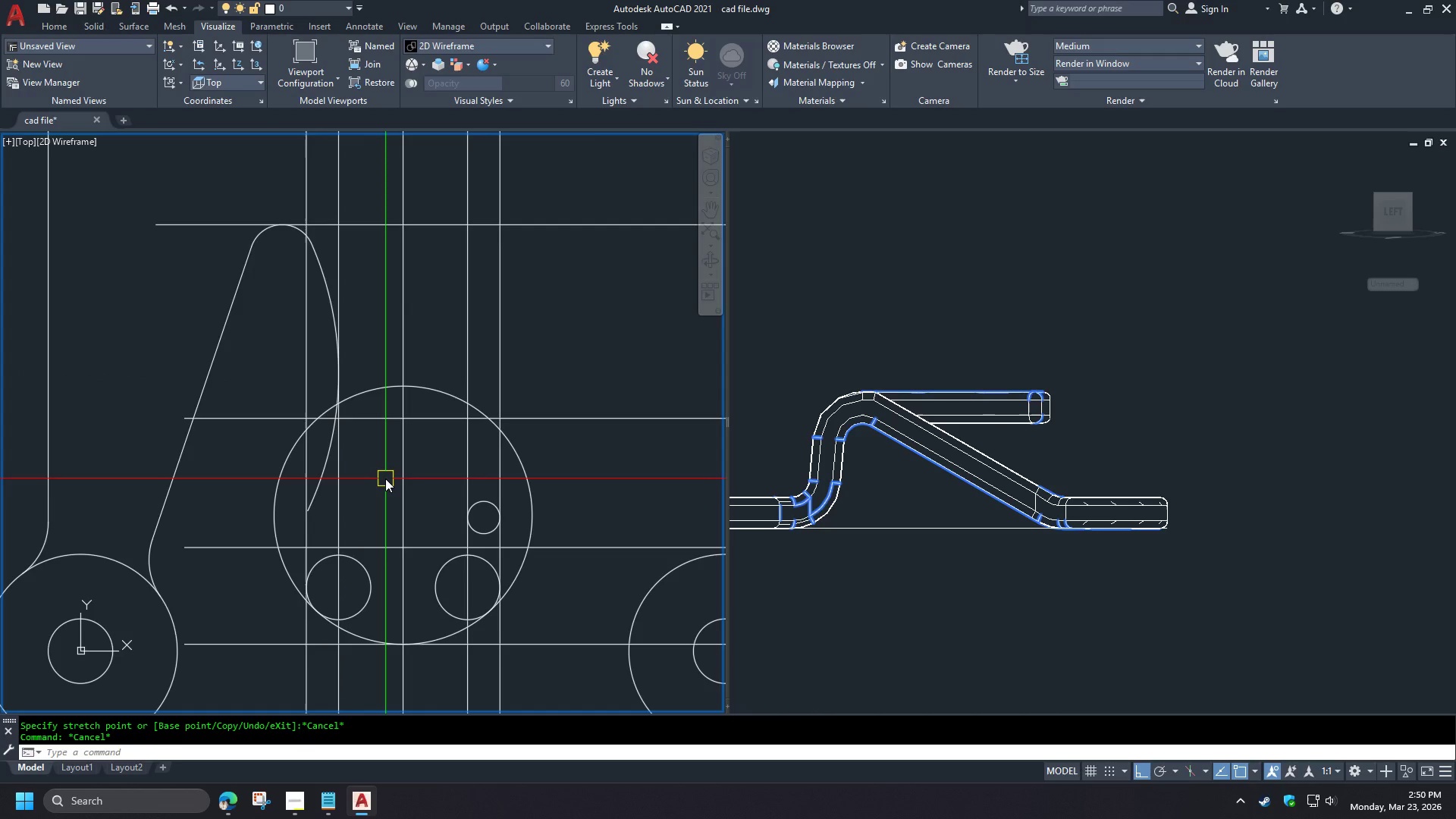 
key(C)
 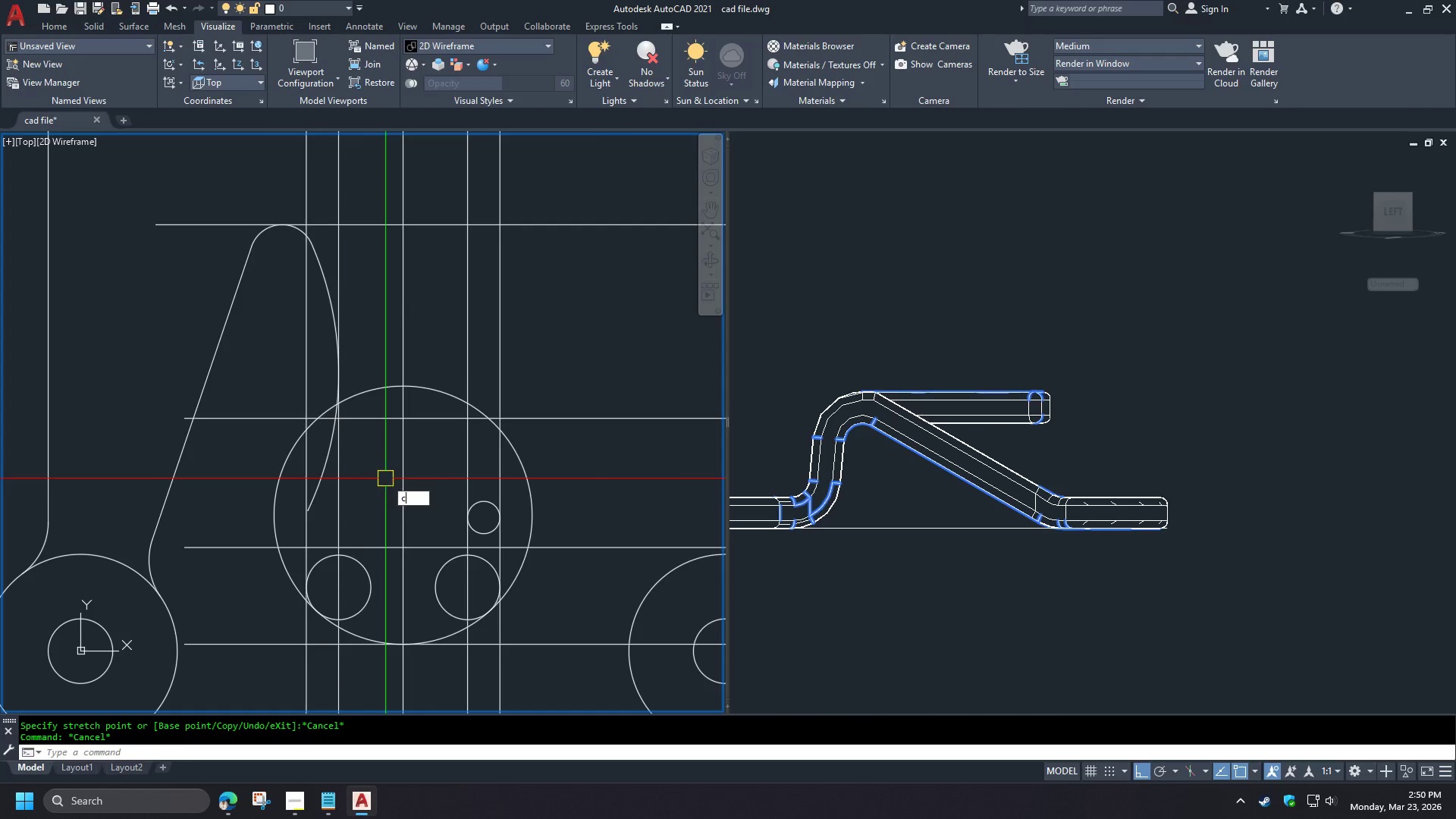 
key(Space)
 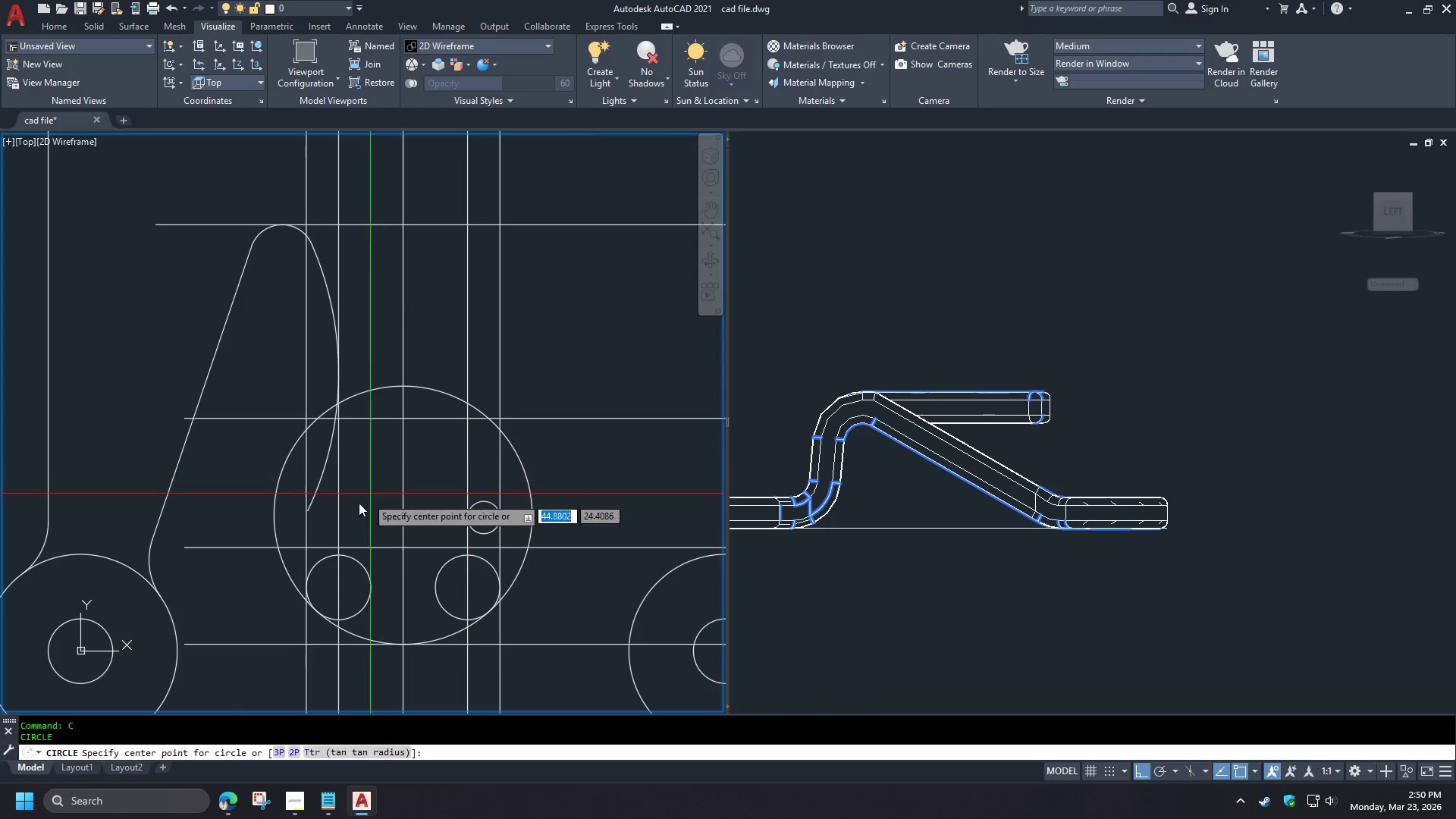 
key(T)
 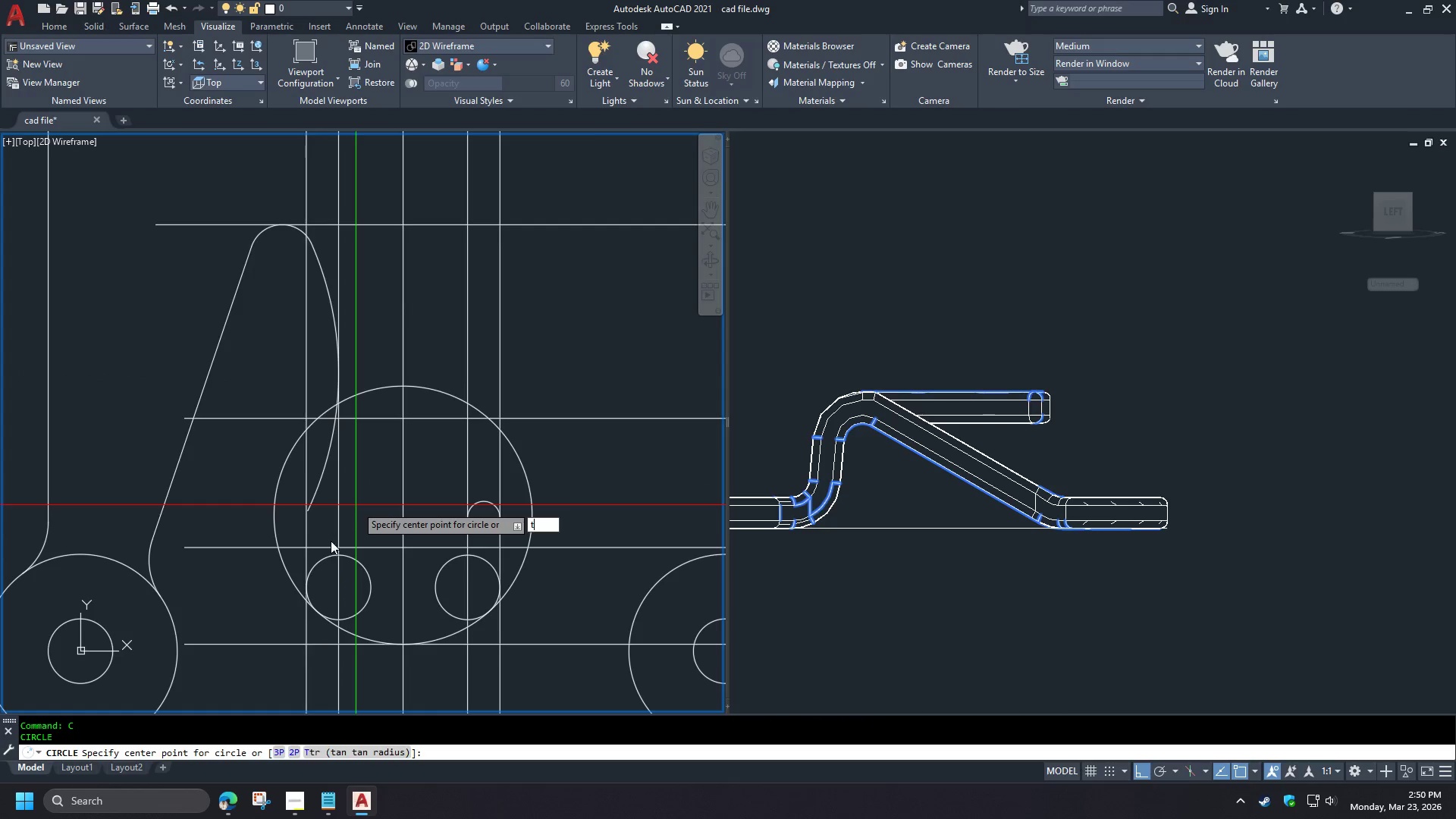 
key(Space)
 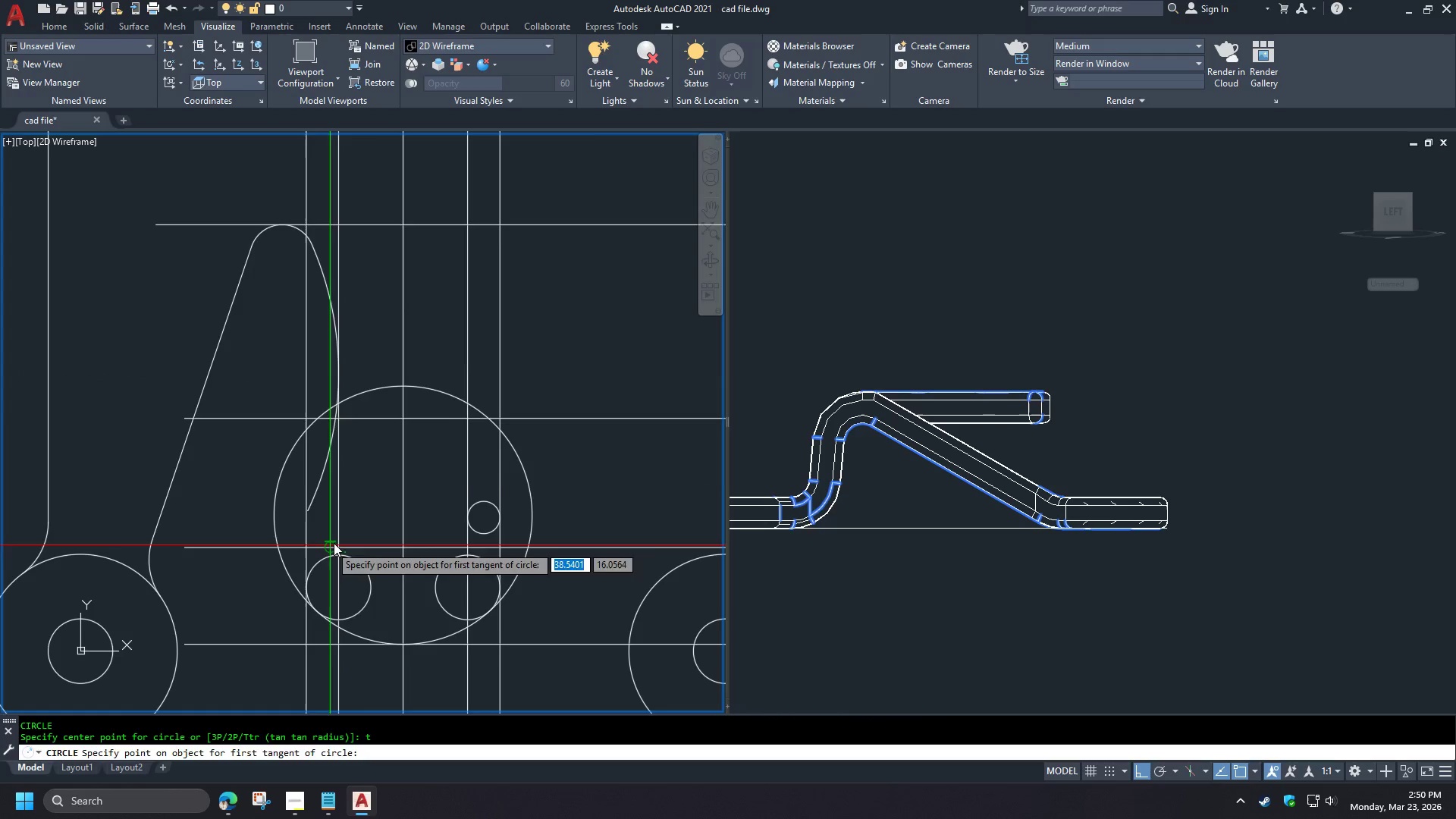 
key(Escape)
 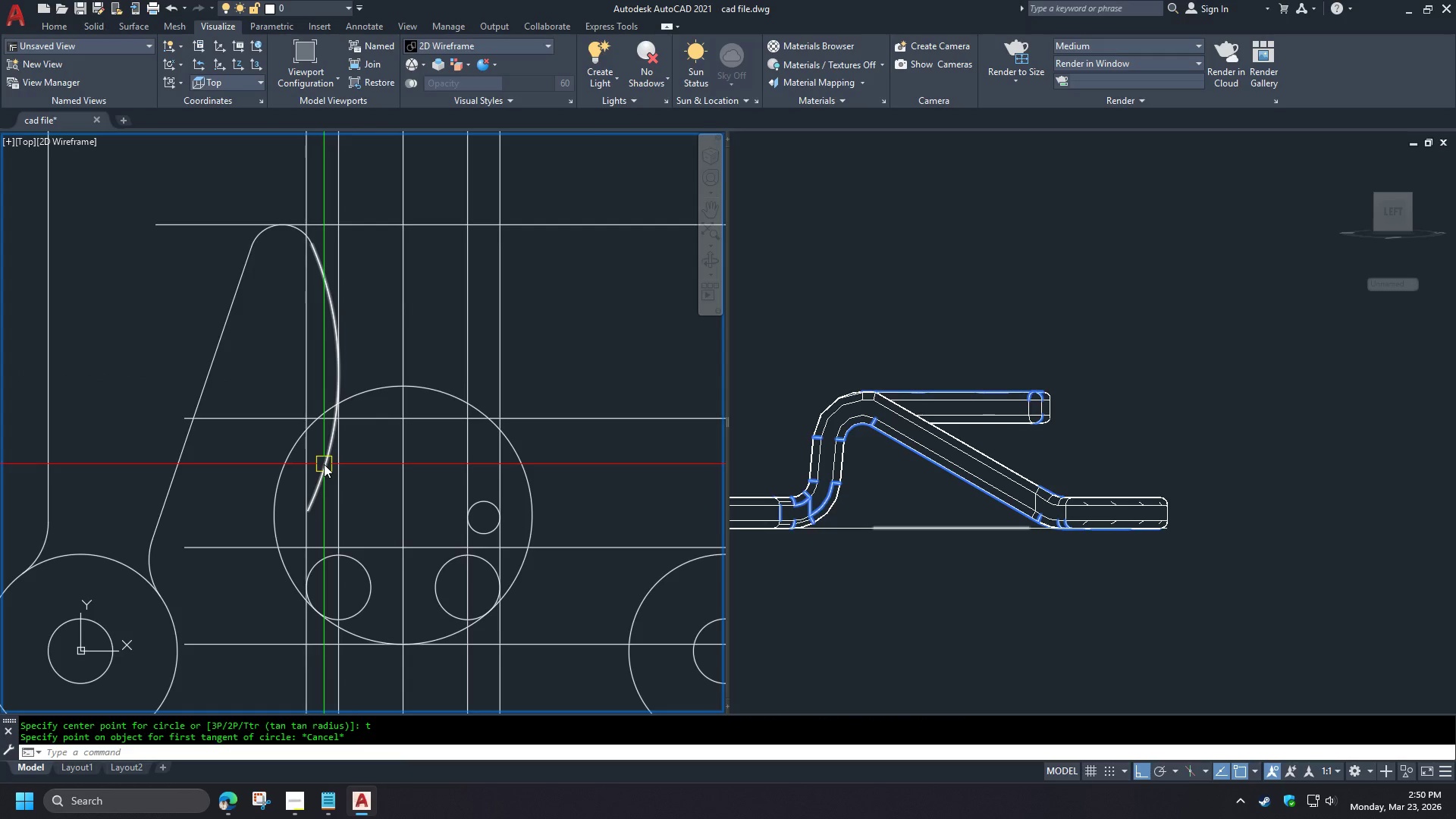 
left_click([324, 464])
 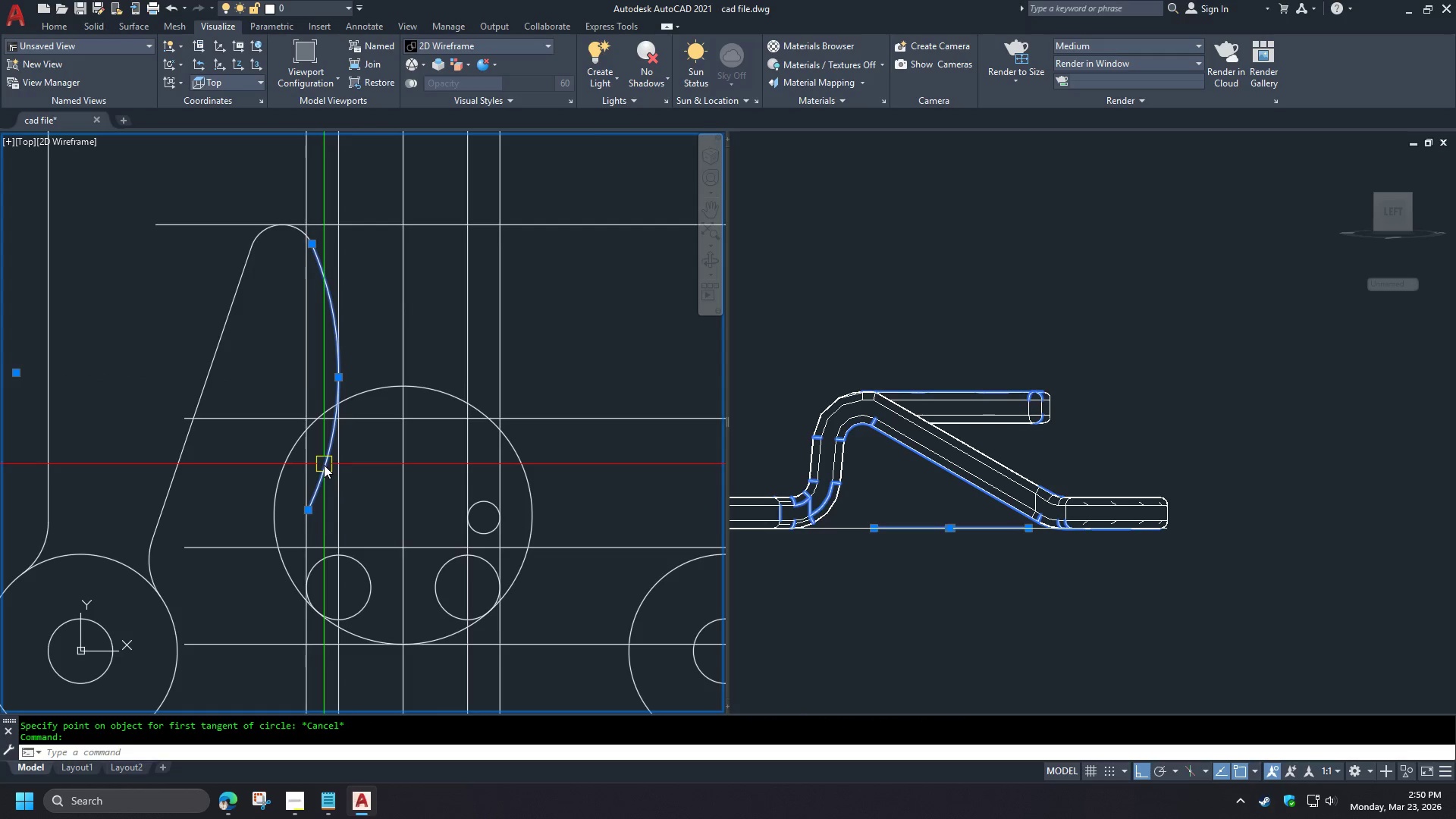 
key(E)
 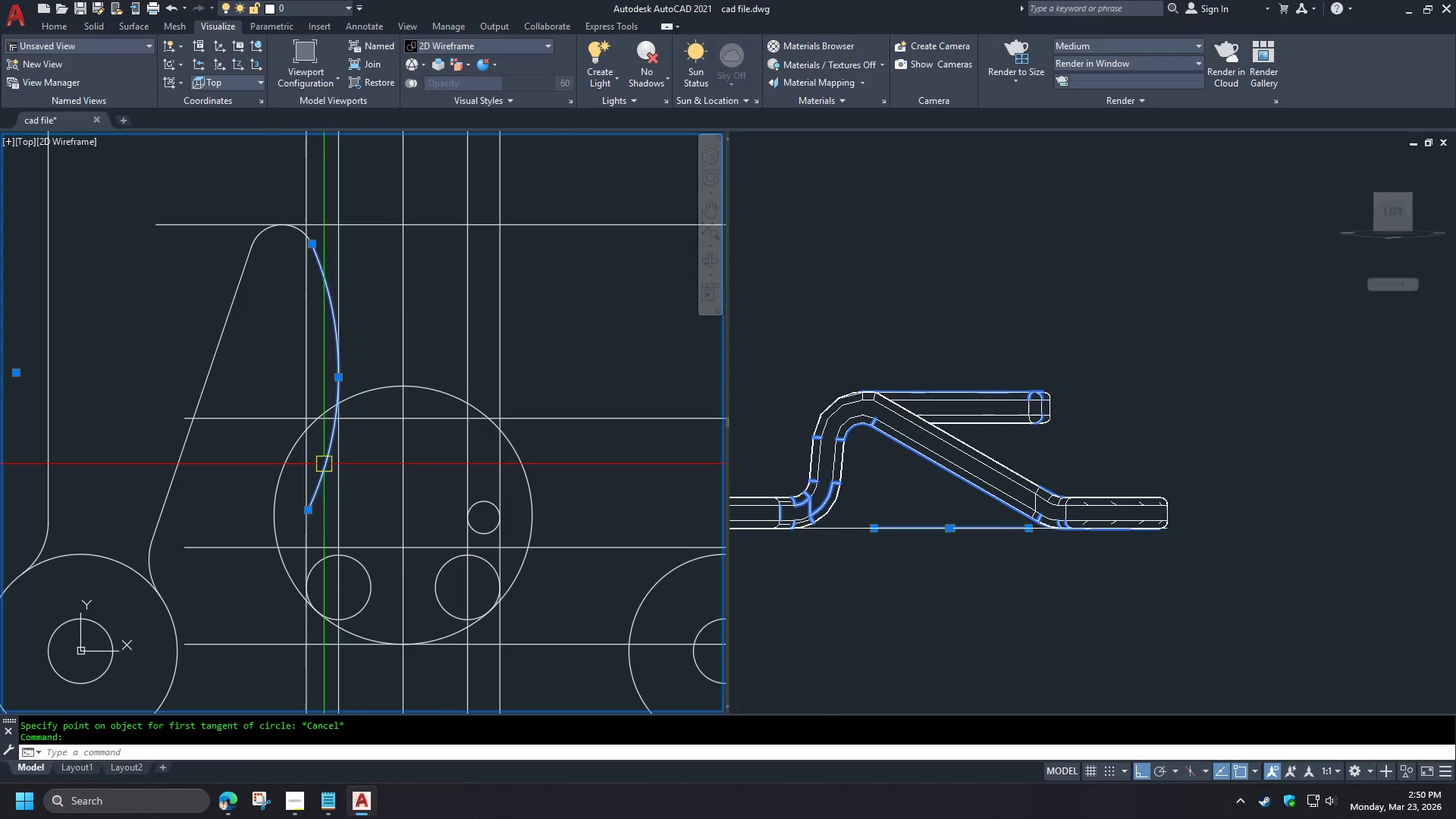 
key(Space)
 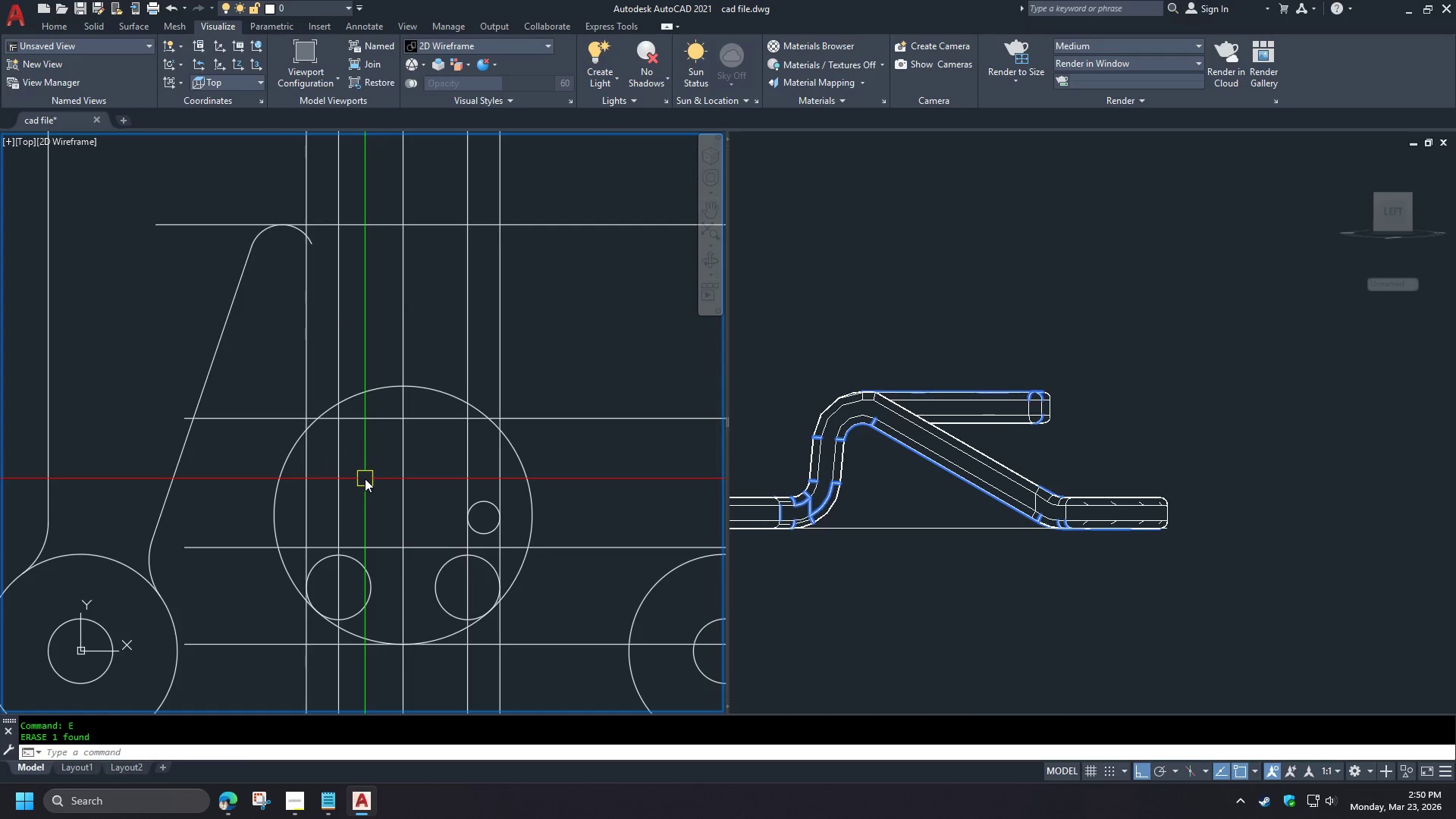 
scroll: coordinate [363, 563], scroll_direction: down, amount: 1.0
 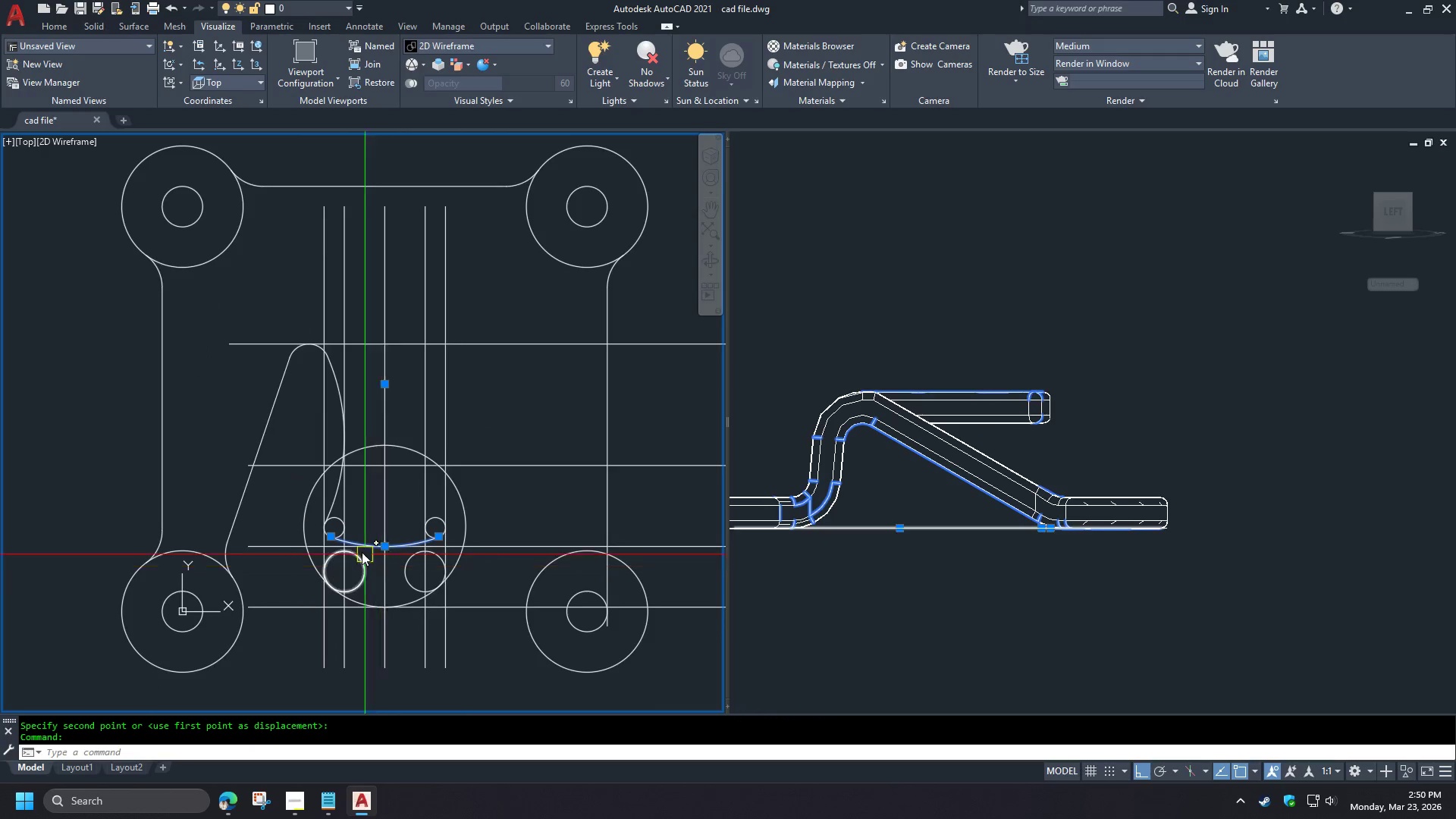 
key(C)
 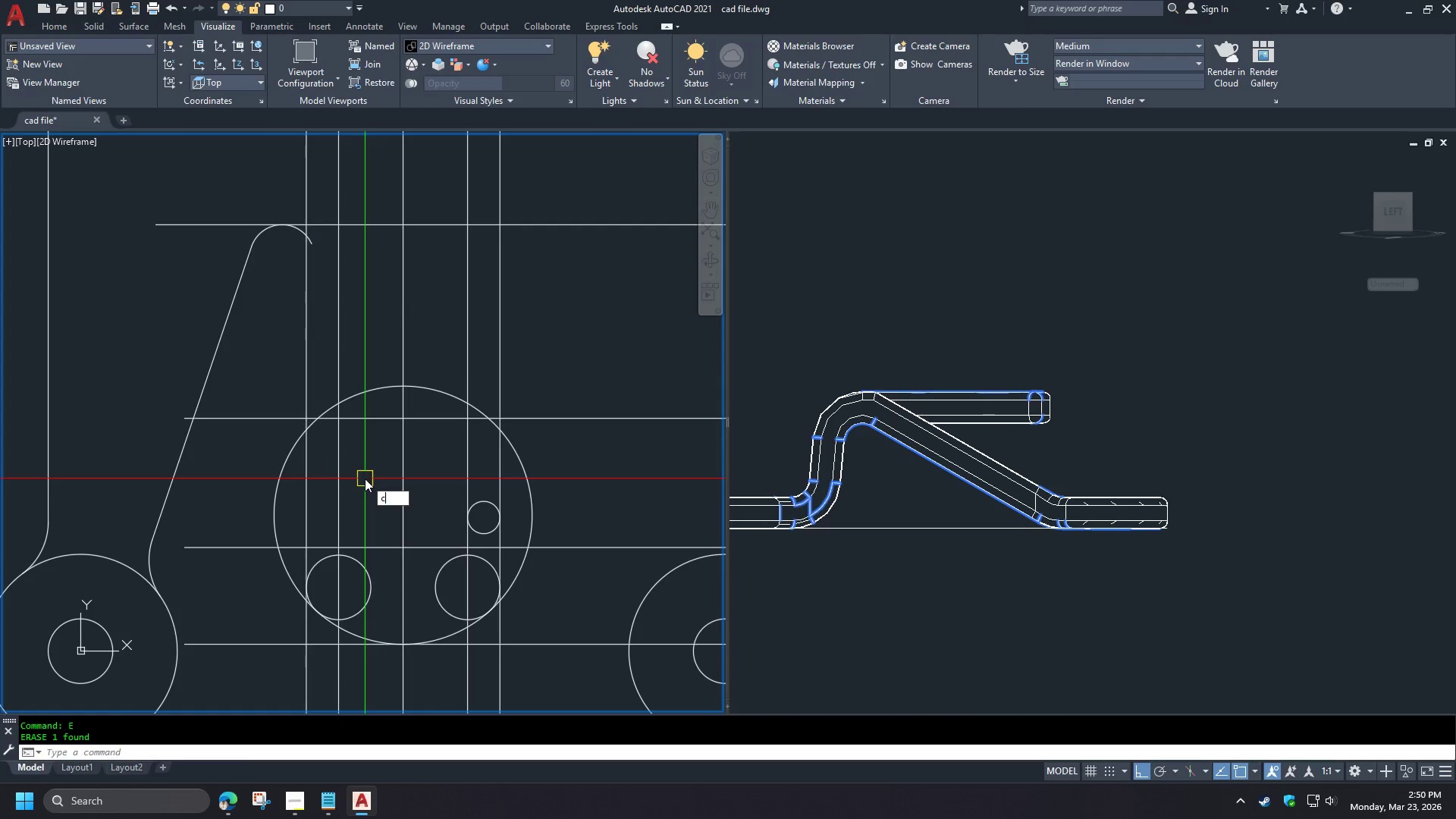 
key(Space)
 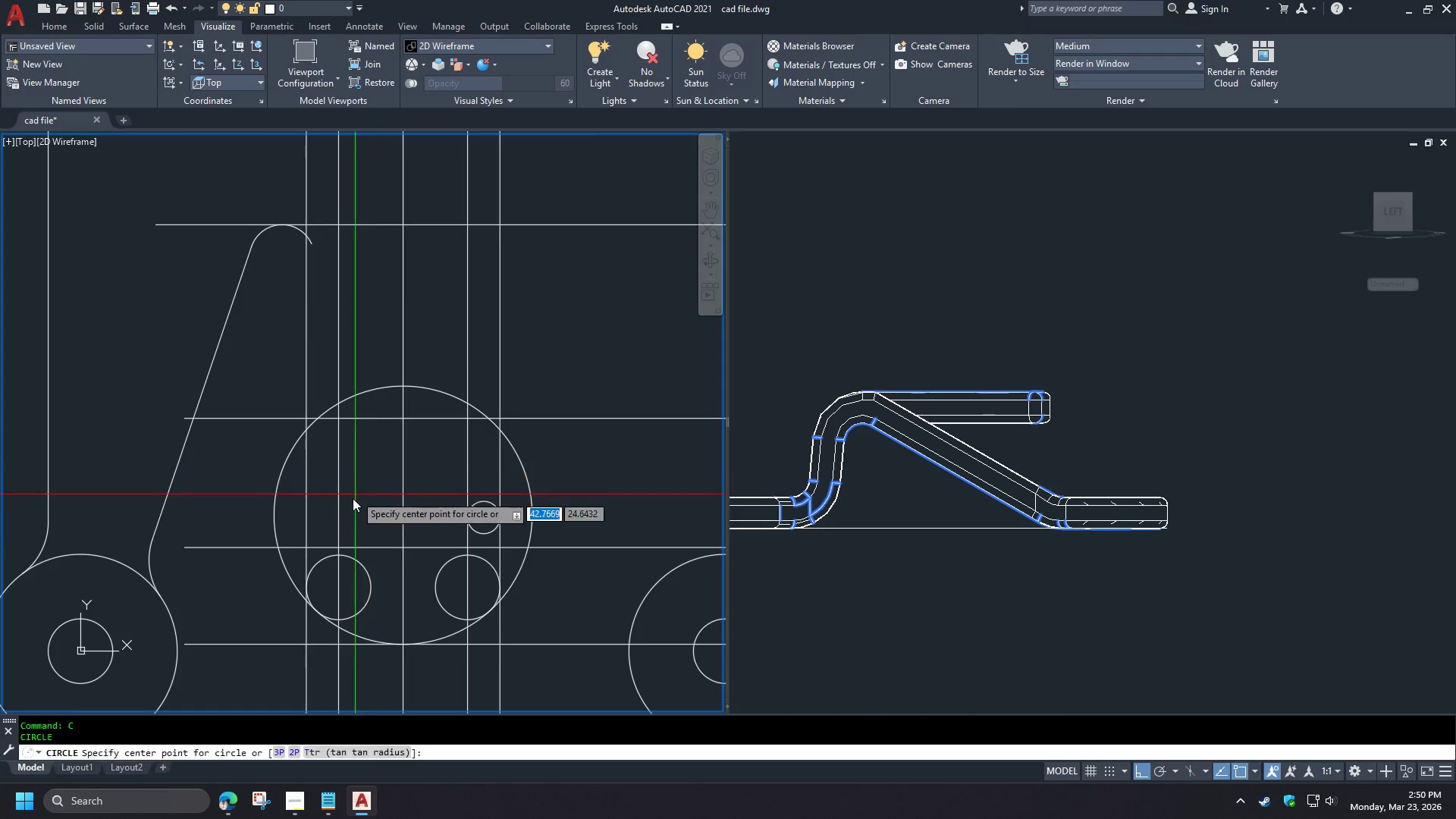 
key(T)
 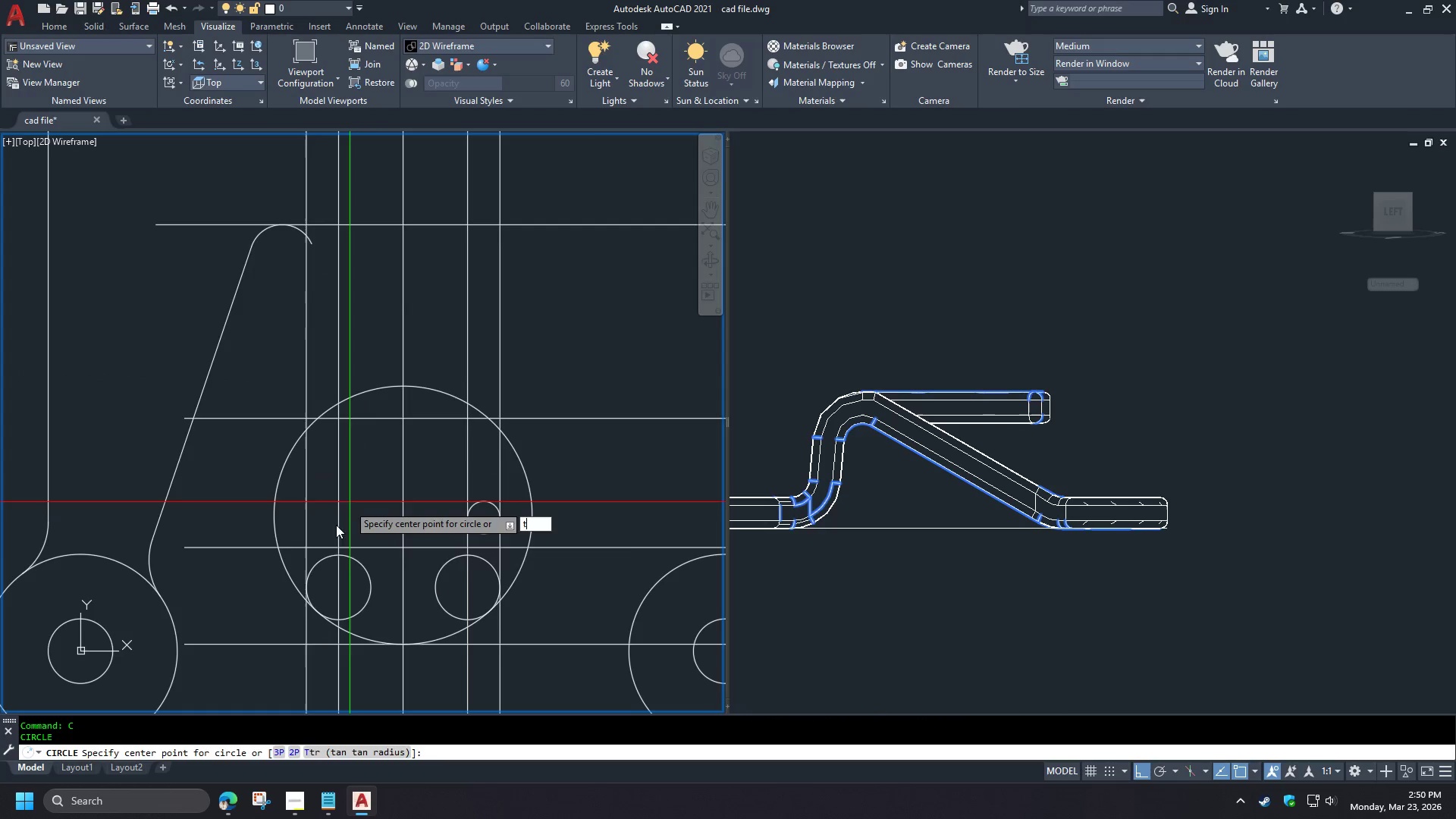 
key(Space)
 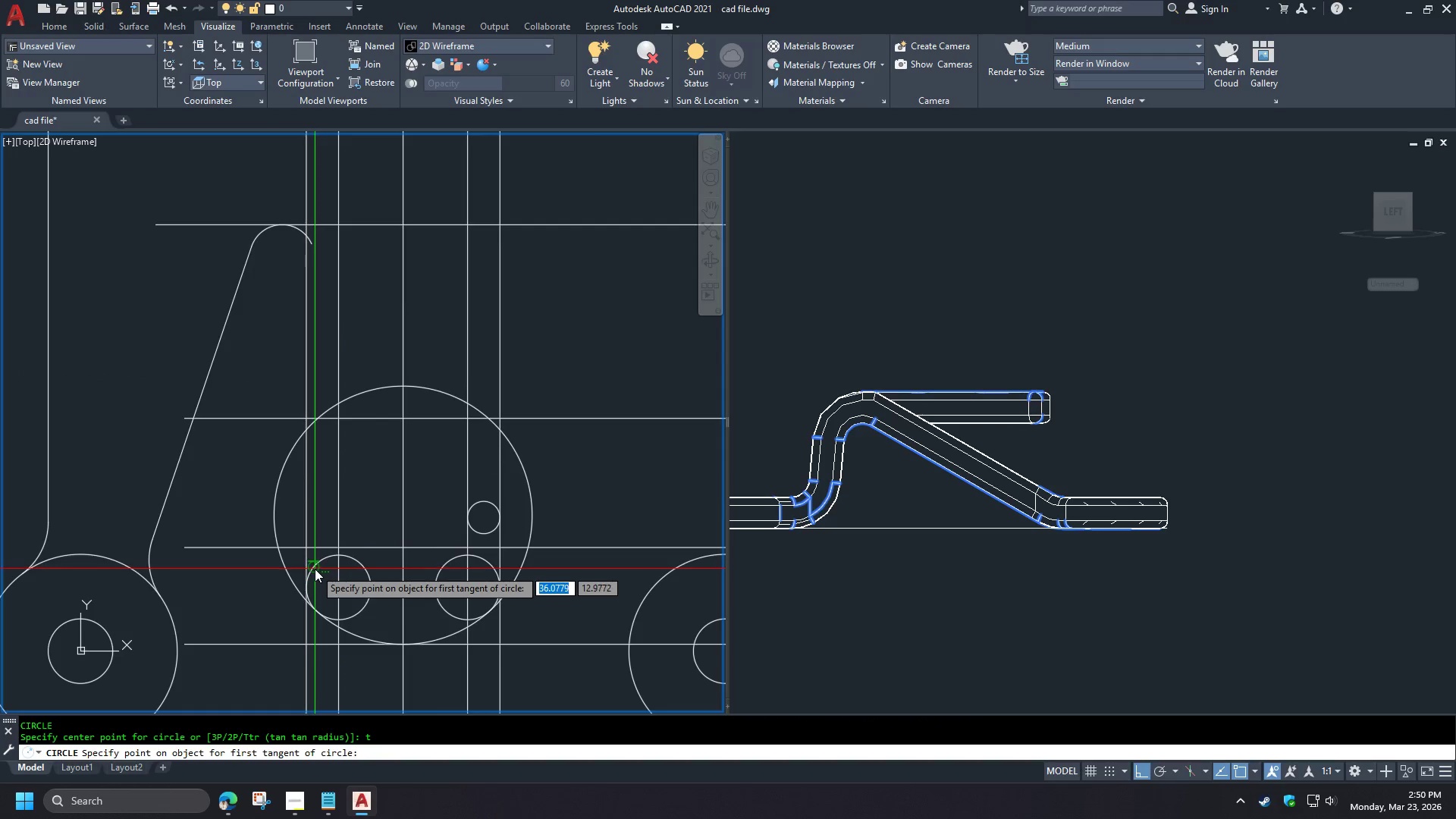 
scroll: coordinate [352, 546], scroll_direction: up, amount: 1.0
 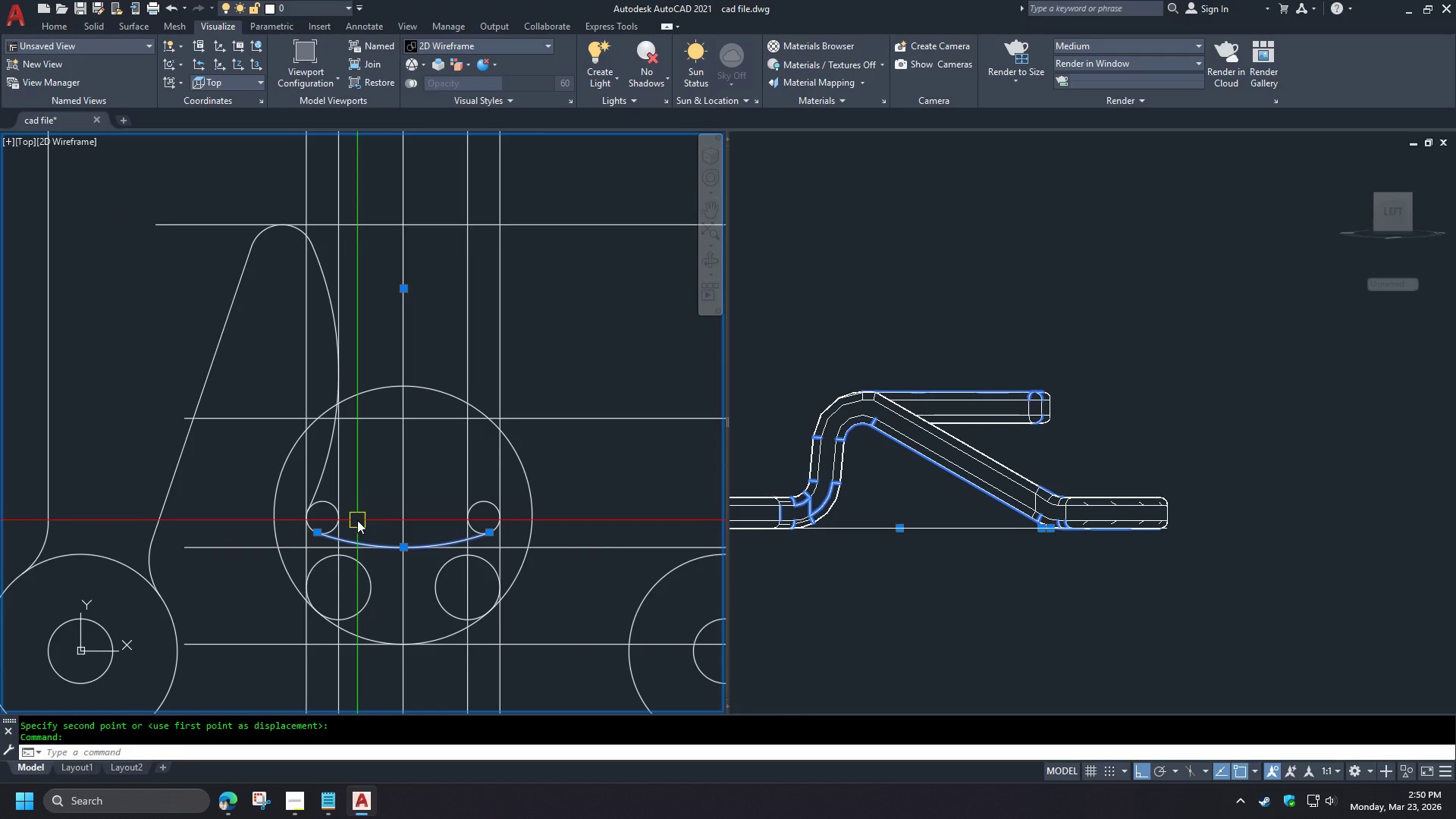 
left_click([315, 569])
 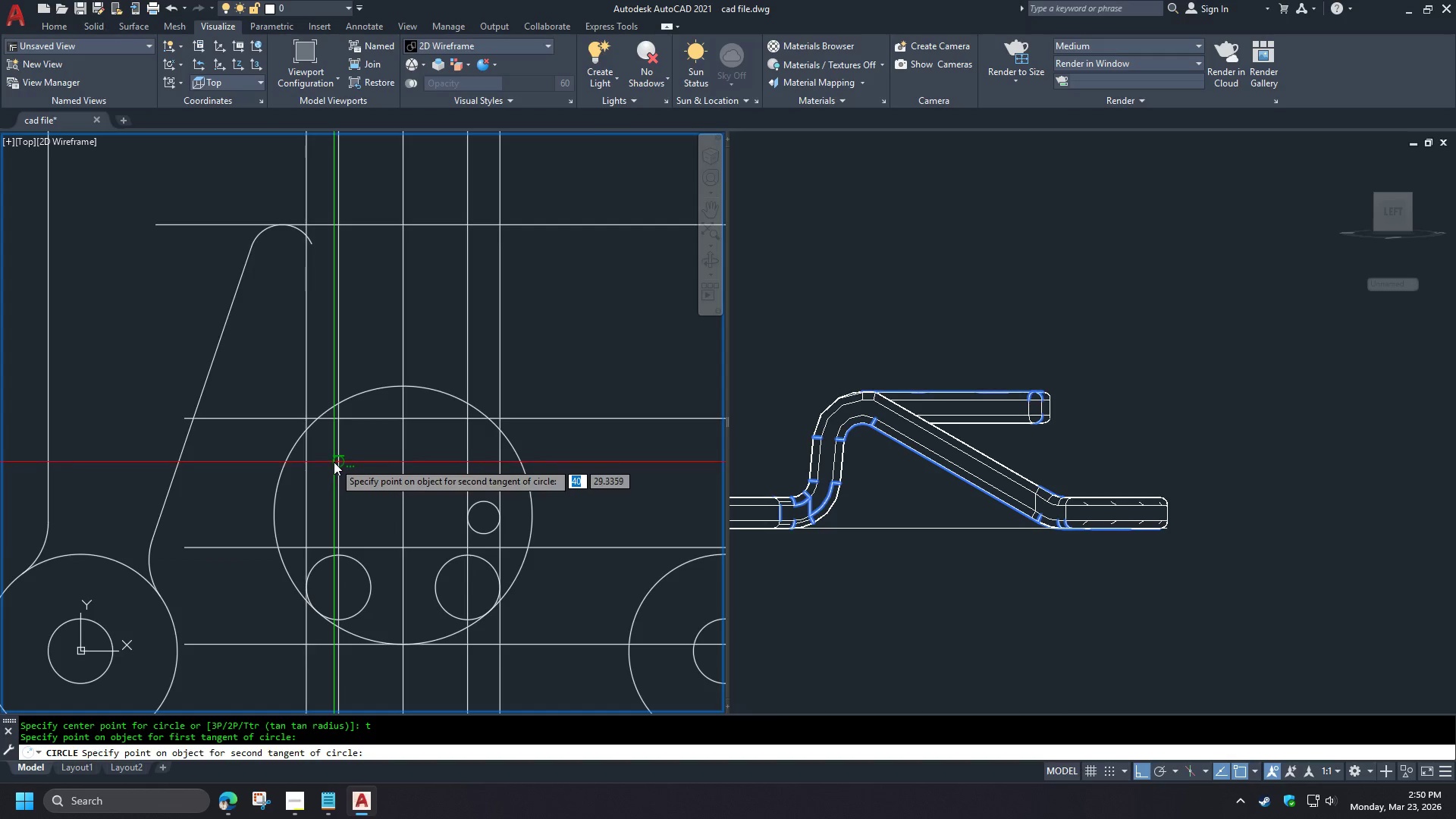 
left_click([334, 462])
 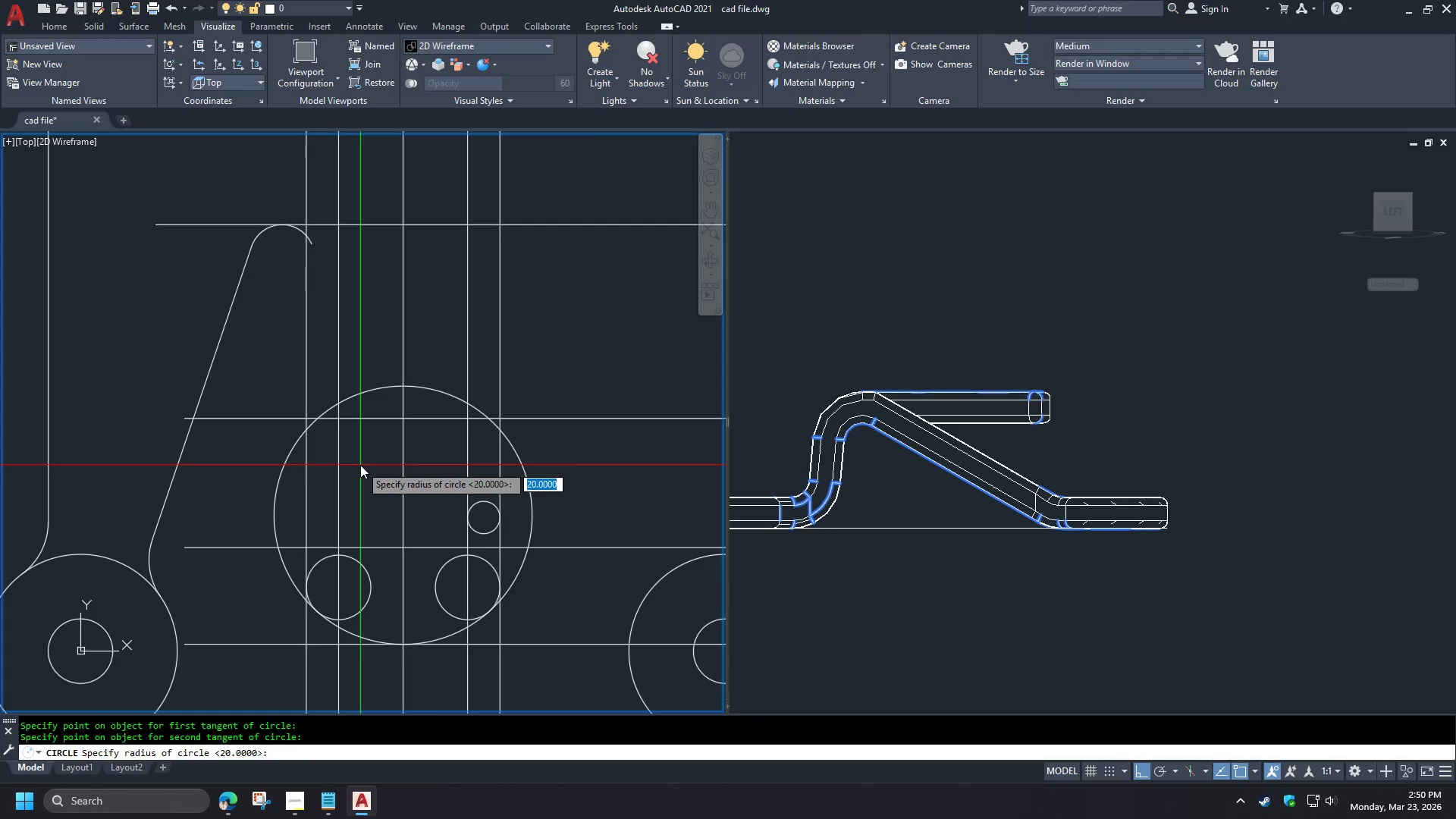 
key(Numpad5)
 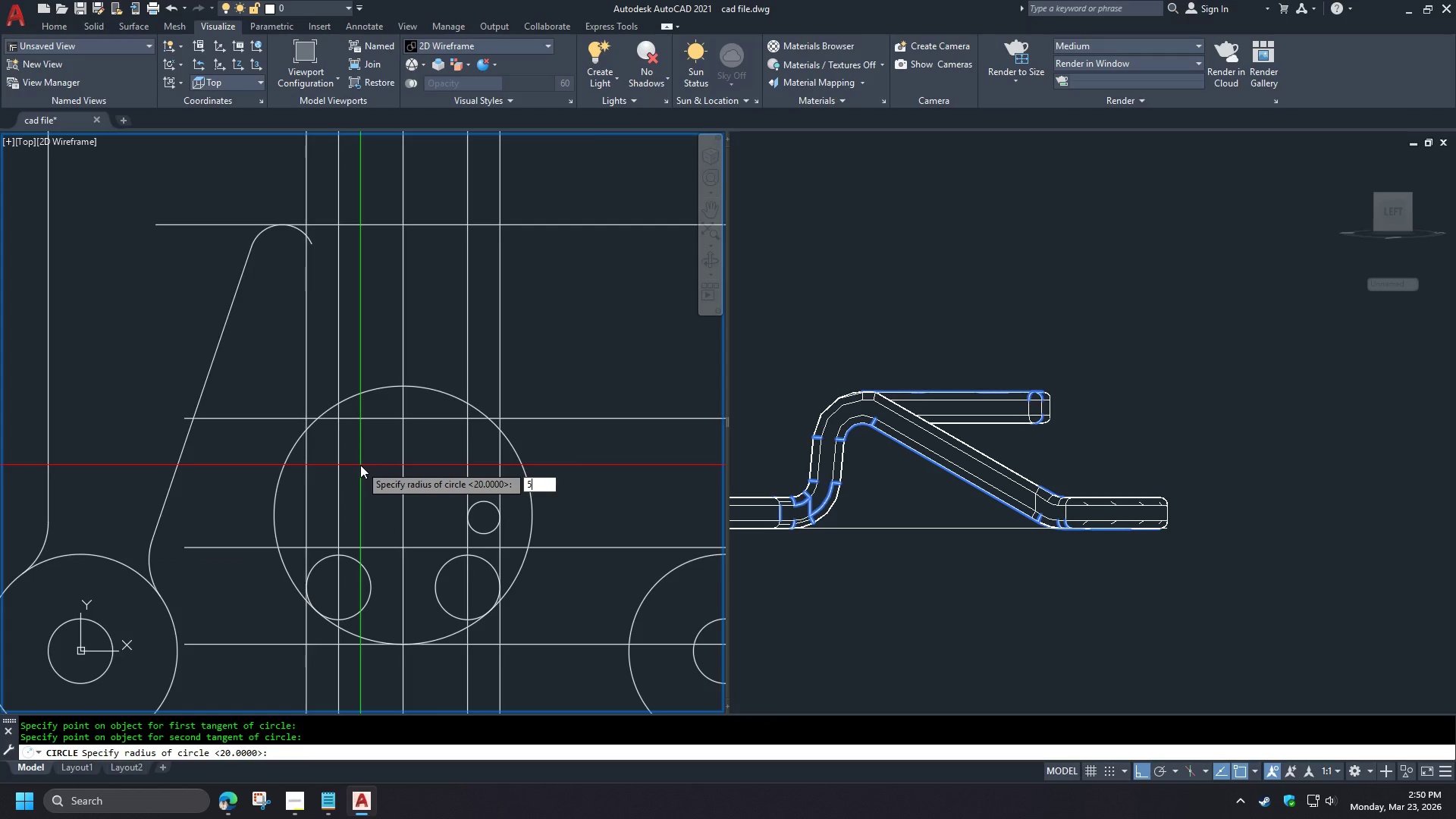 
key(Numpad0)
 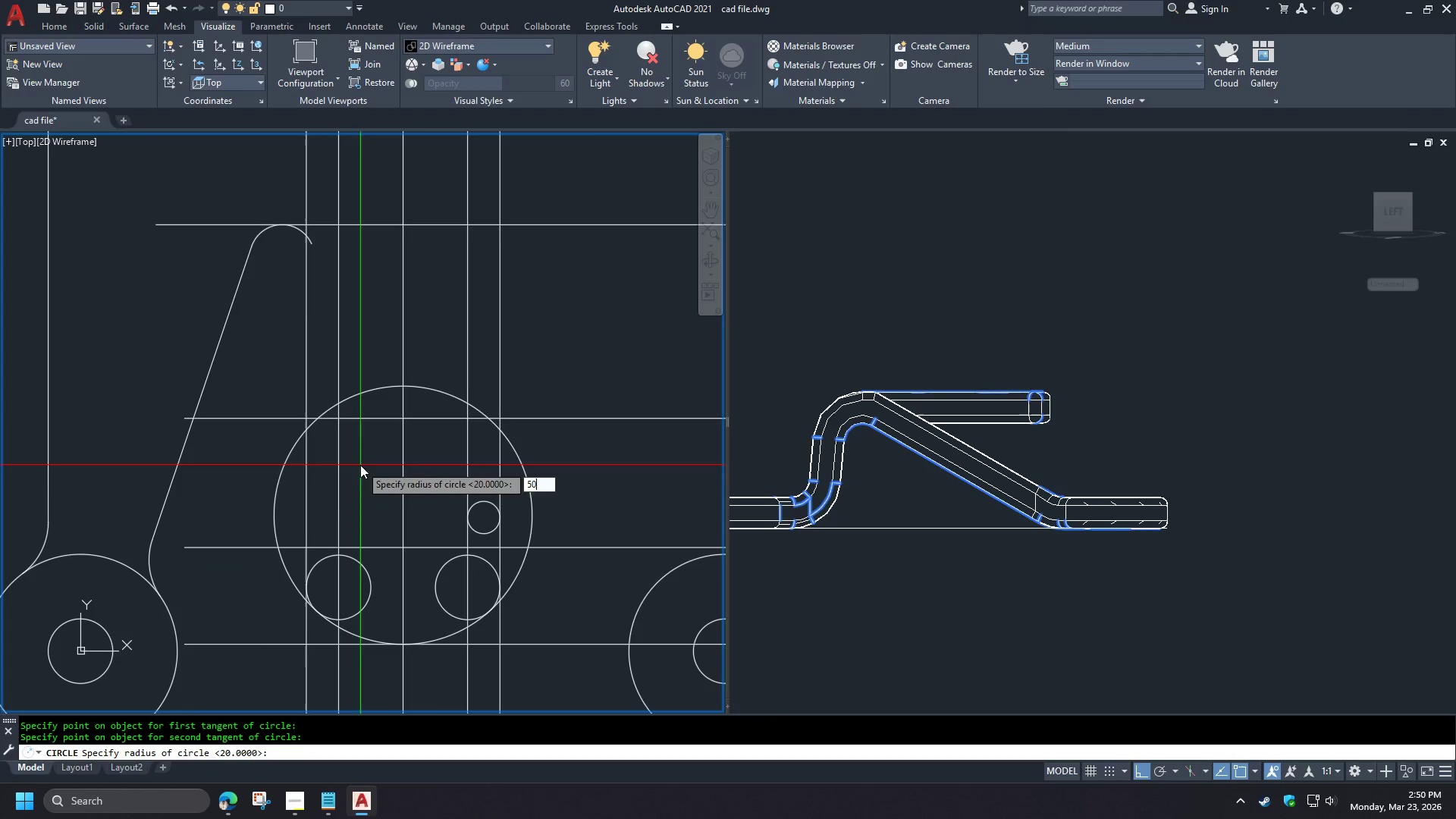 
key(Space)
 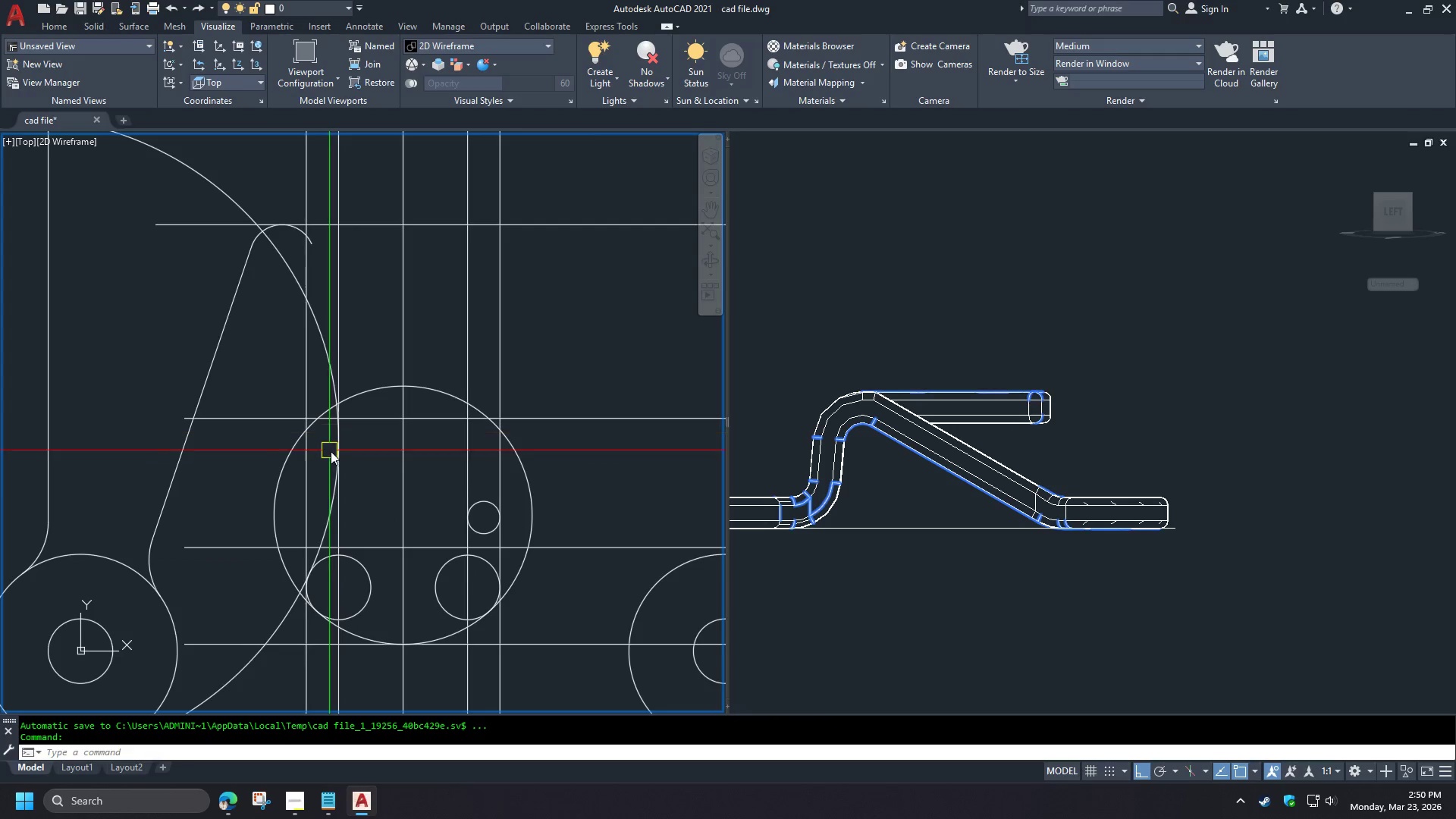 
left_click([328, 479])
 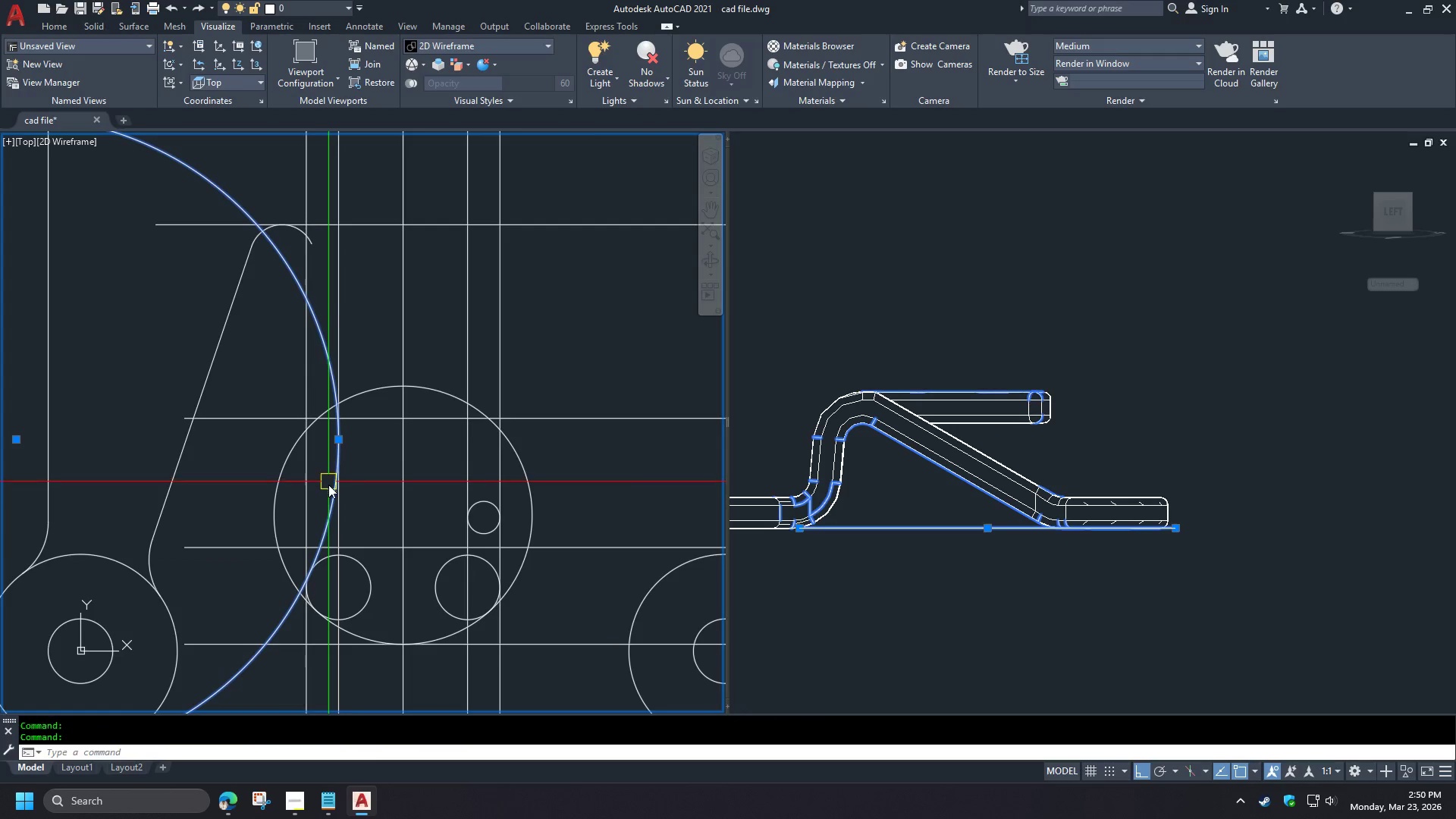 
key(E)
 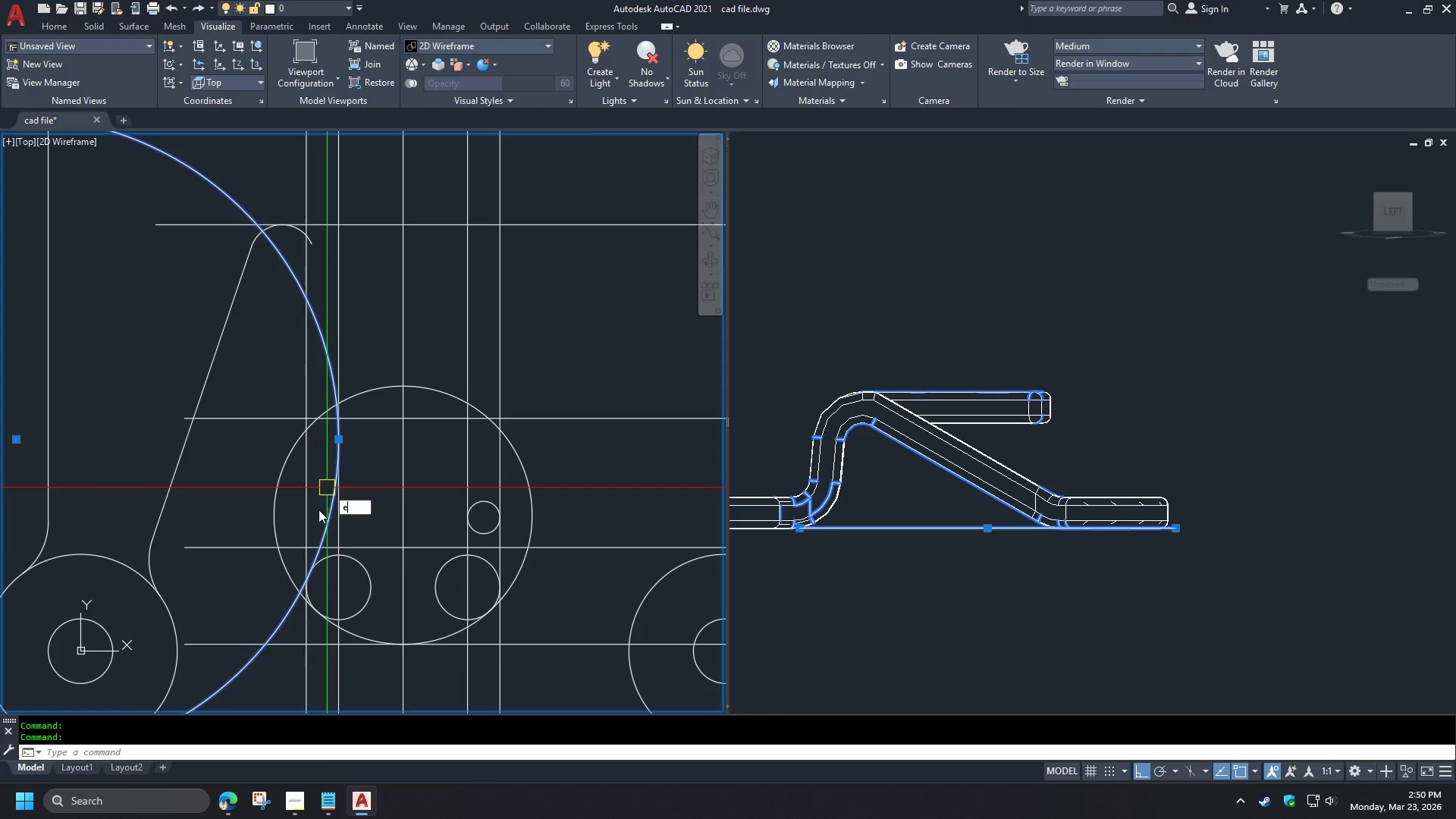 
key(Space)
 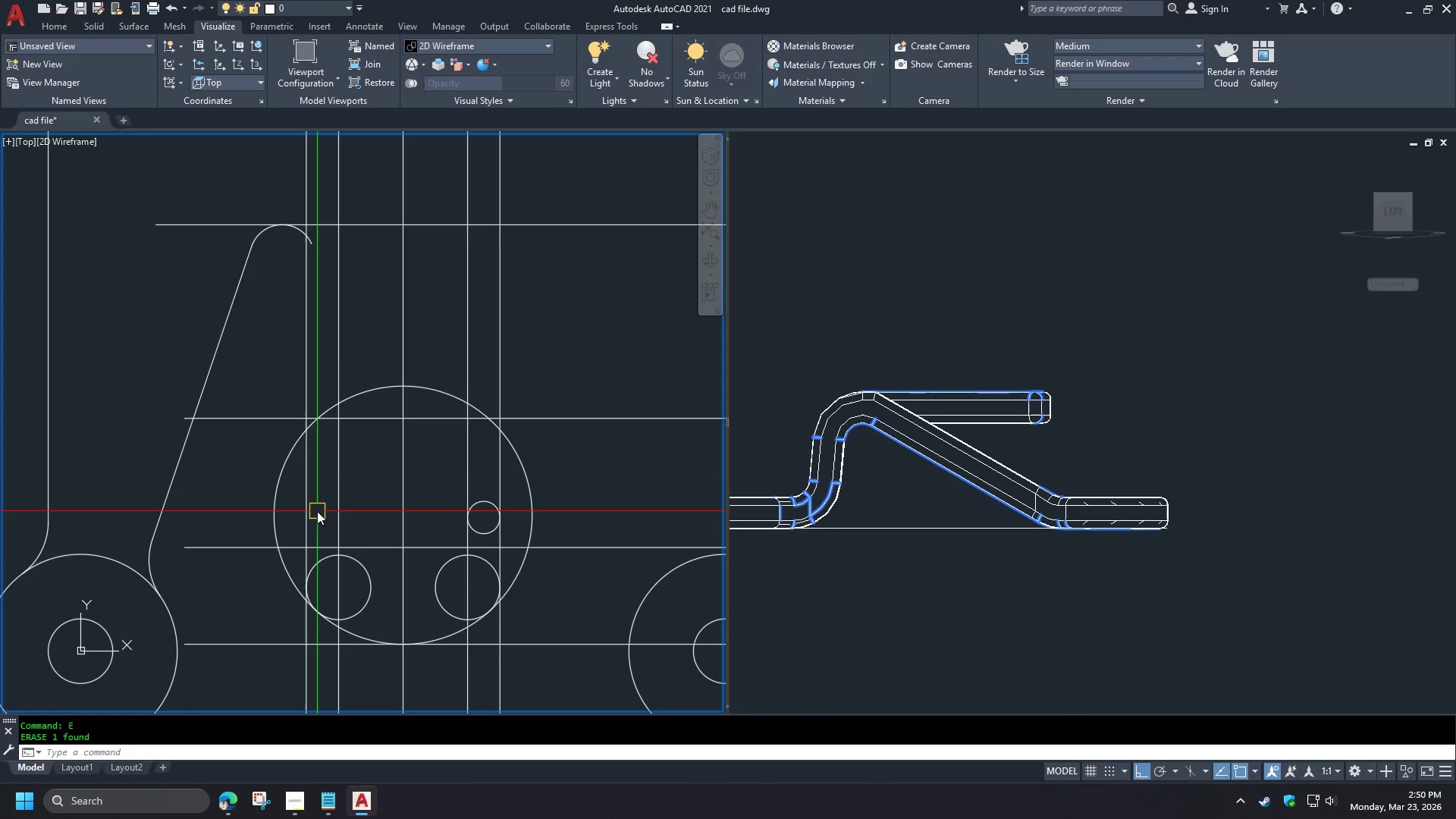 
key(C)
 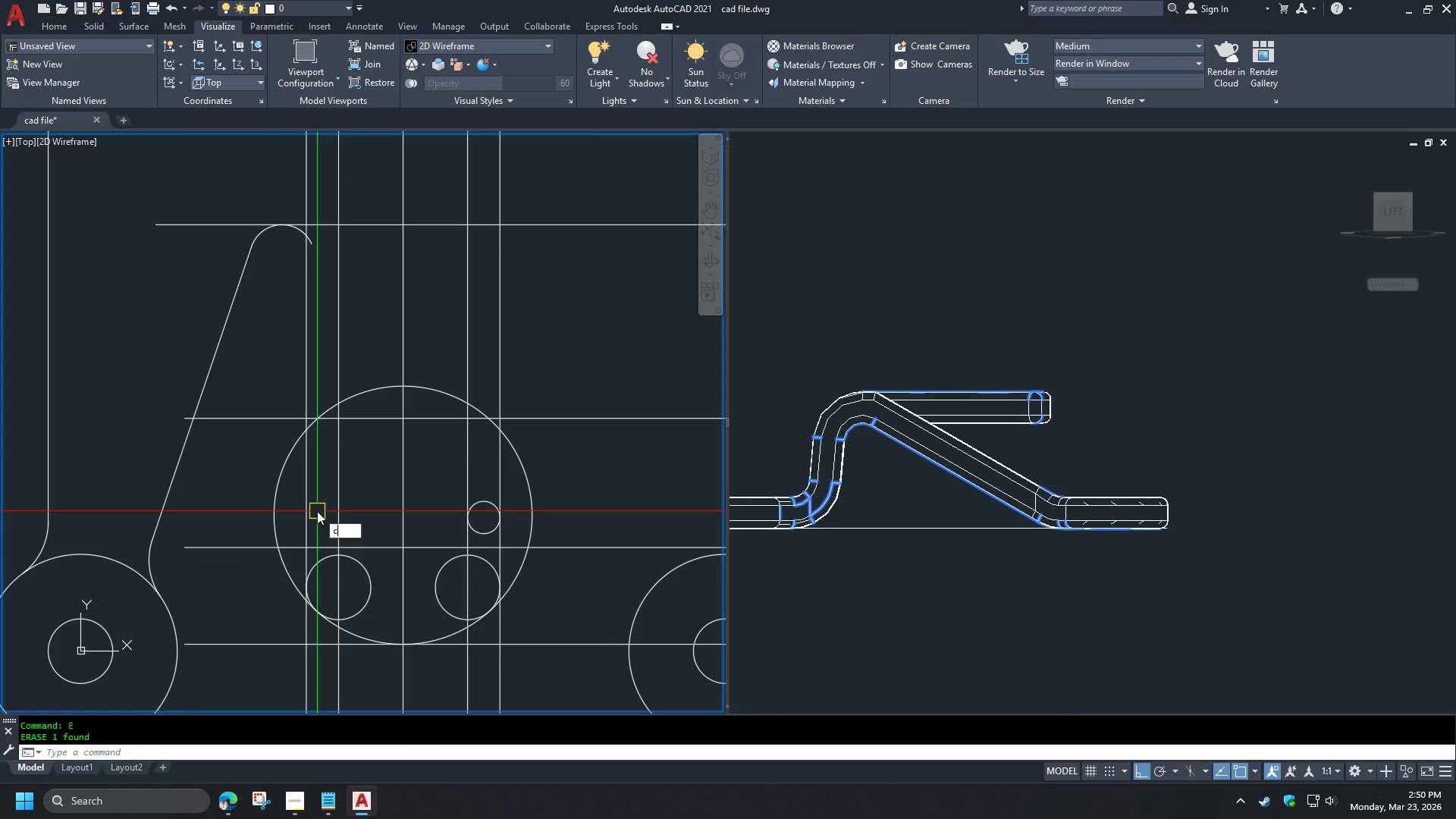 
key(Space)
 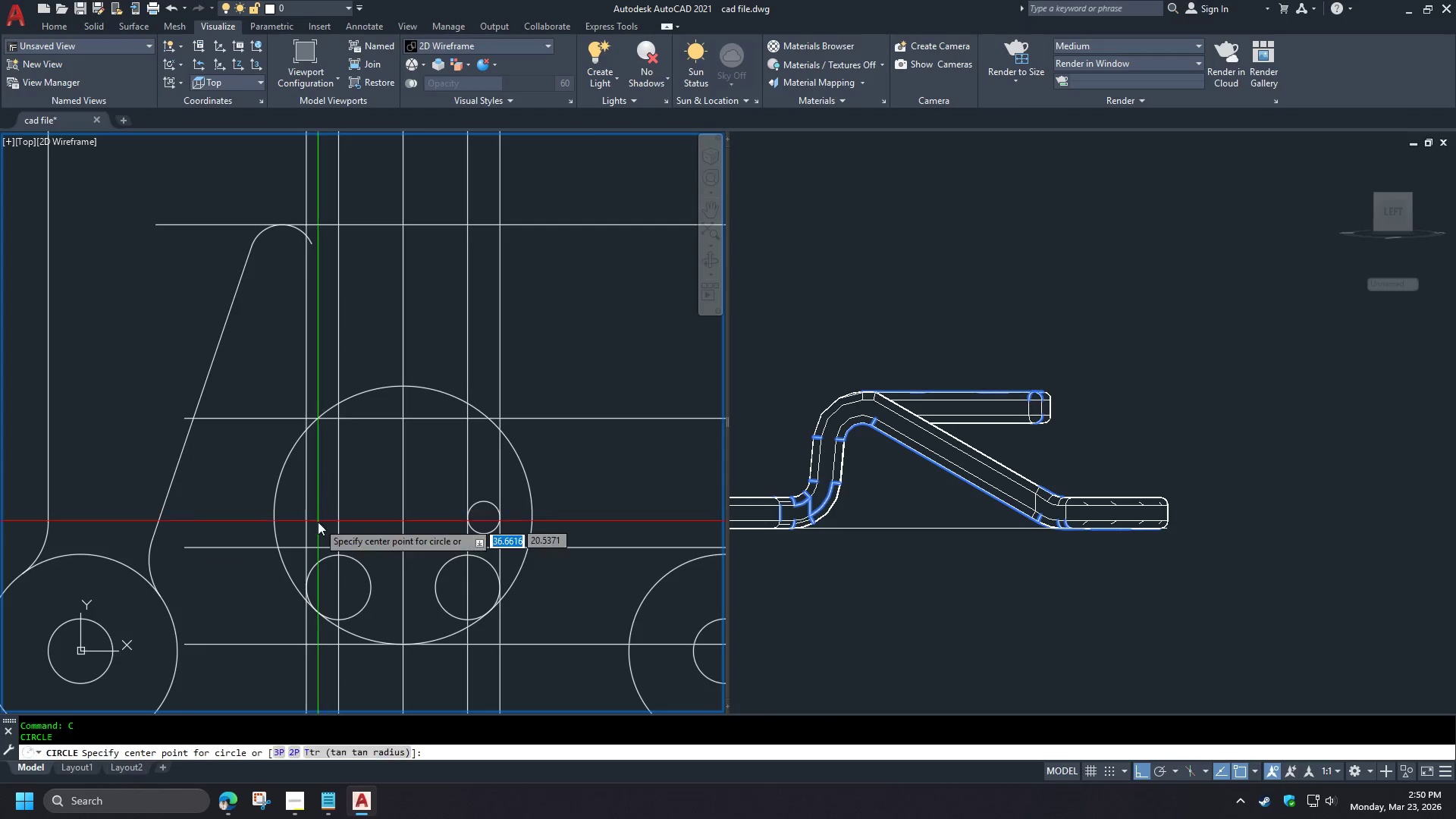 
key(T)
 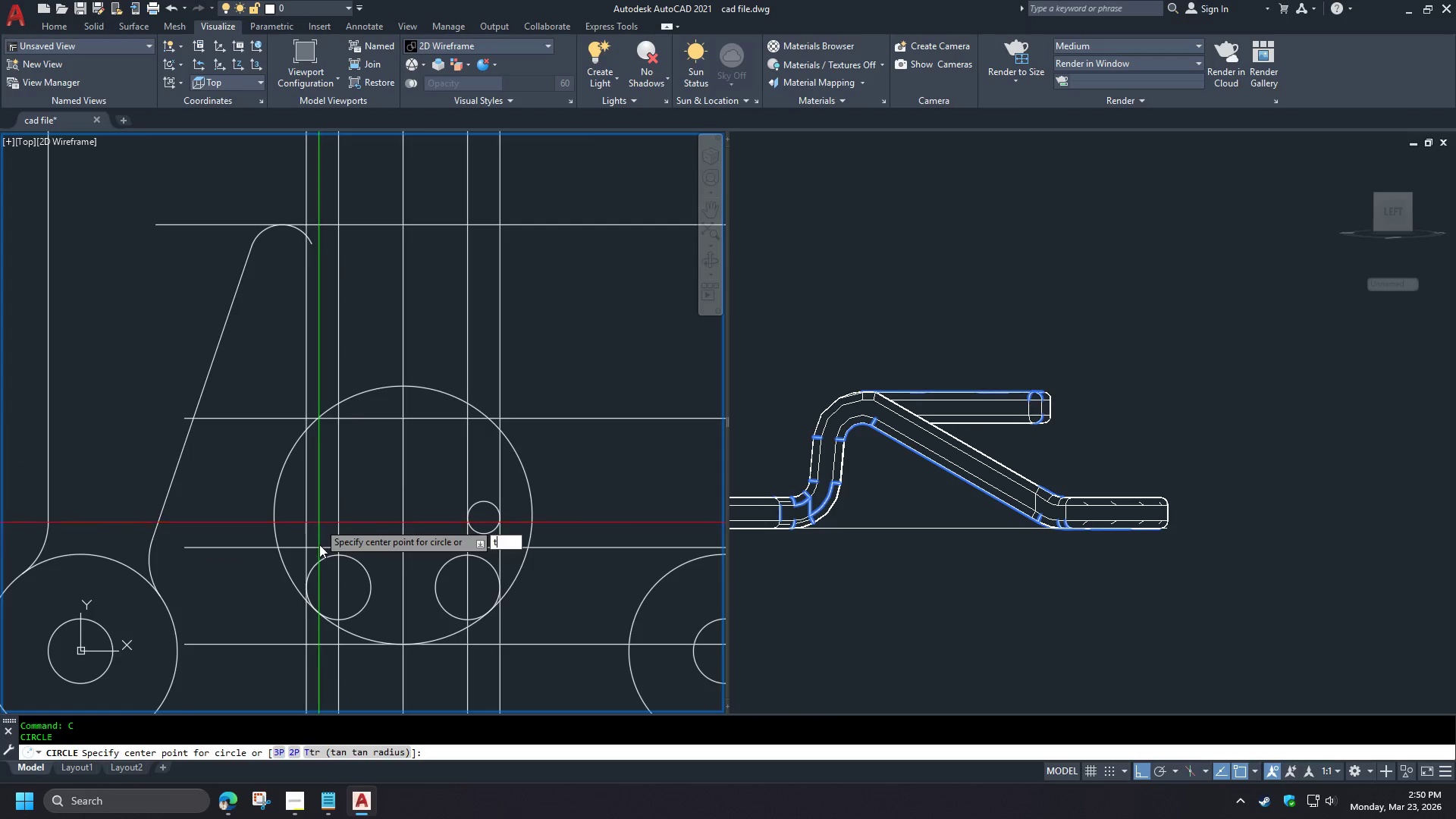 
key(Space)
 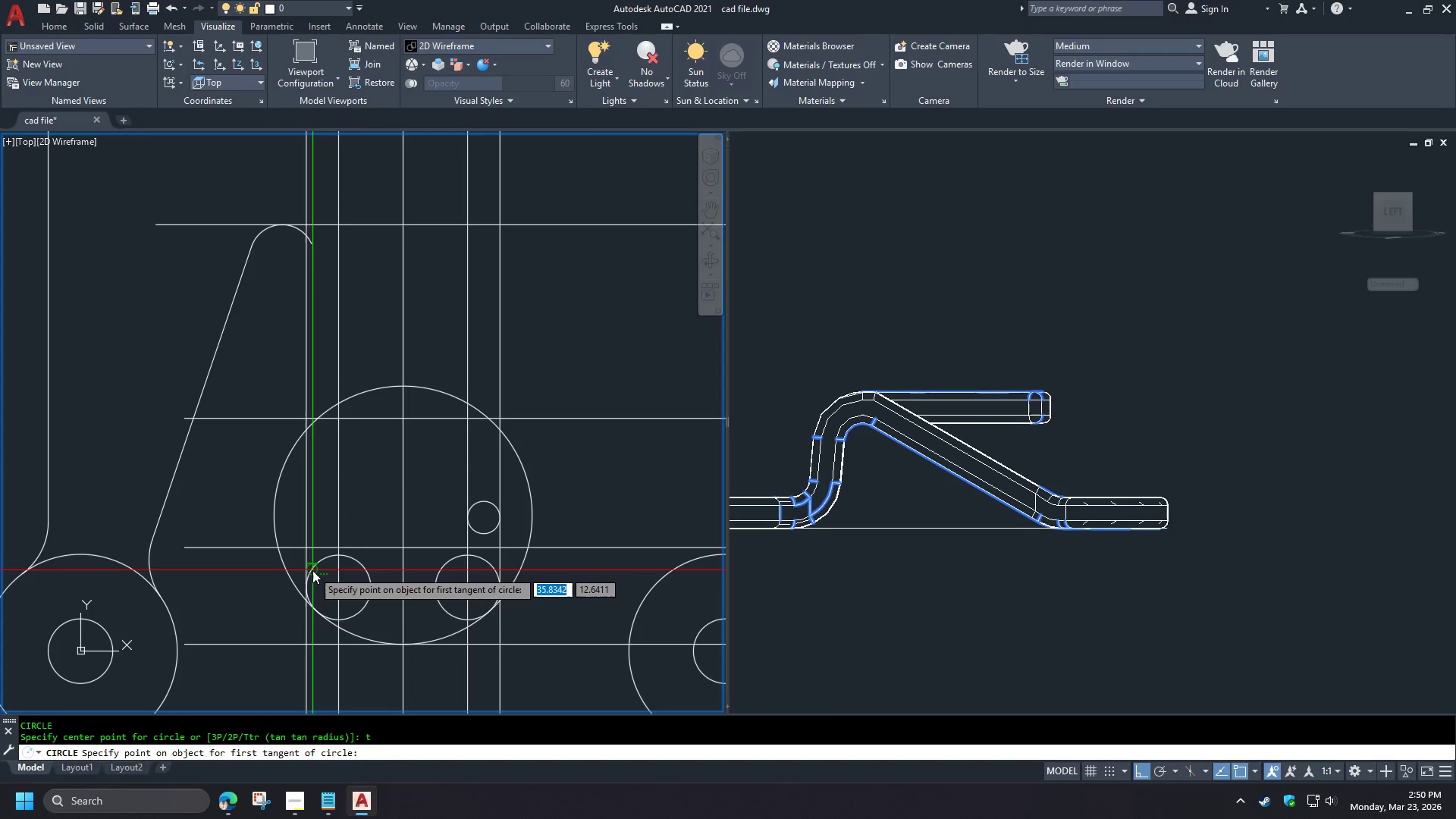 
left_click([312, 570])
 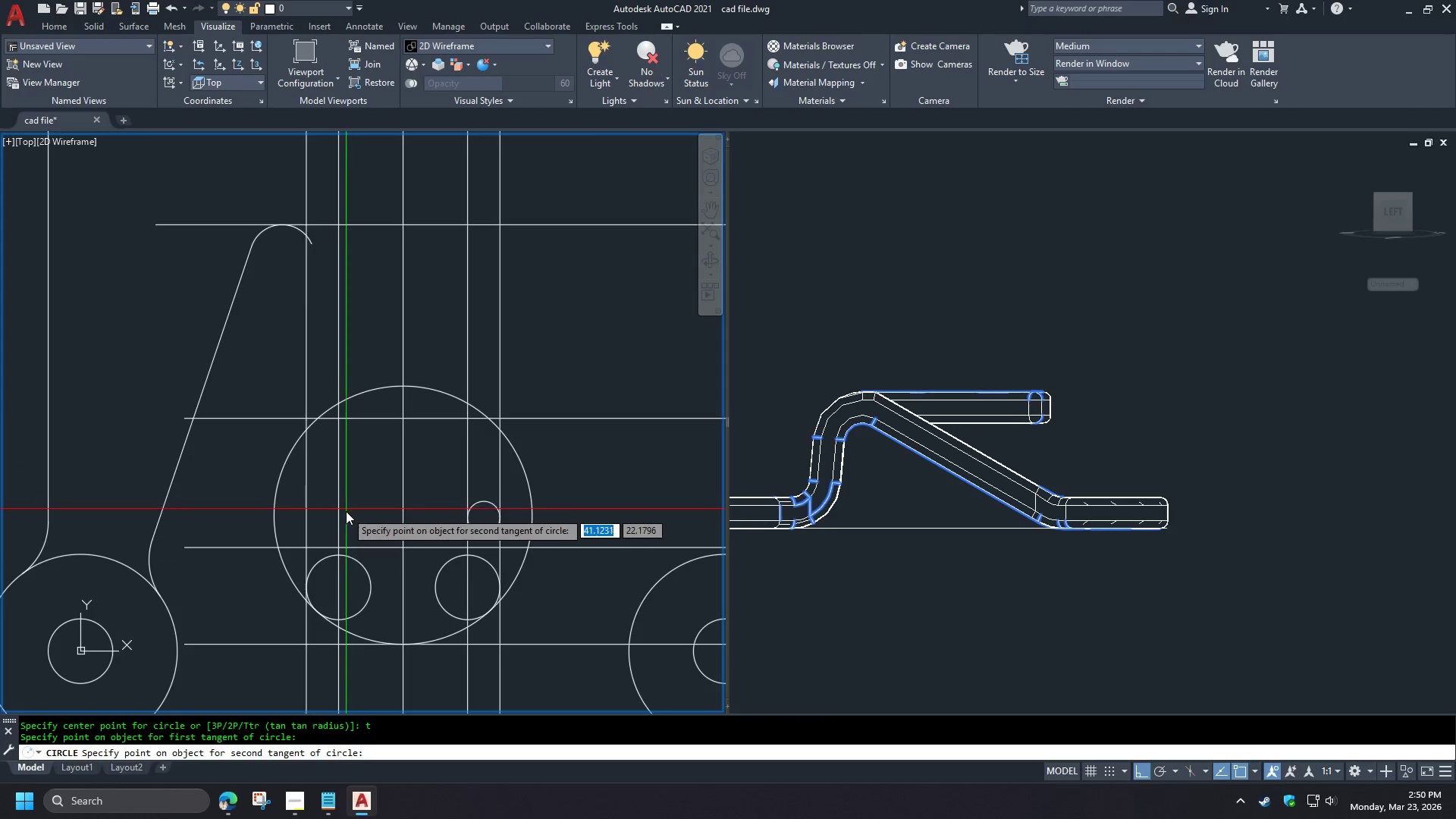 
key(Escape)
 